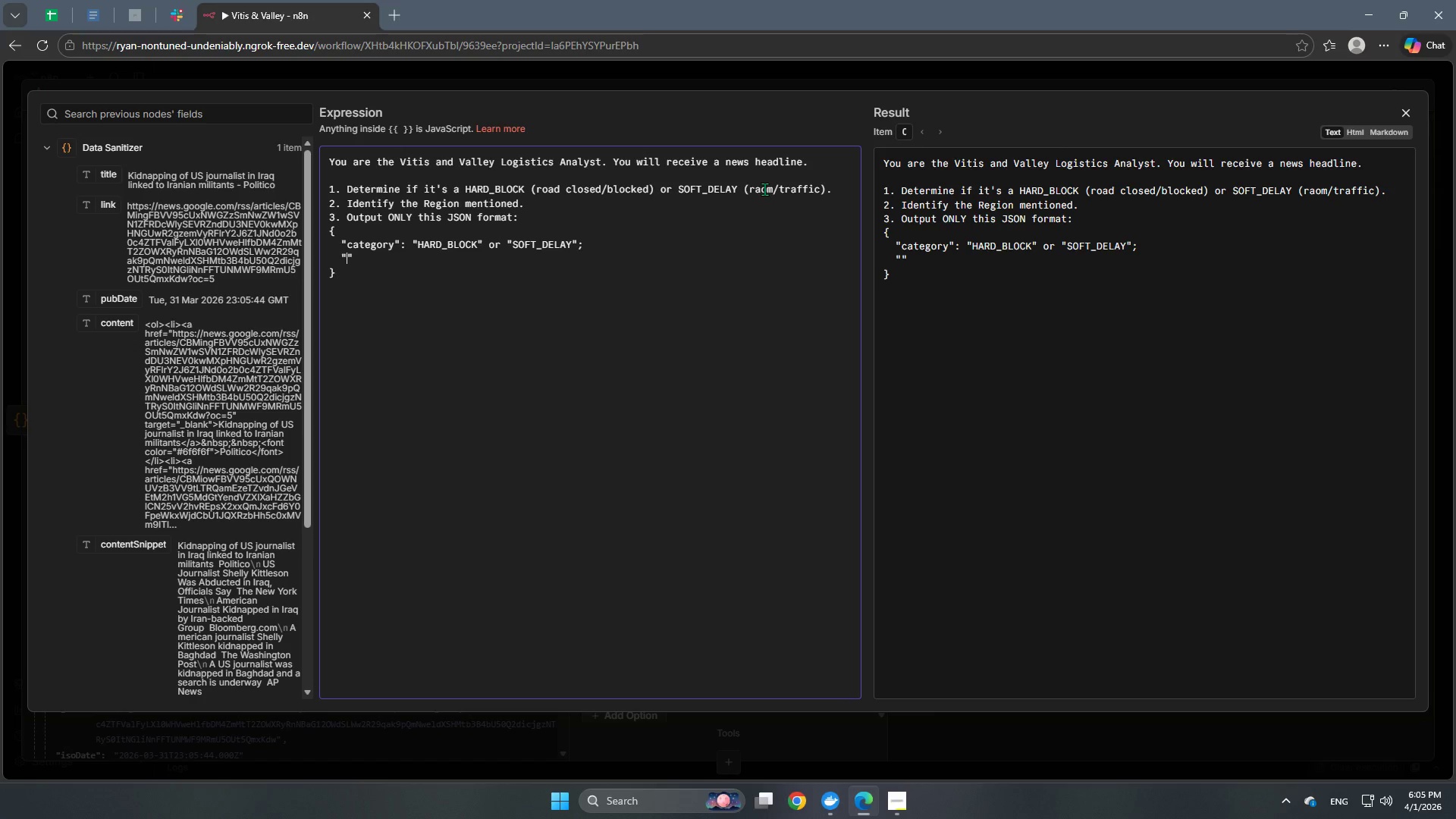 
type(REGION)
 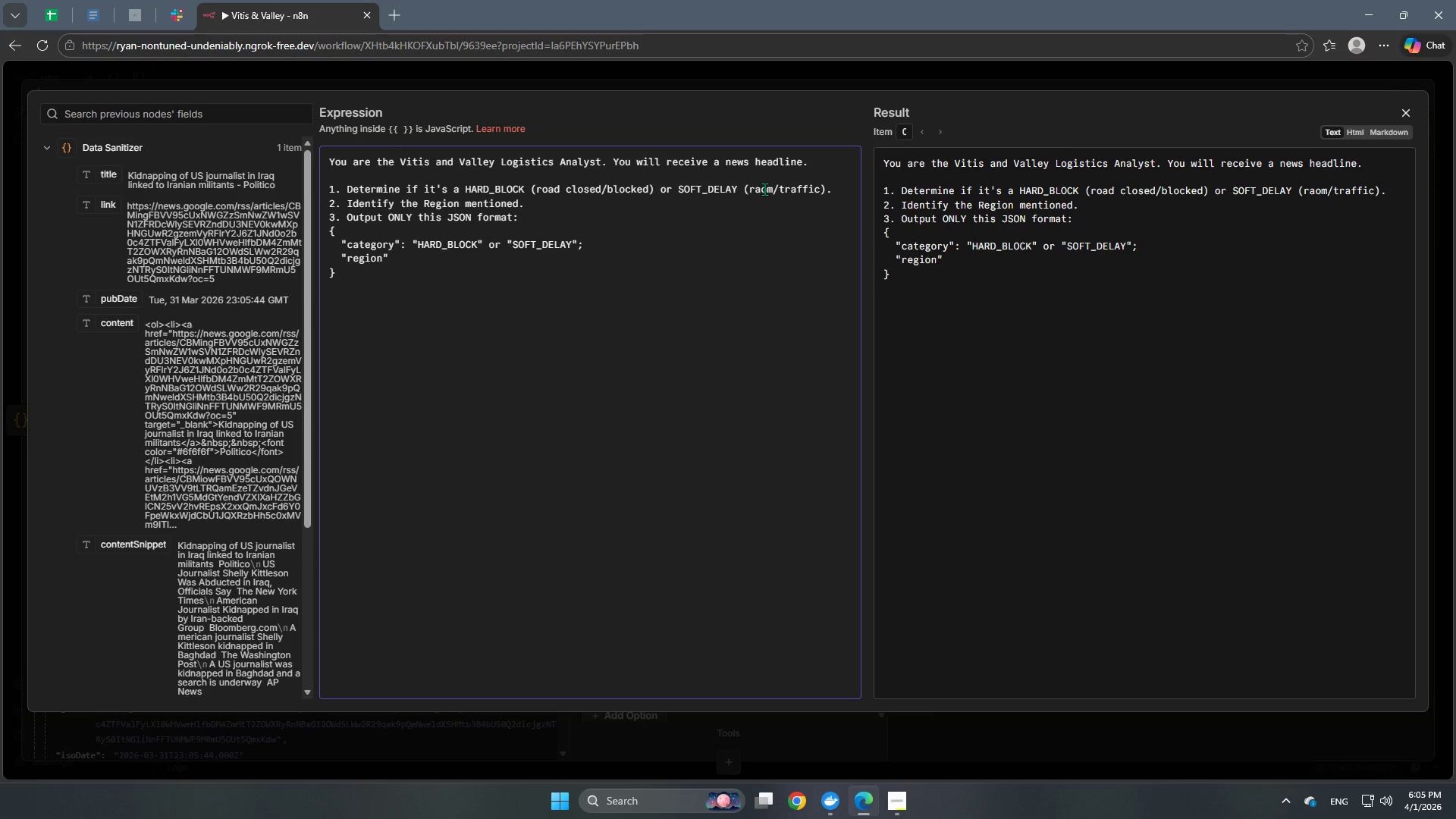 
key(ArrowRight)
 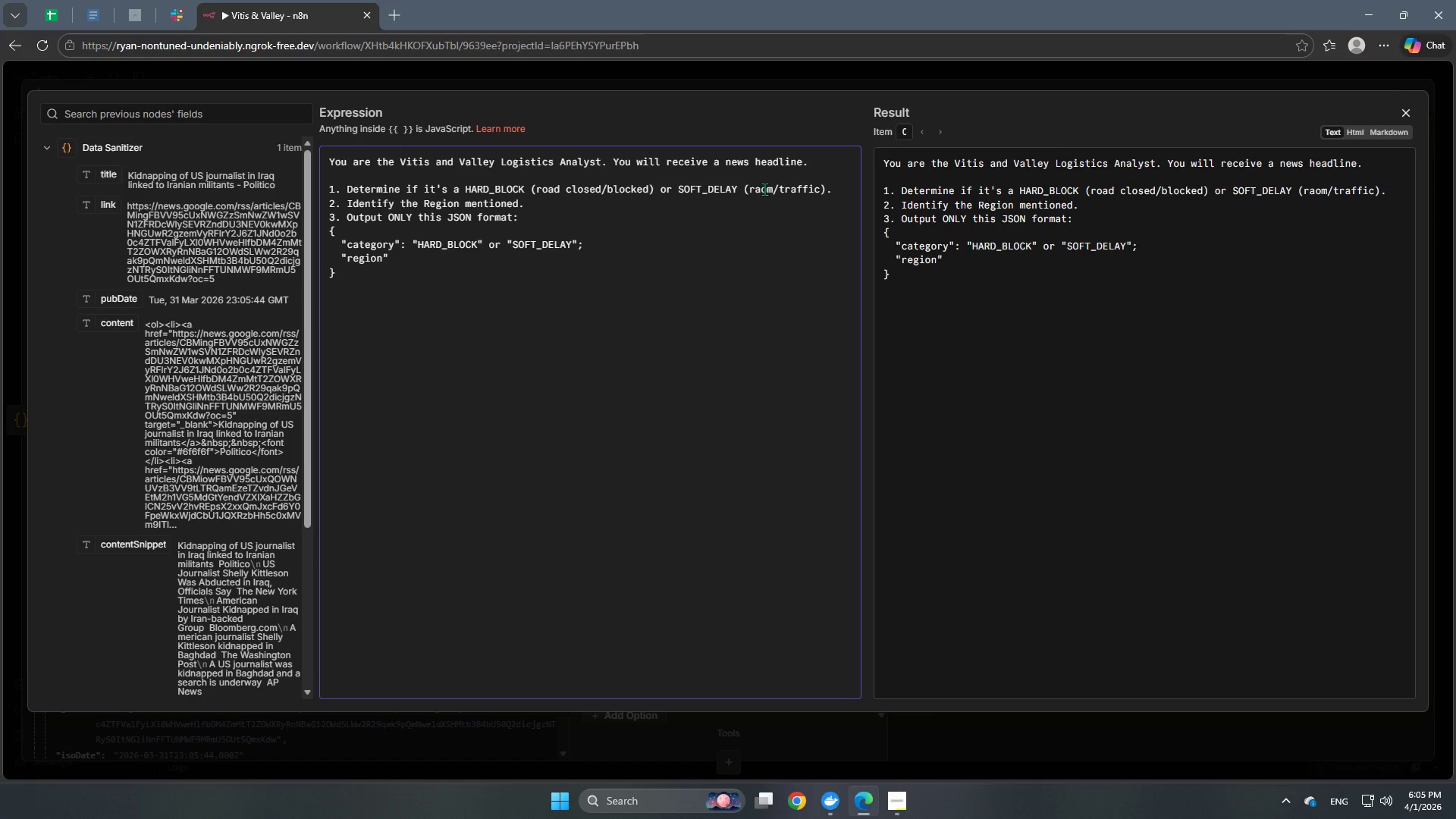 
type(: ')
key(Backspace)
type("Name of Place)
 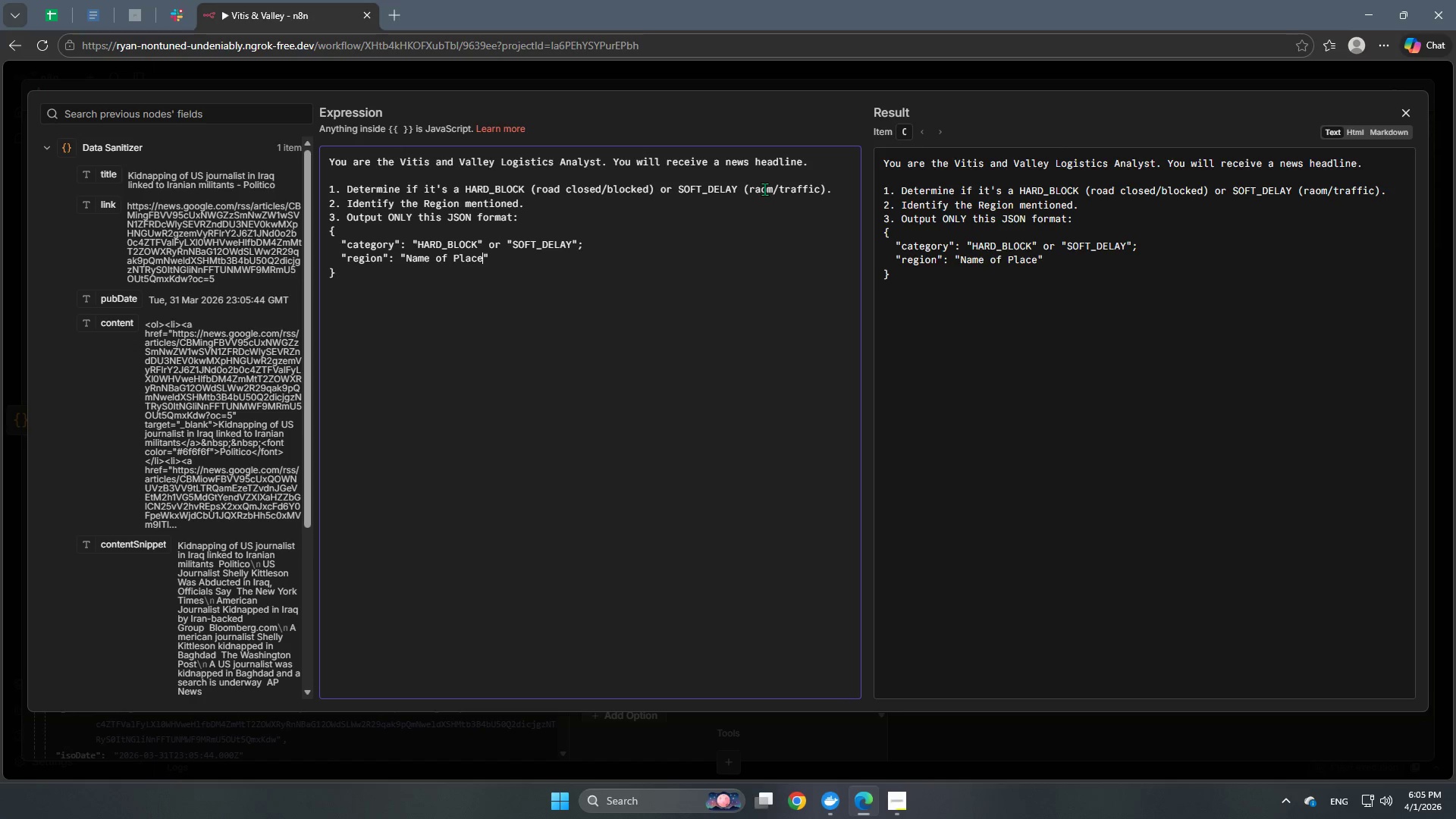 
key(ArrowRight)
 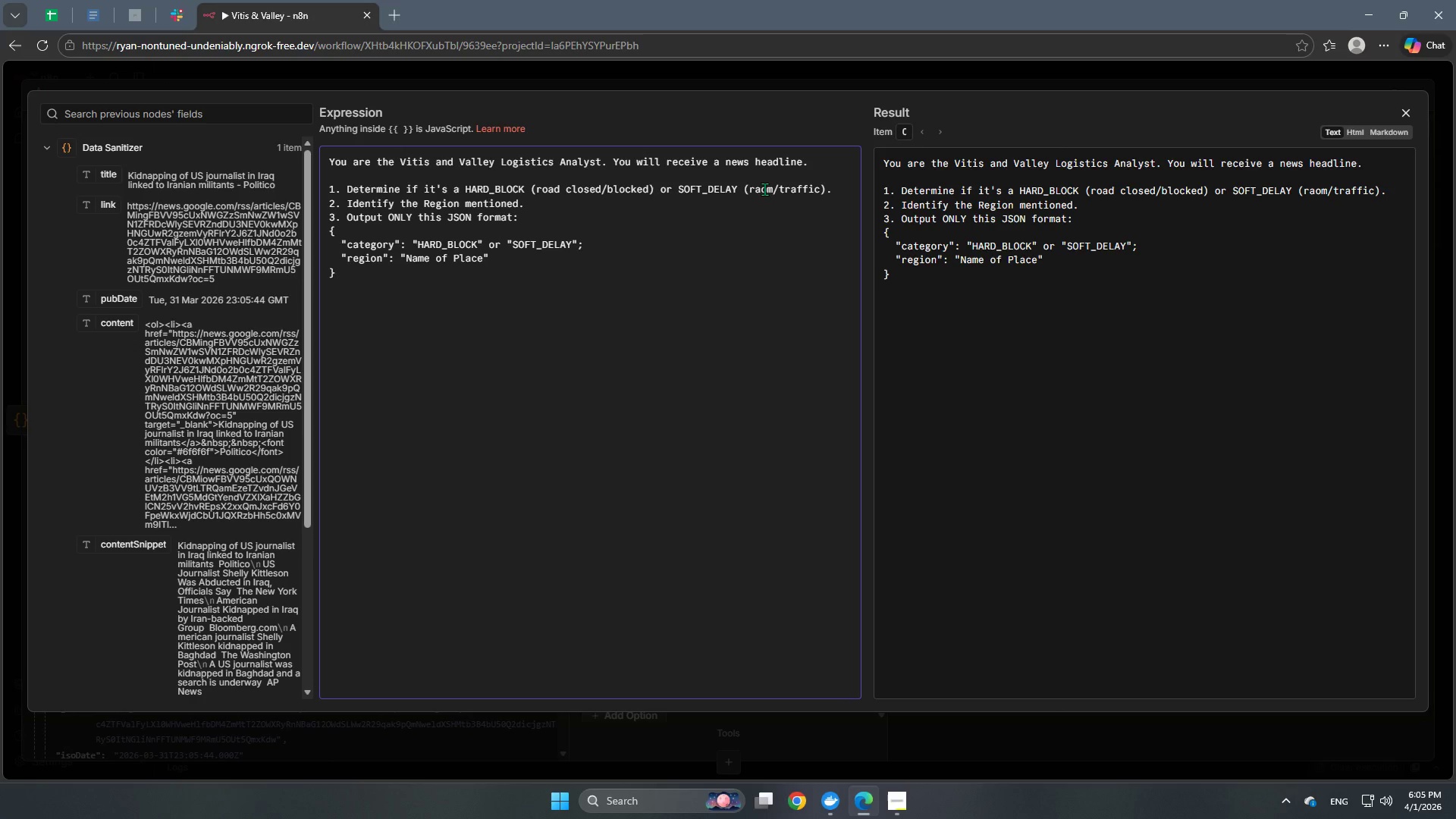 
key(Semicolon)
 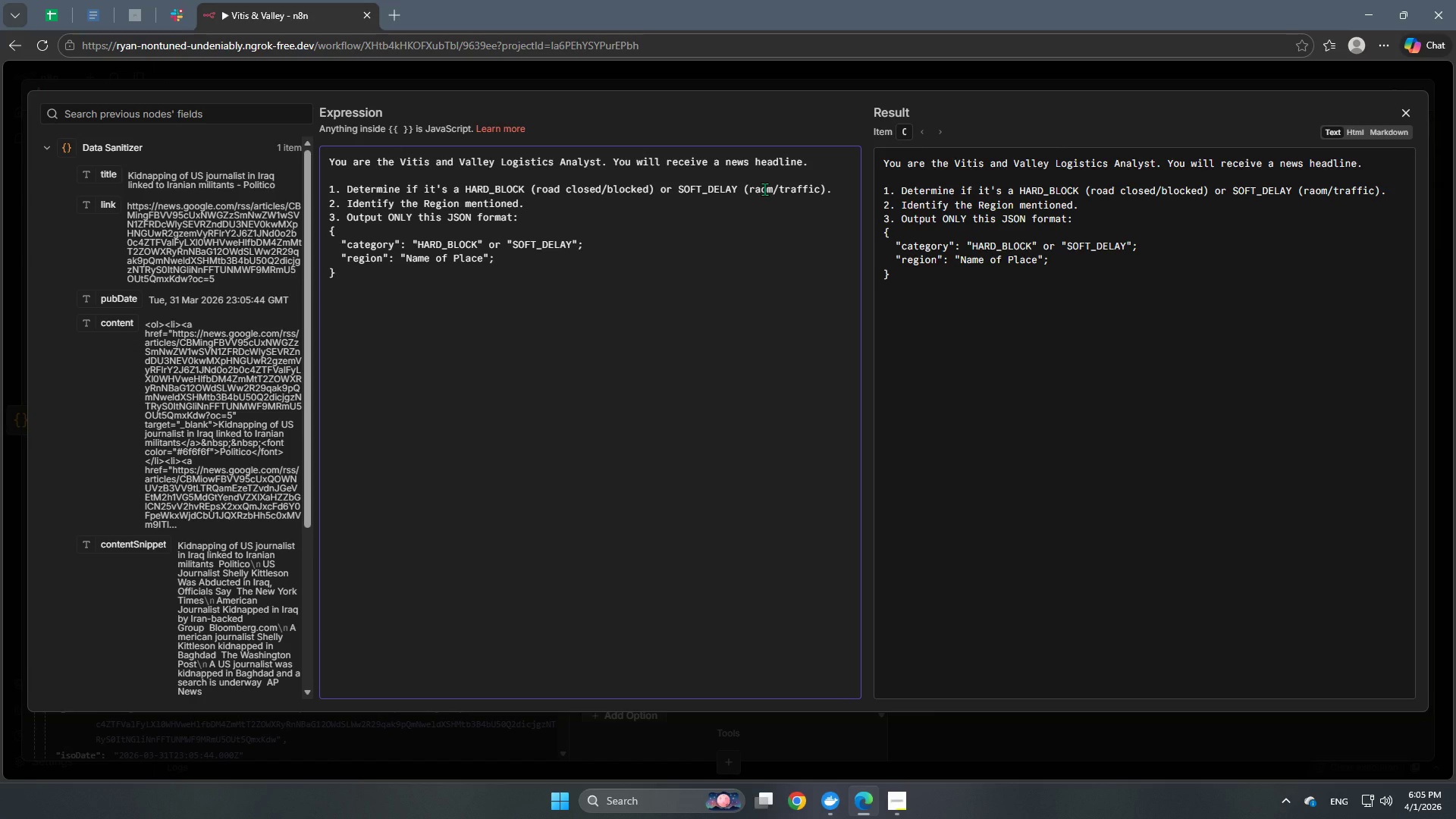 
key(Backspace)
 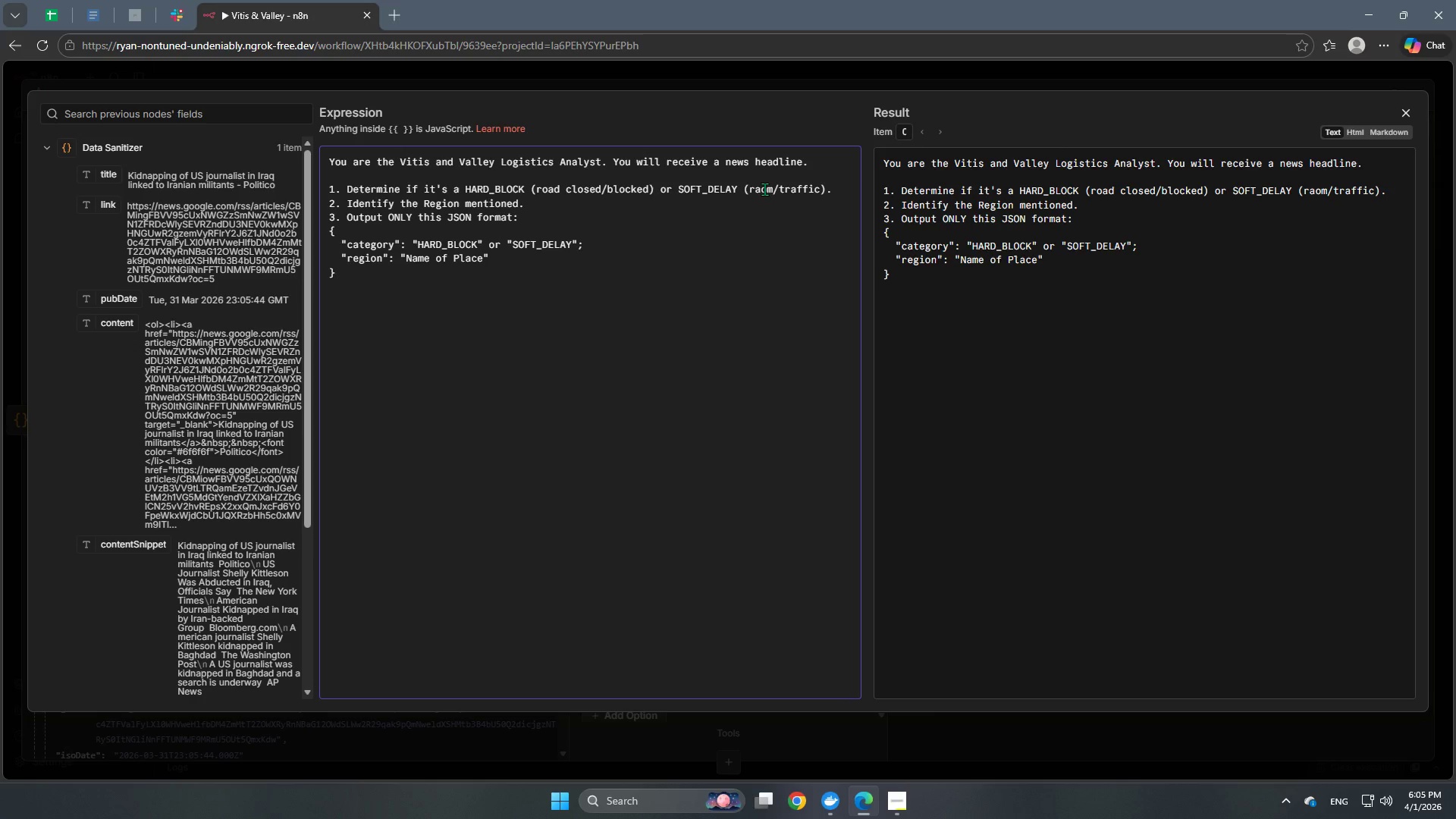 
key(Comma)
 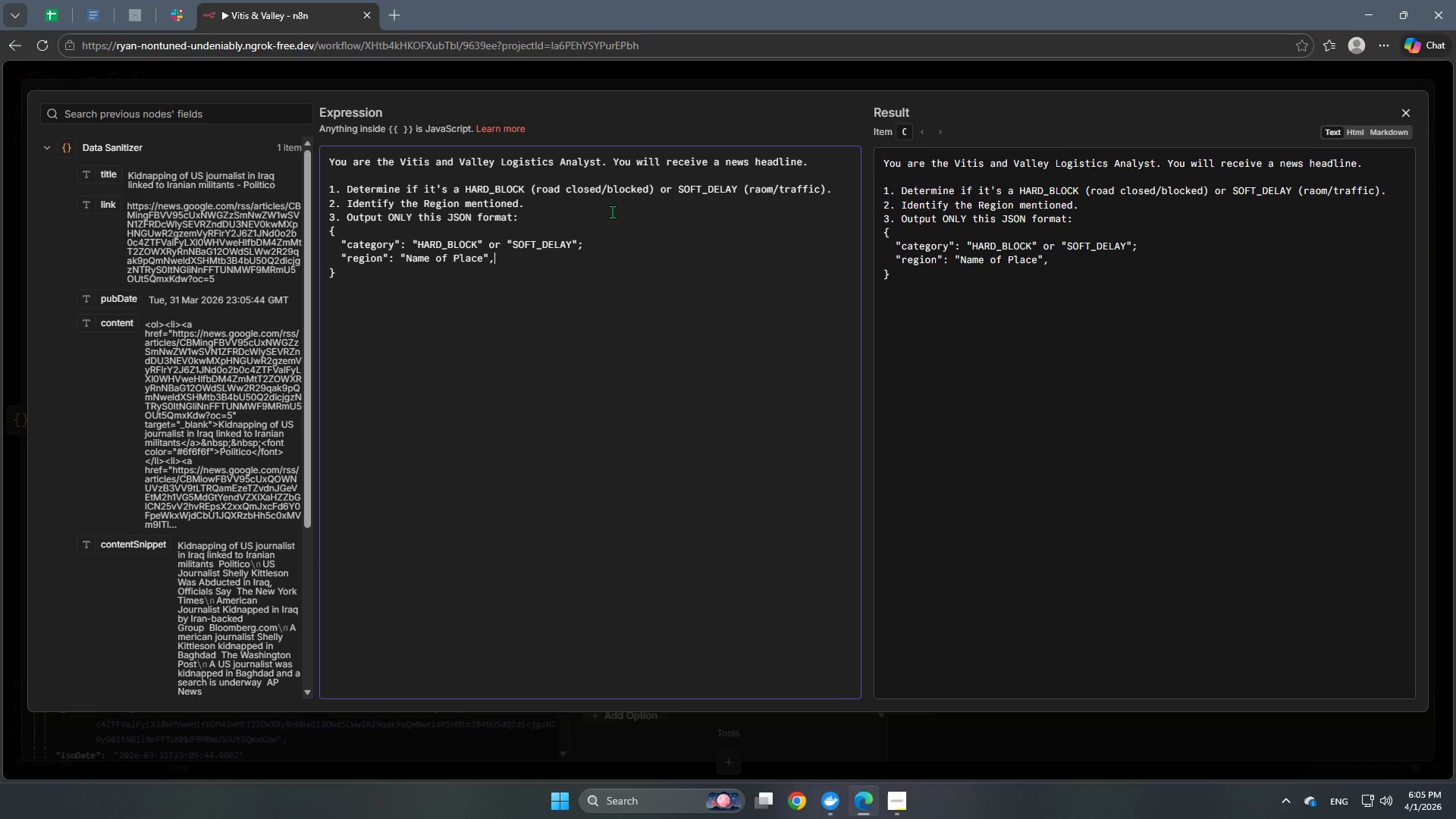 
left_click_drag(start_coordinate=[603, 237], to_coordinate=[601, 248])
 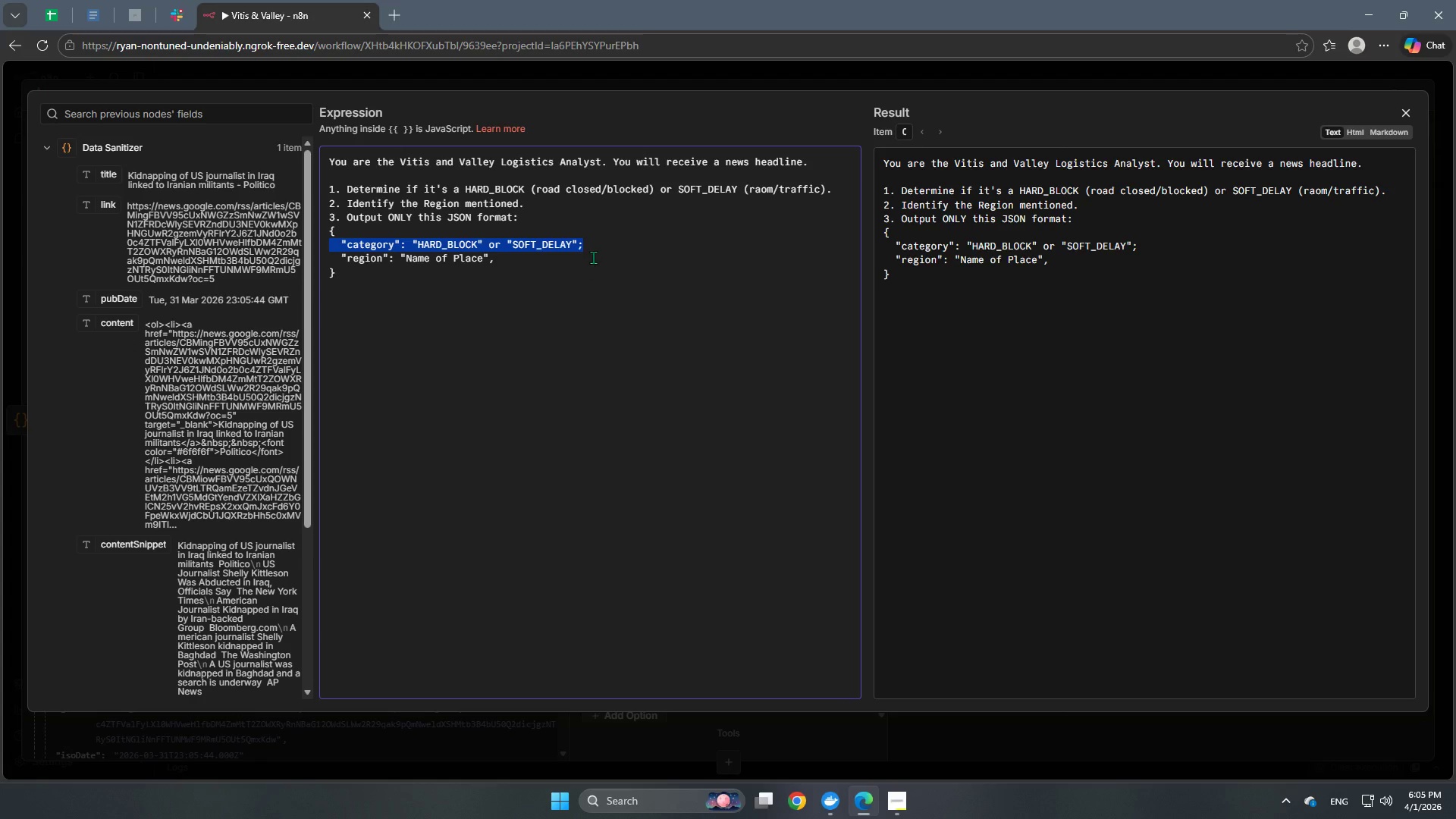 
left_click([593, 249])
 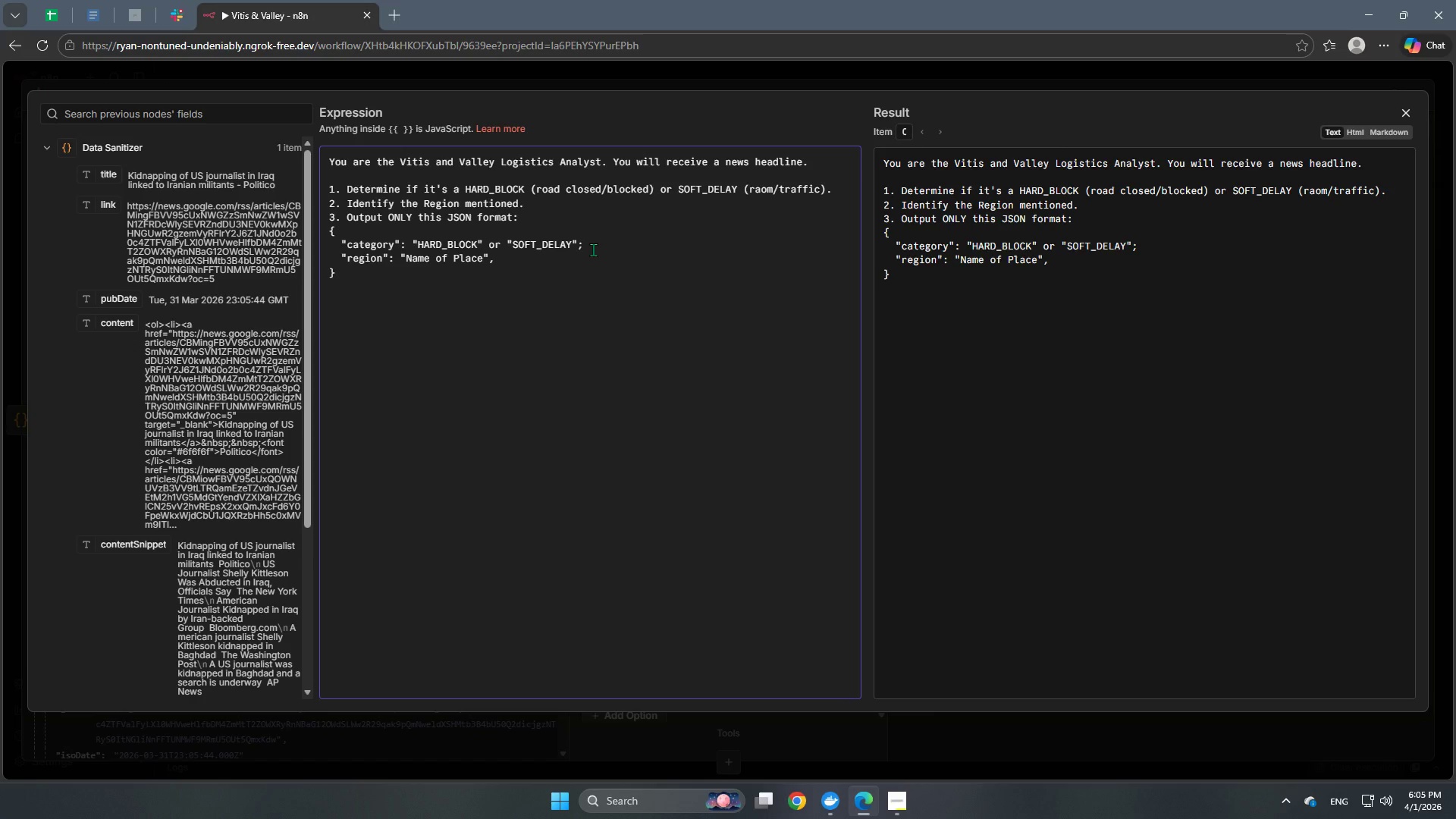 
key(Backspace)
 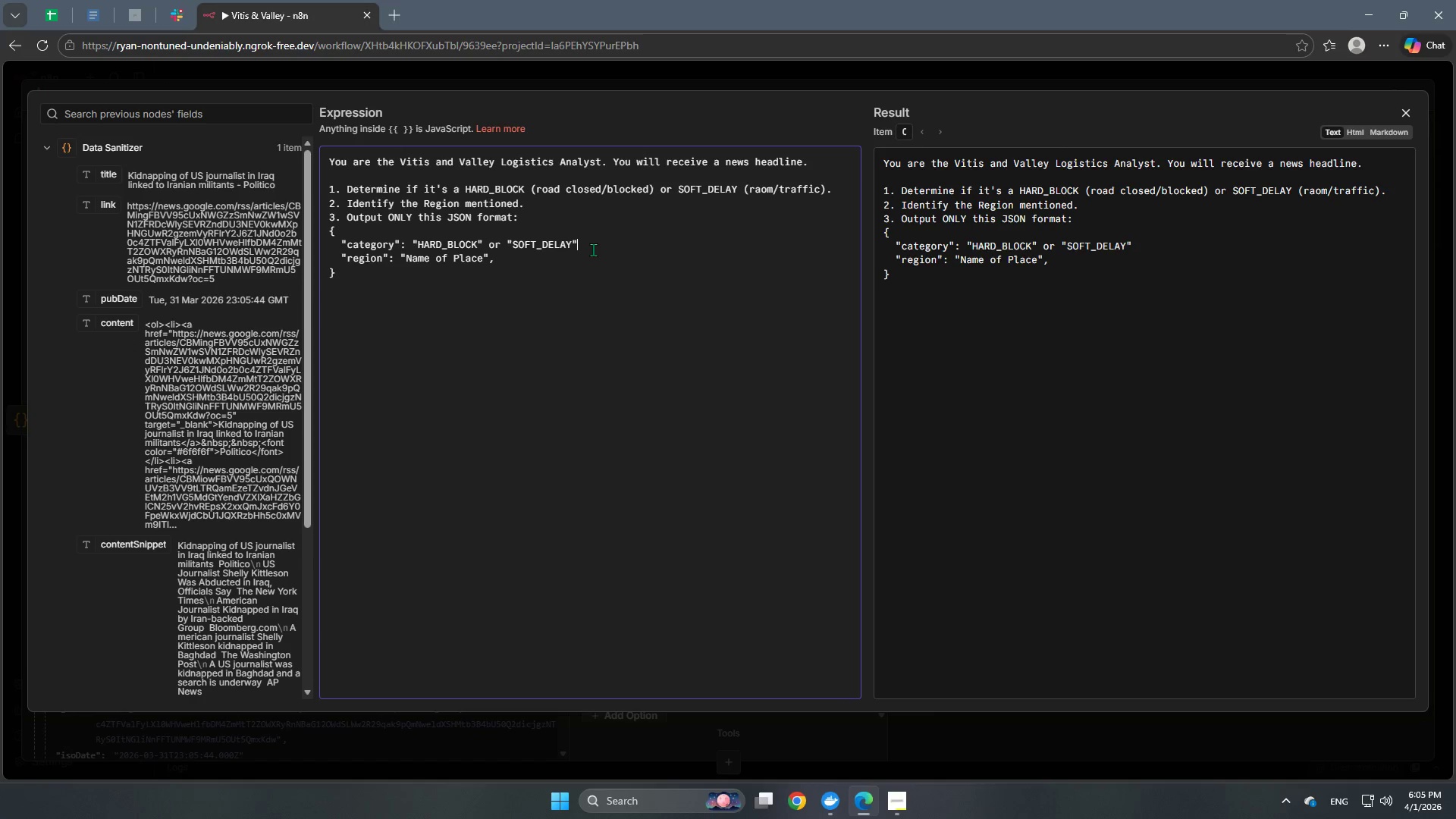 
key(Comma)
 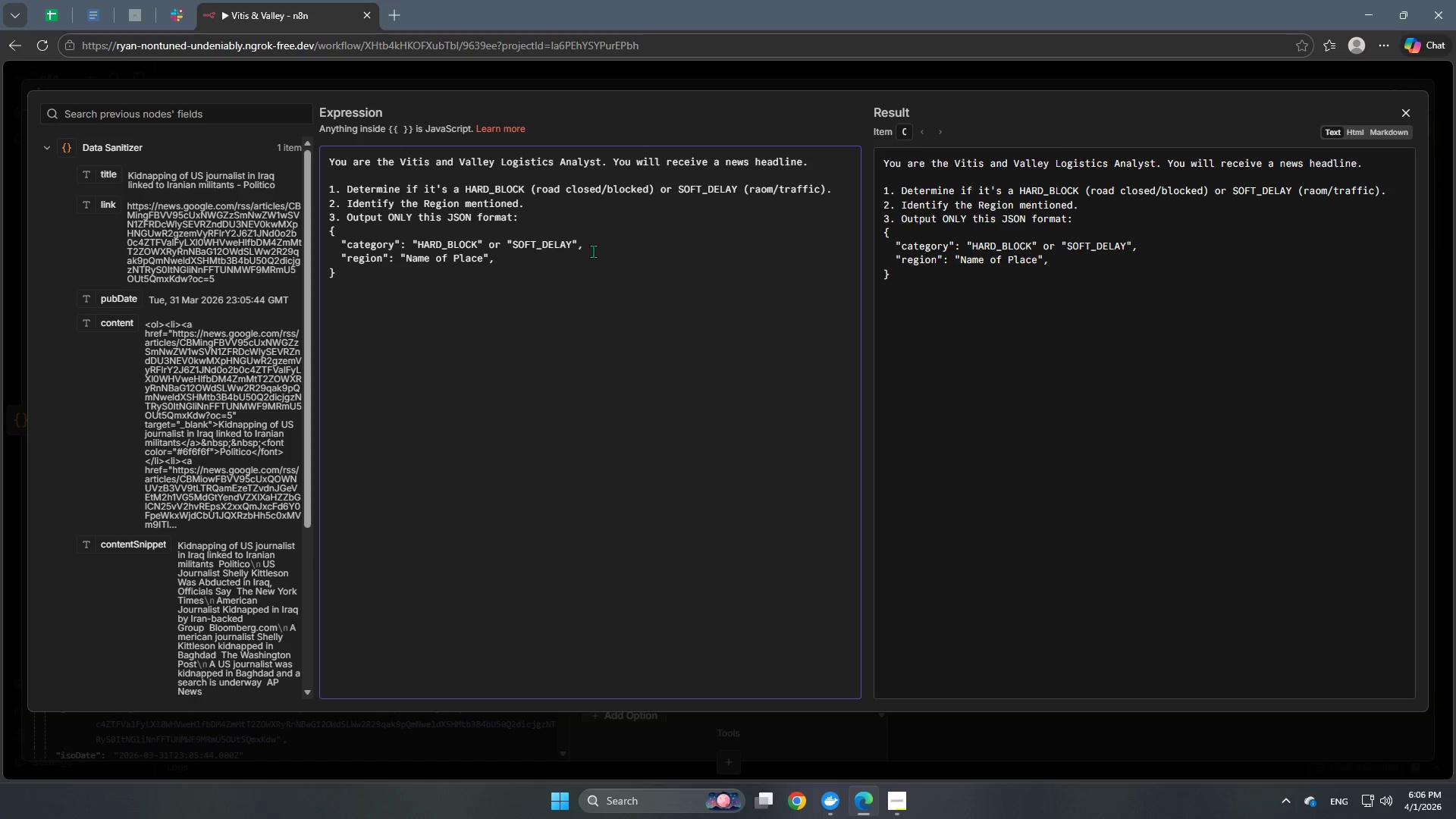 
left_click([519, 269])
 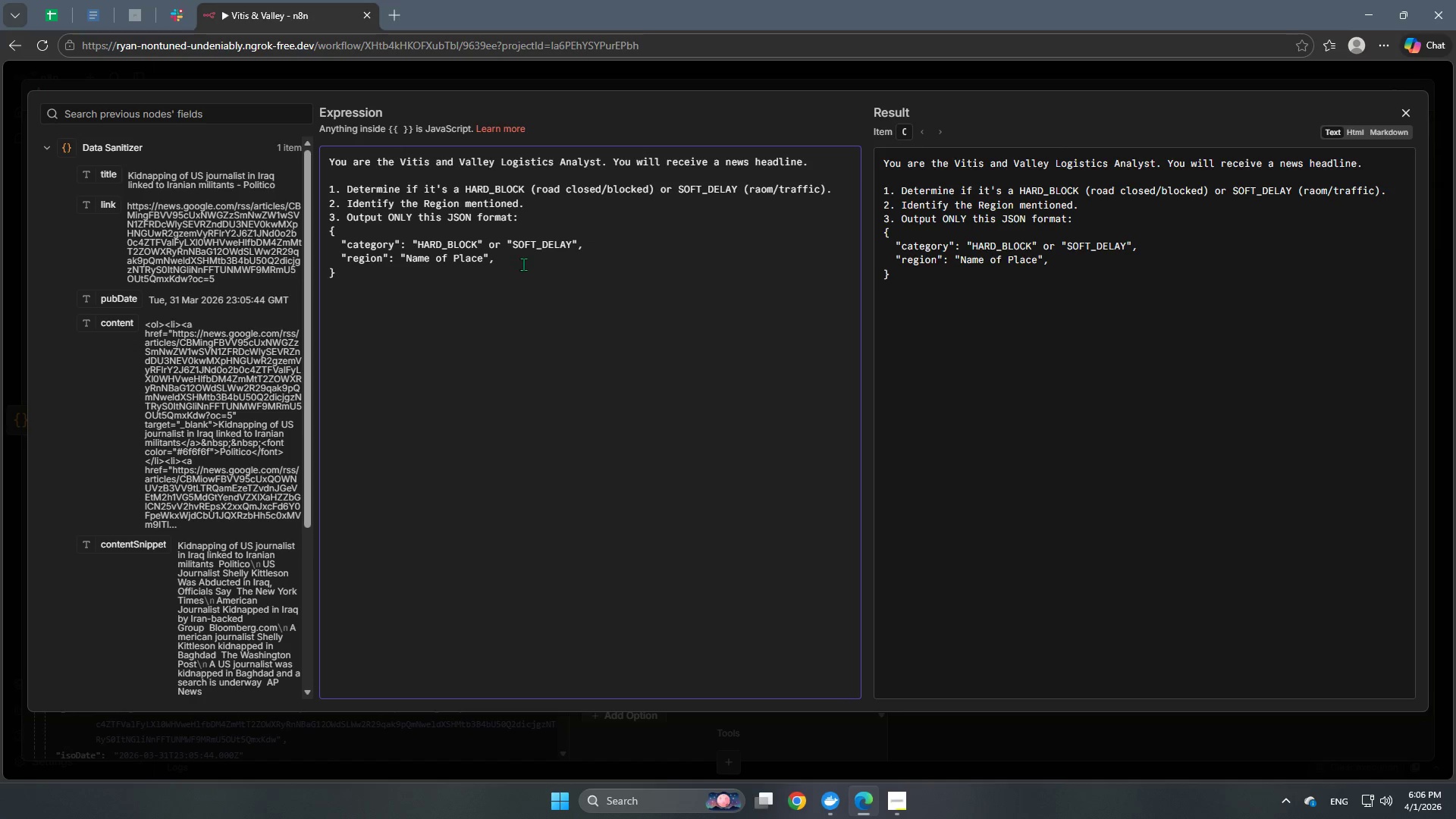 
left_click([523, 264])
 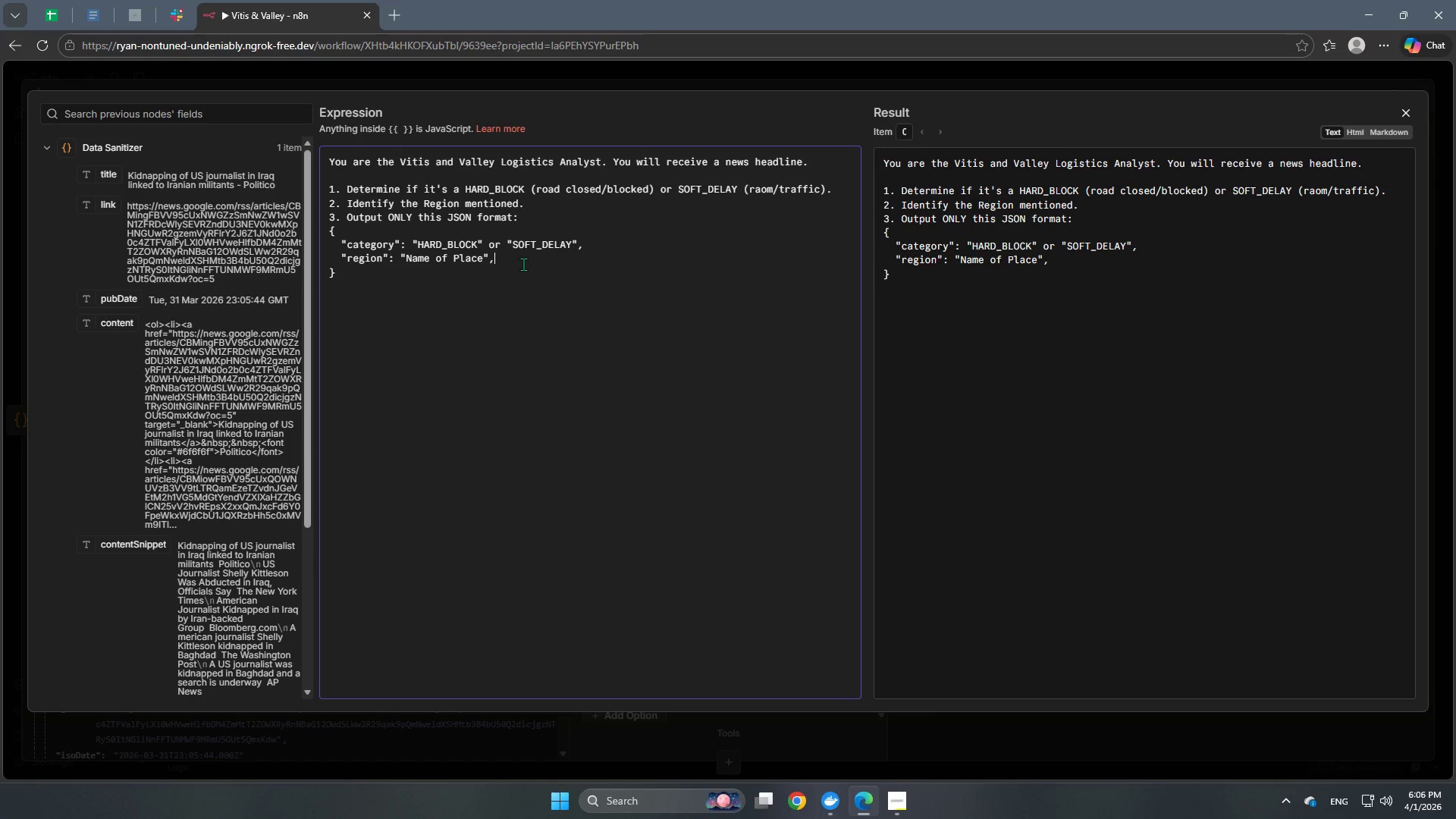 
key(Enter)
 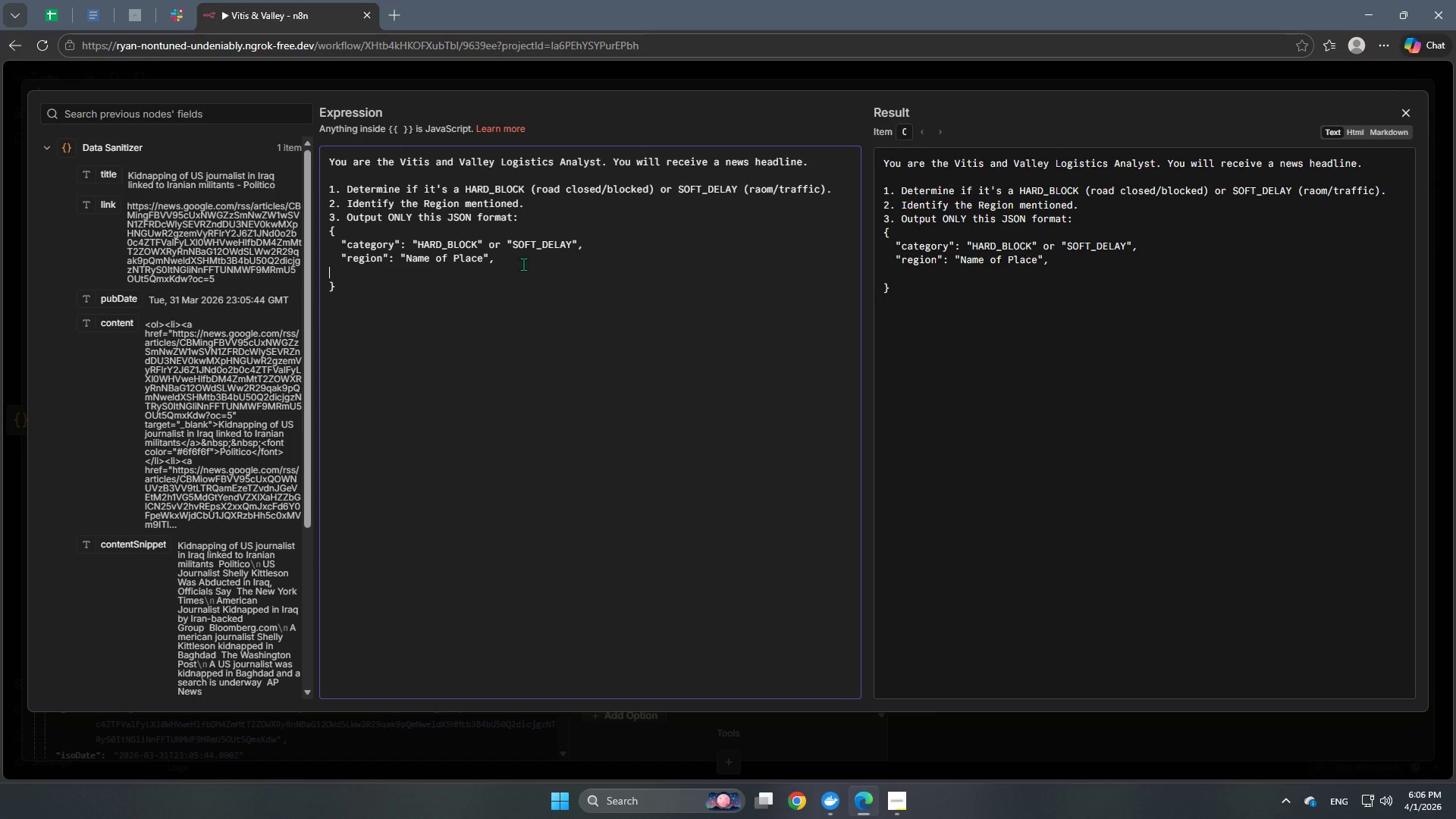 
key(Tab)
type("summary)
 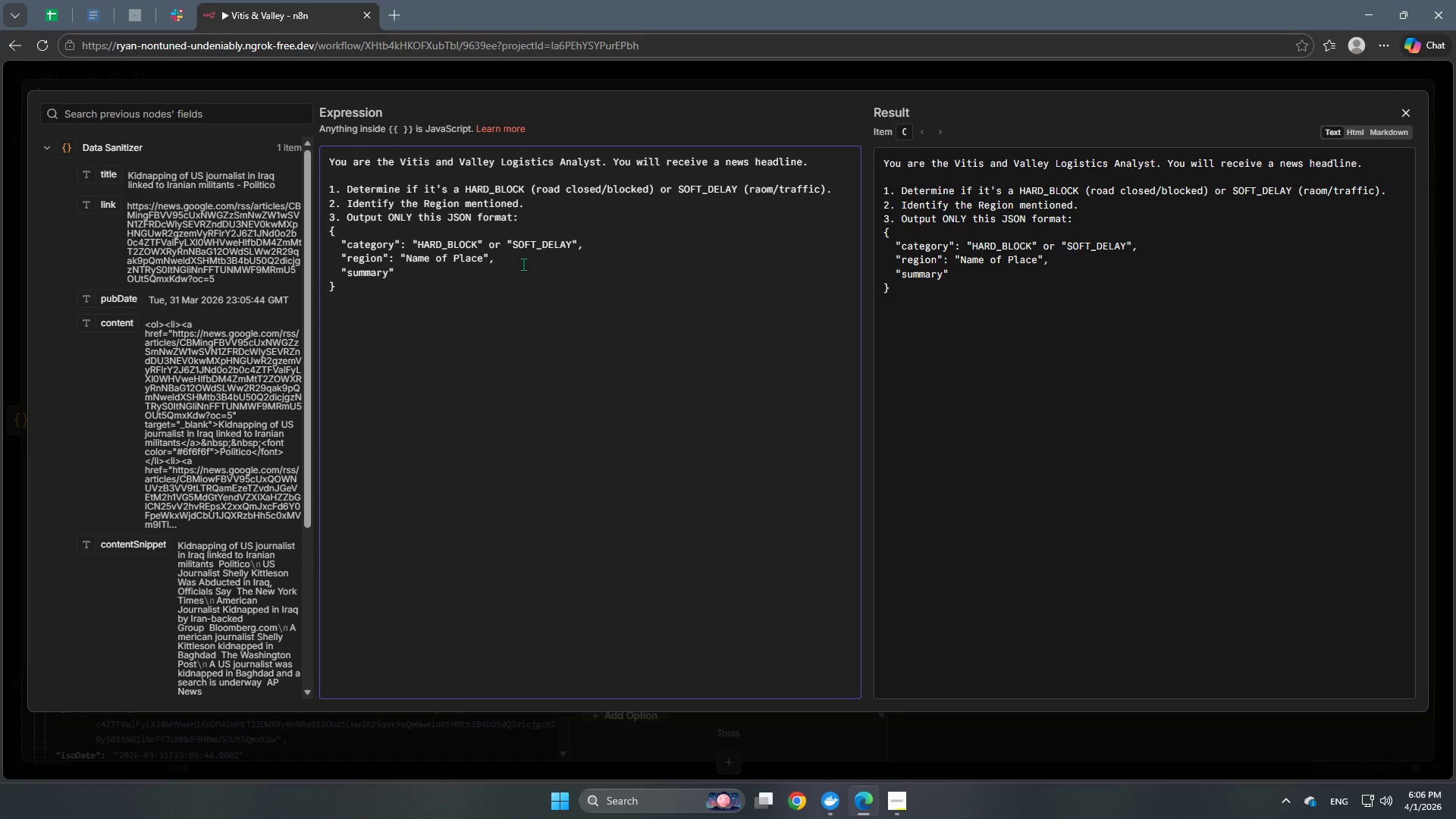 
key(ArrowRight)
 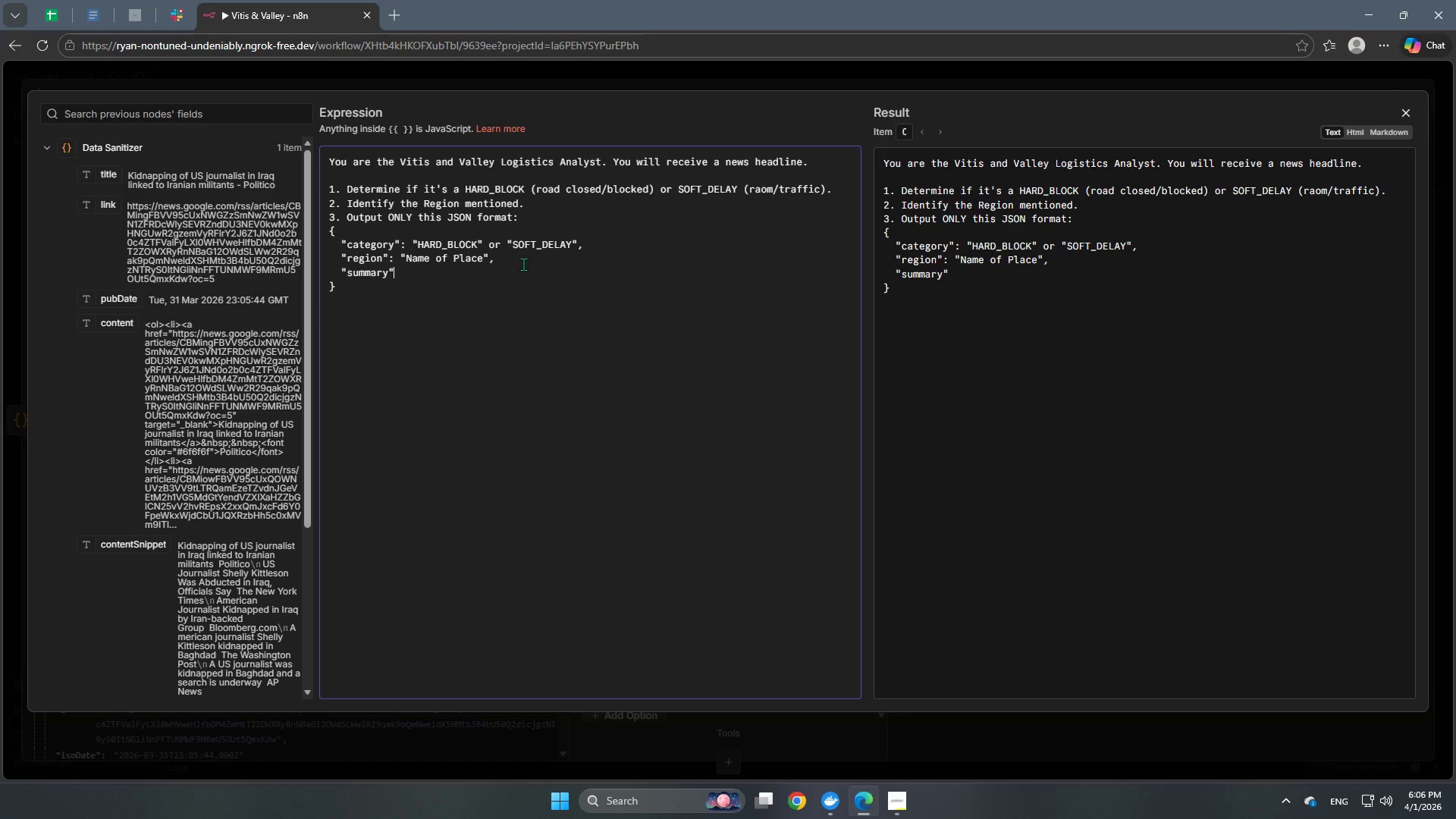 
type(: "Shoft)
key(Backspace)
key(Backspace)
type(rt Description)
 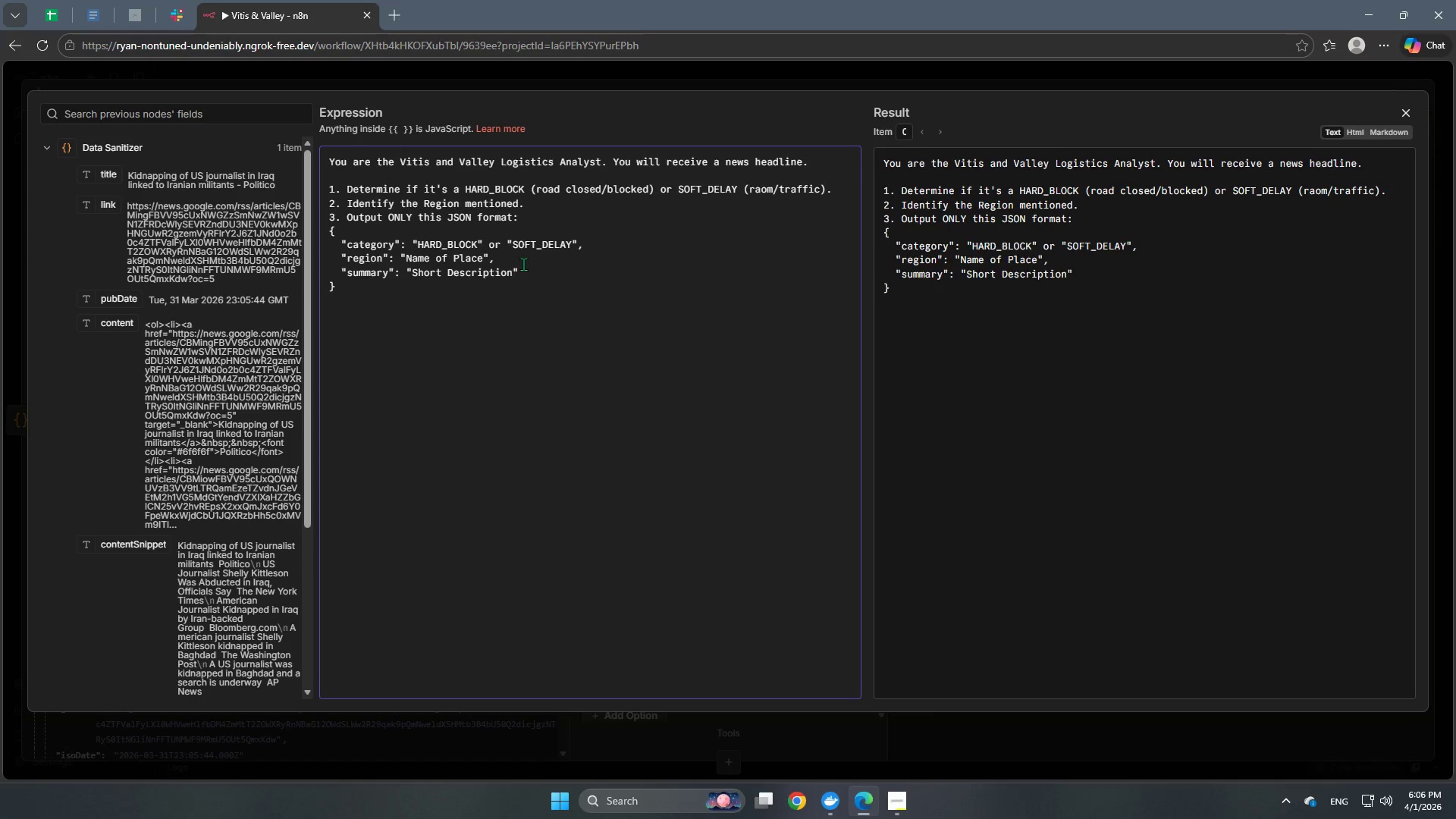 
left_click([594, 284])
 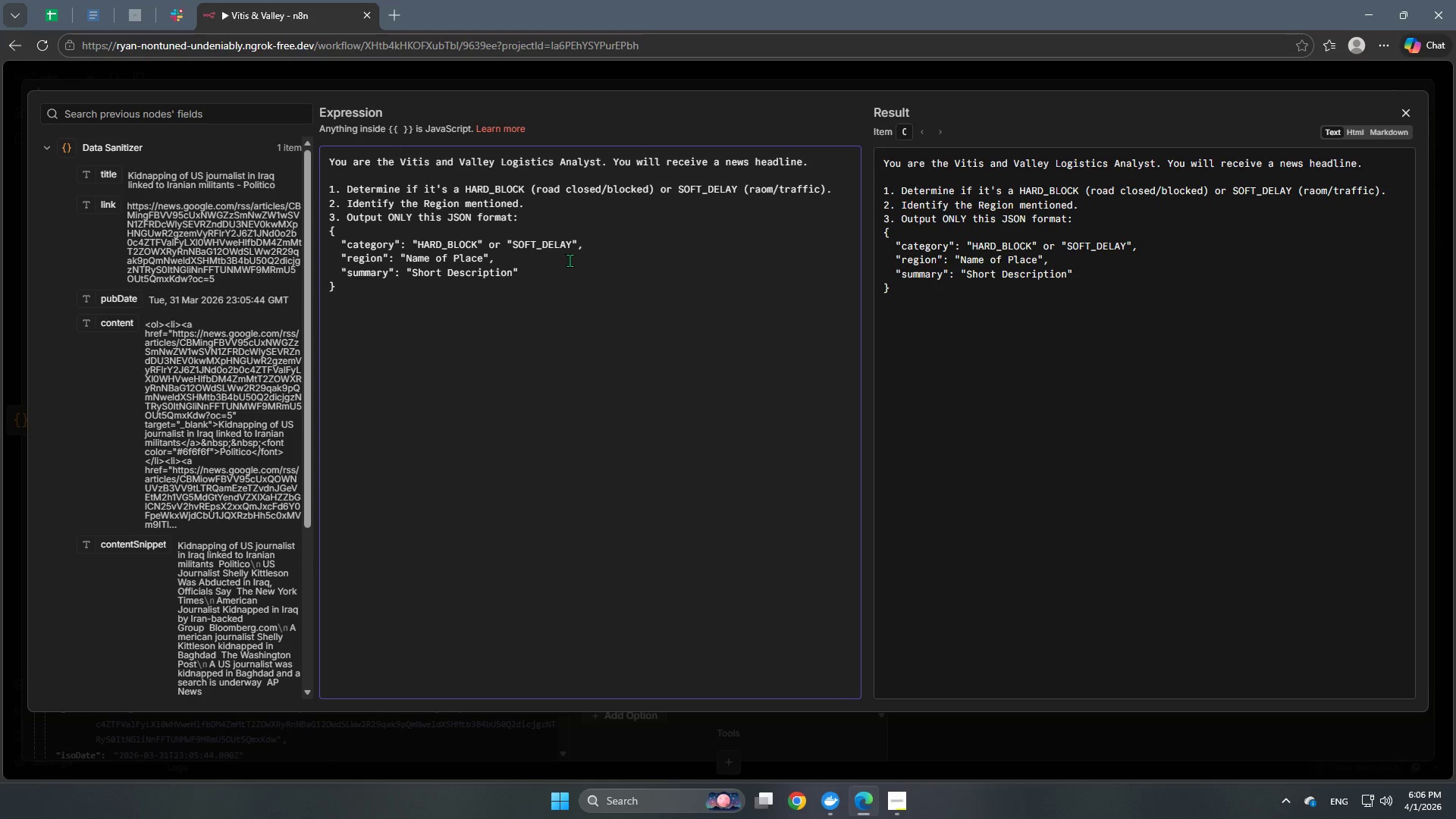 
left_click([574, 265])
 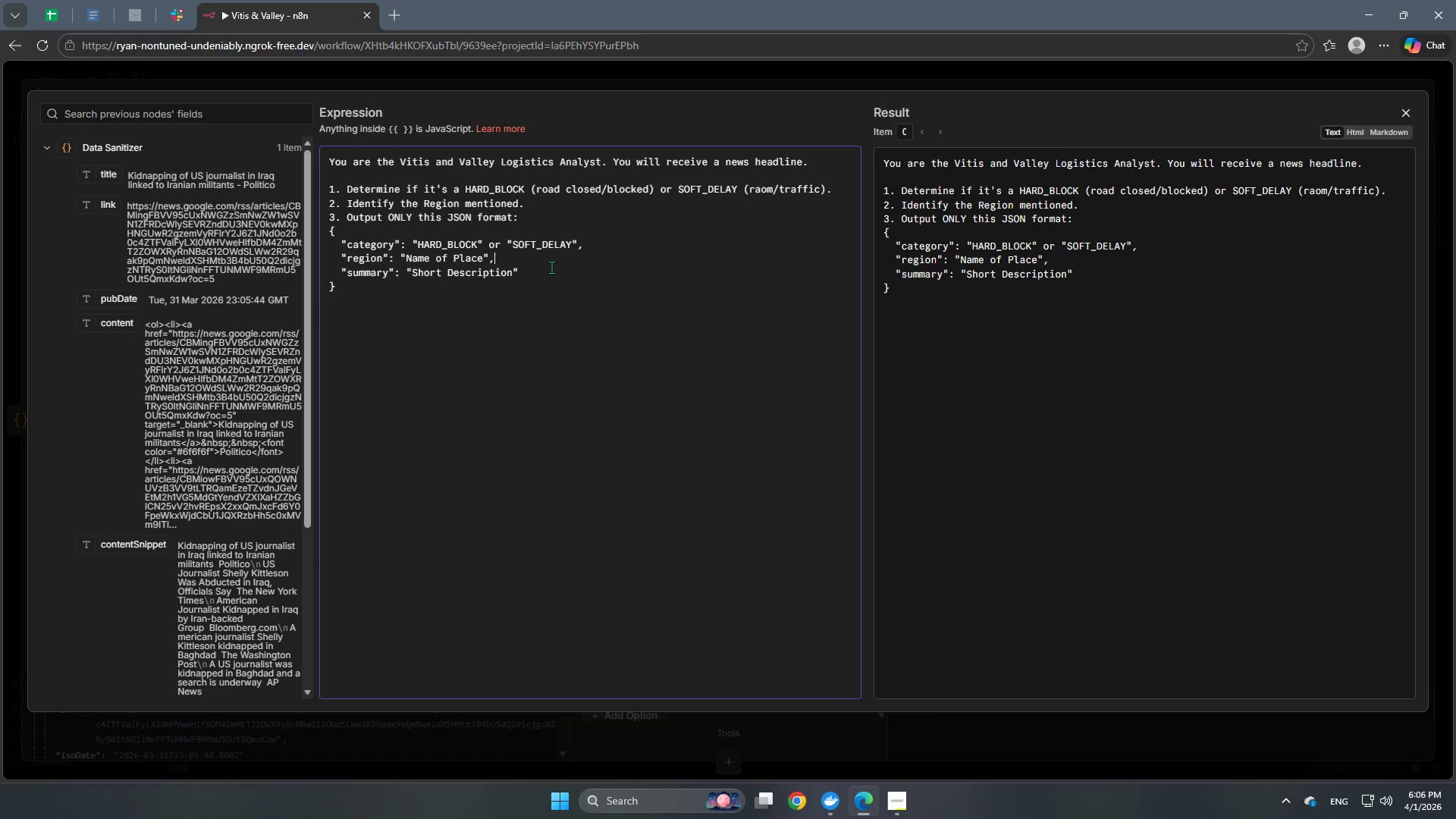 
left_click([546, 271])
 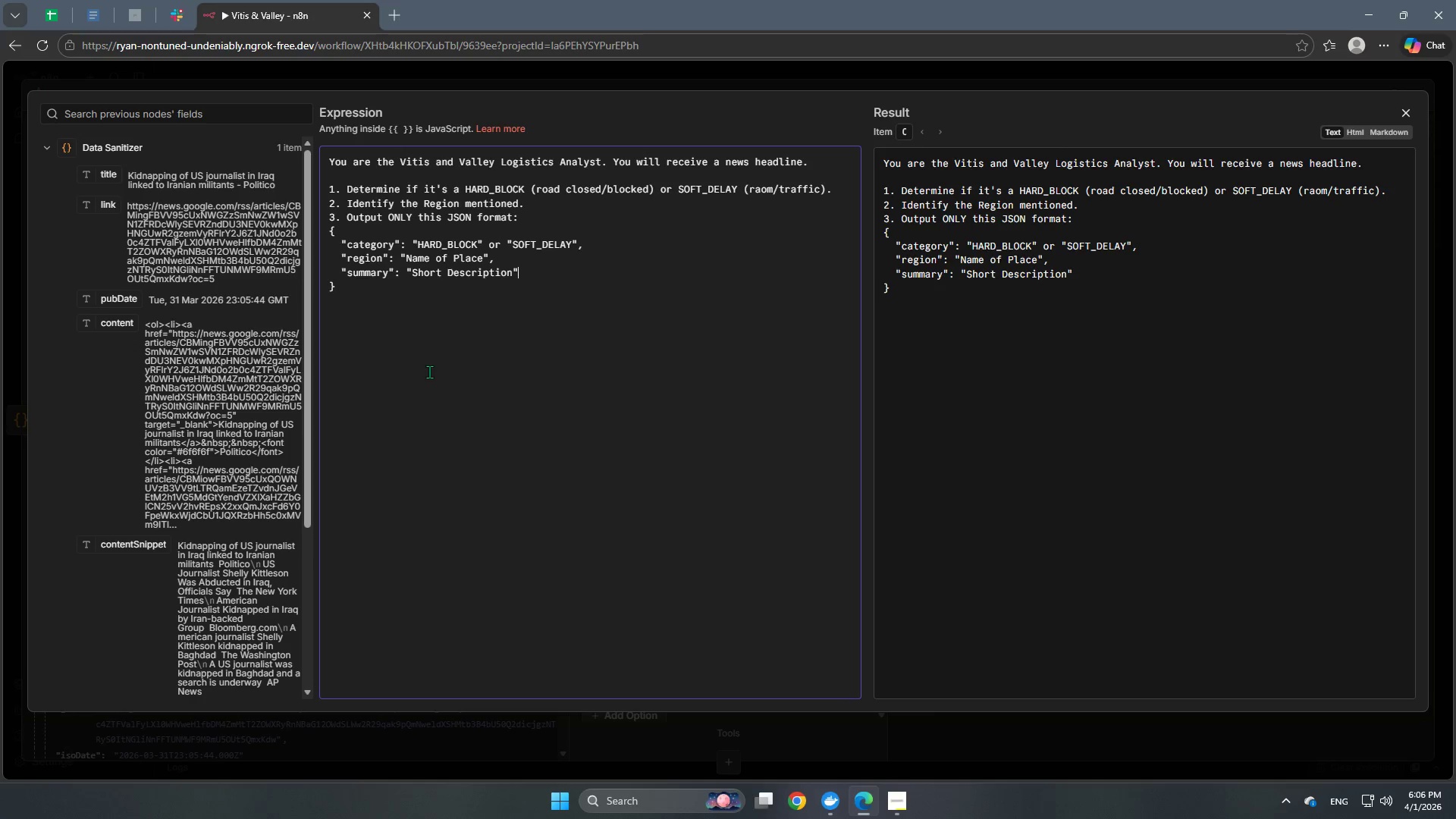 
scroll: coordinate [429, 372], scroll_direction: down, amount: 2.0
 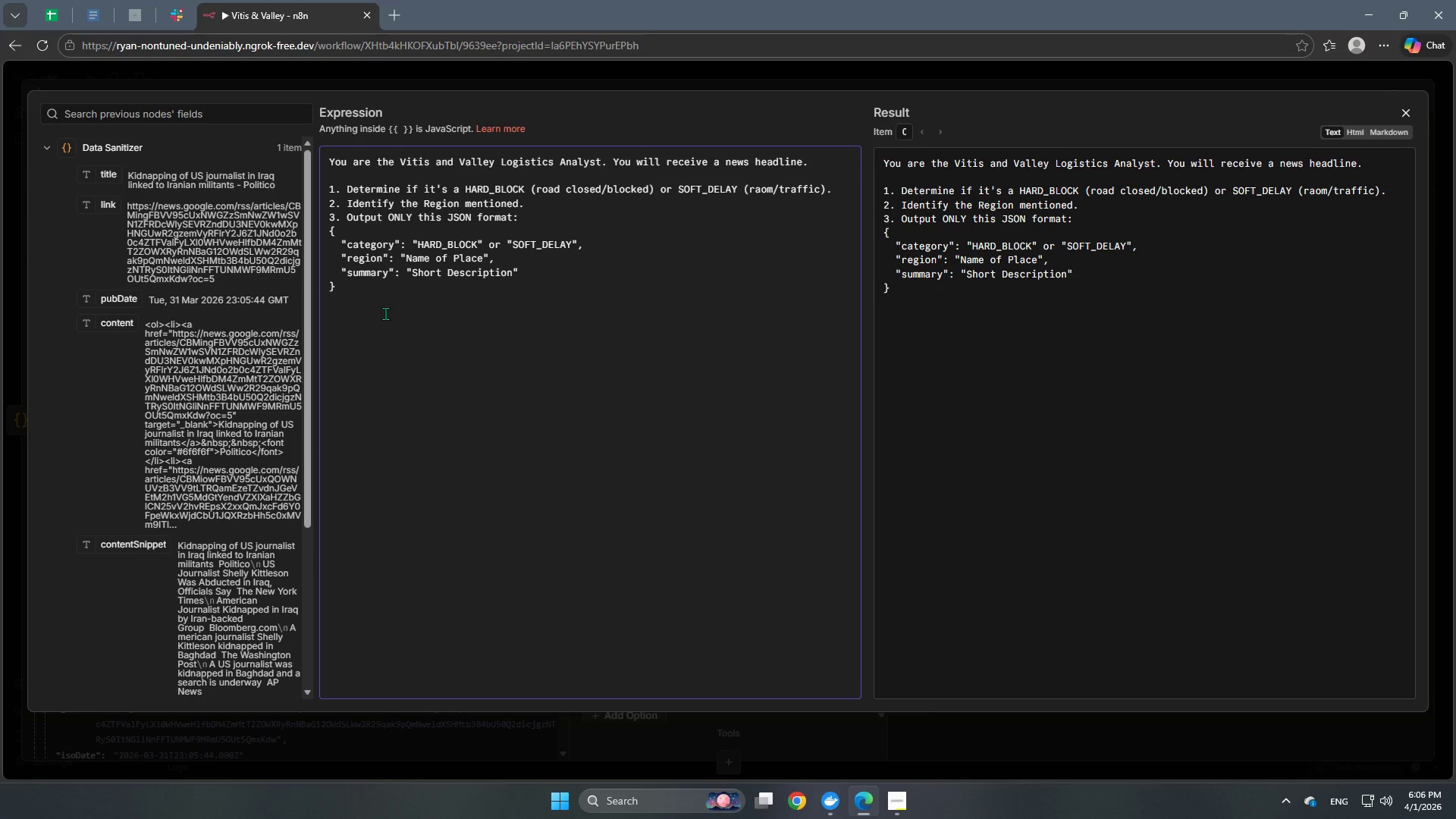 
wait(17.25)
 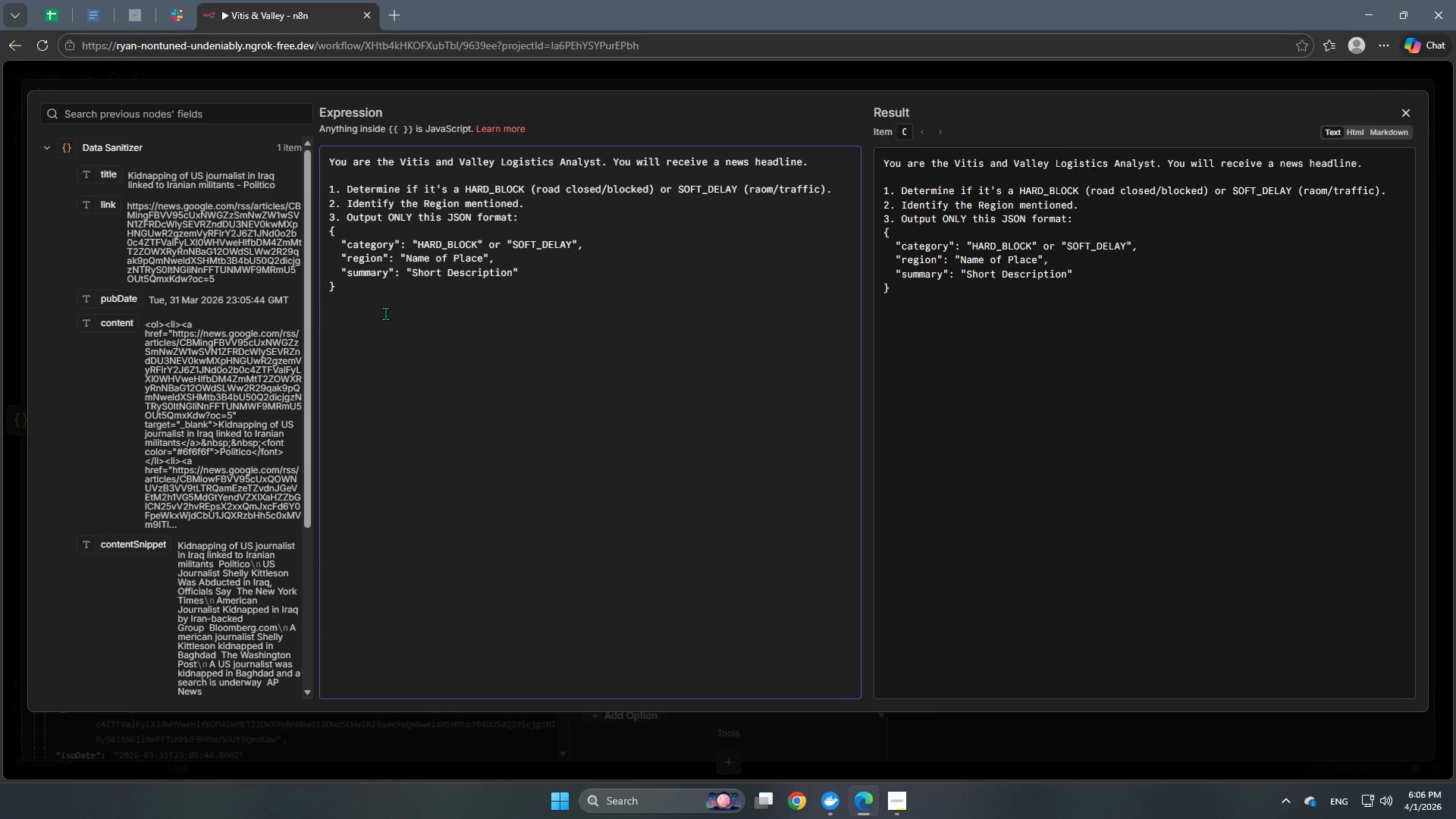 
left_click([559, 80])
 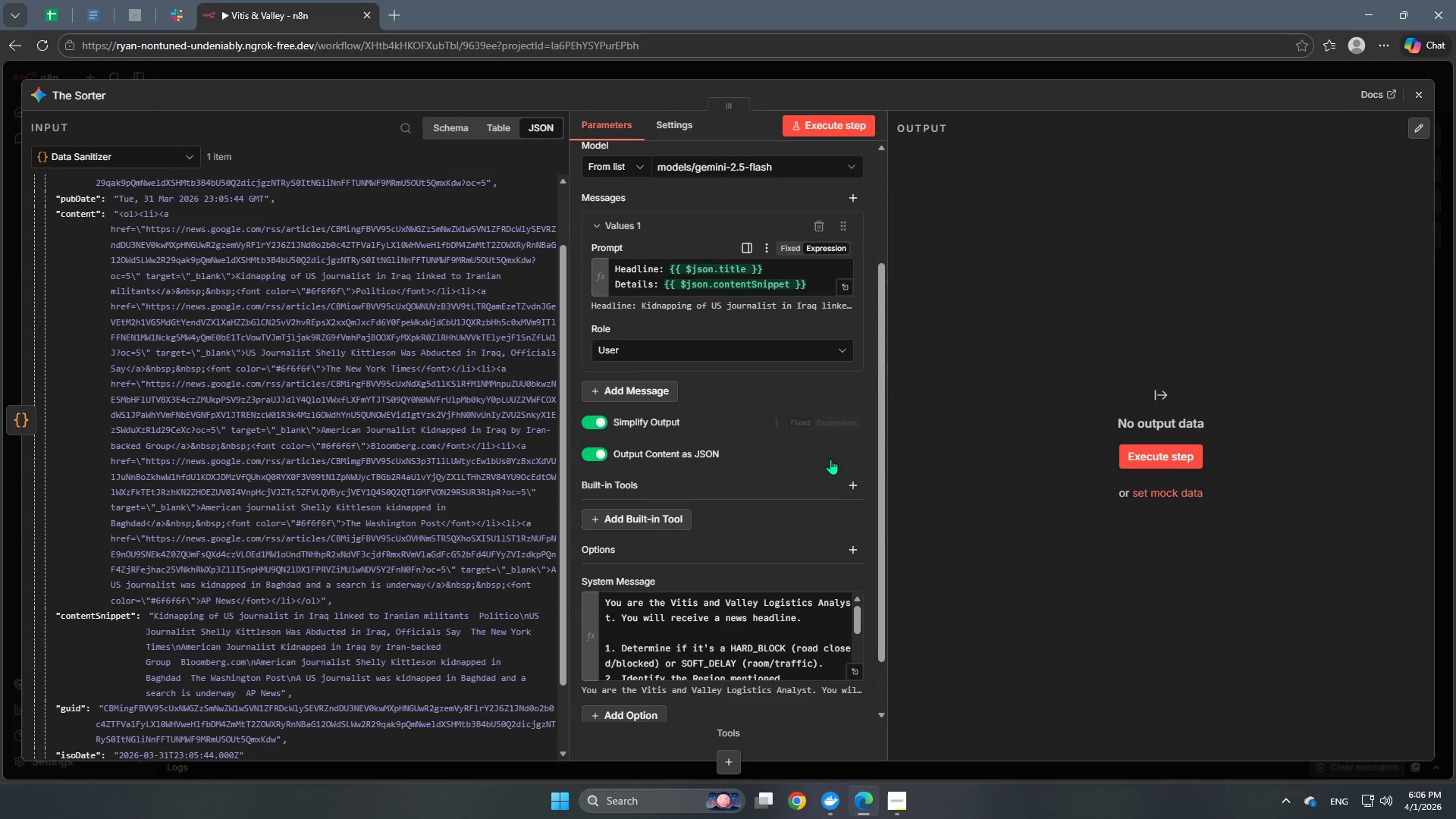 
scroll: coordinate [758, 358], scroll_direction: down, amount: 3.0
 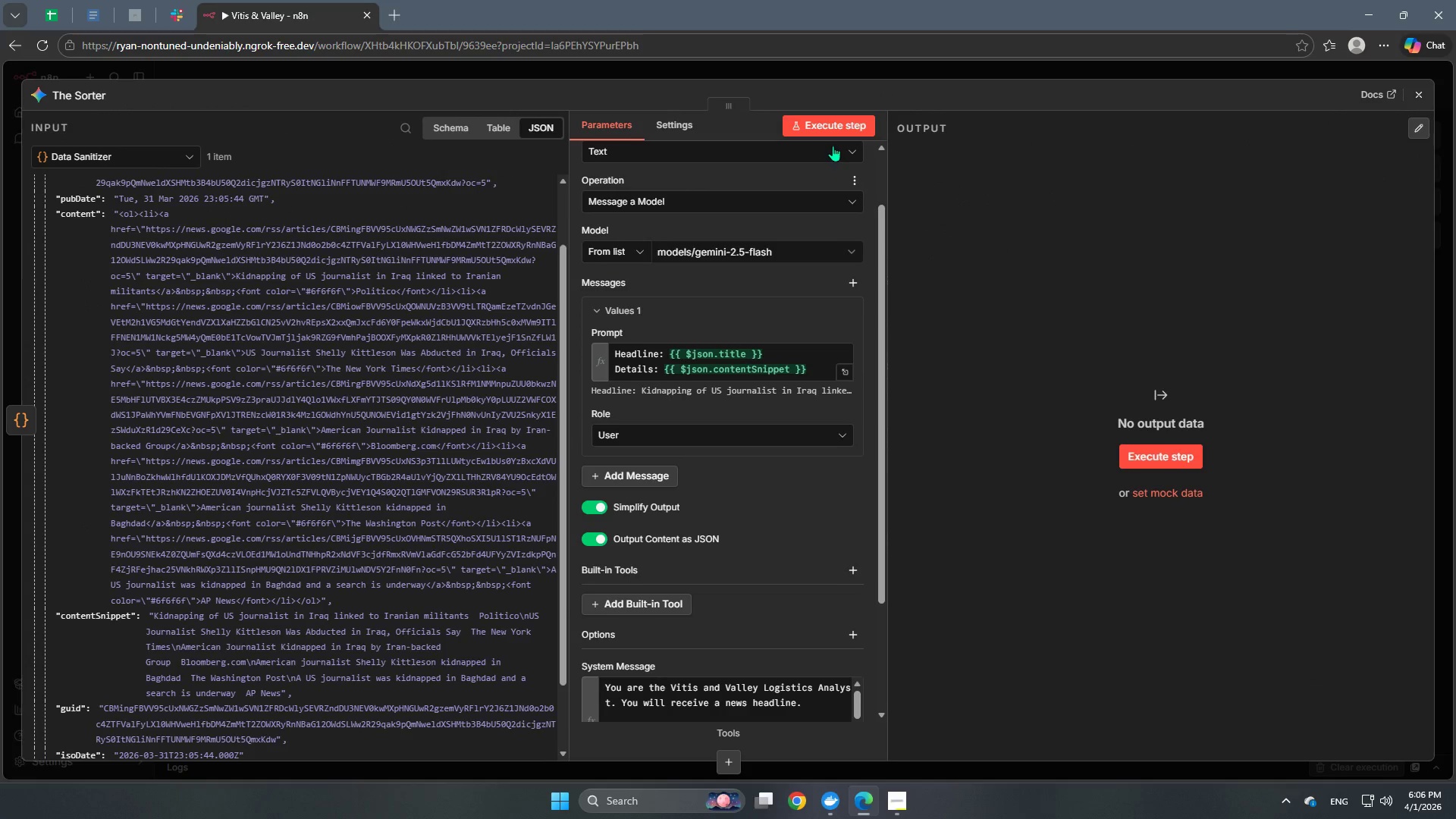 
scroll: coordinate [769, 318], scroll_direction: up, amount: 1.0
 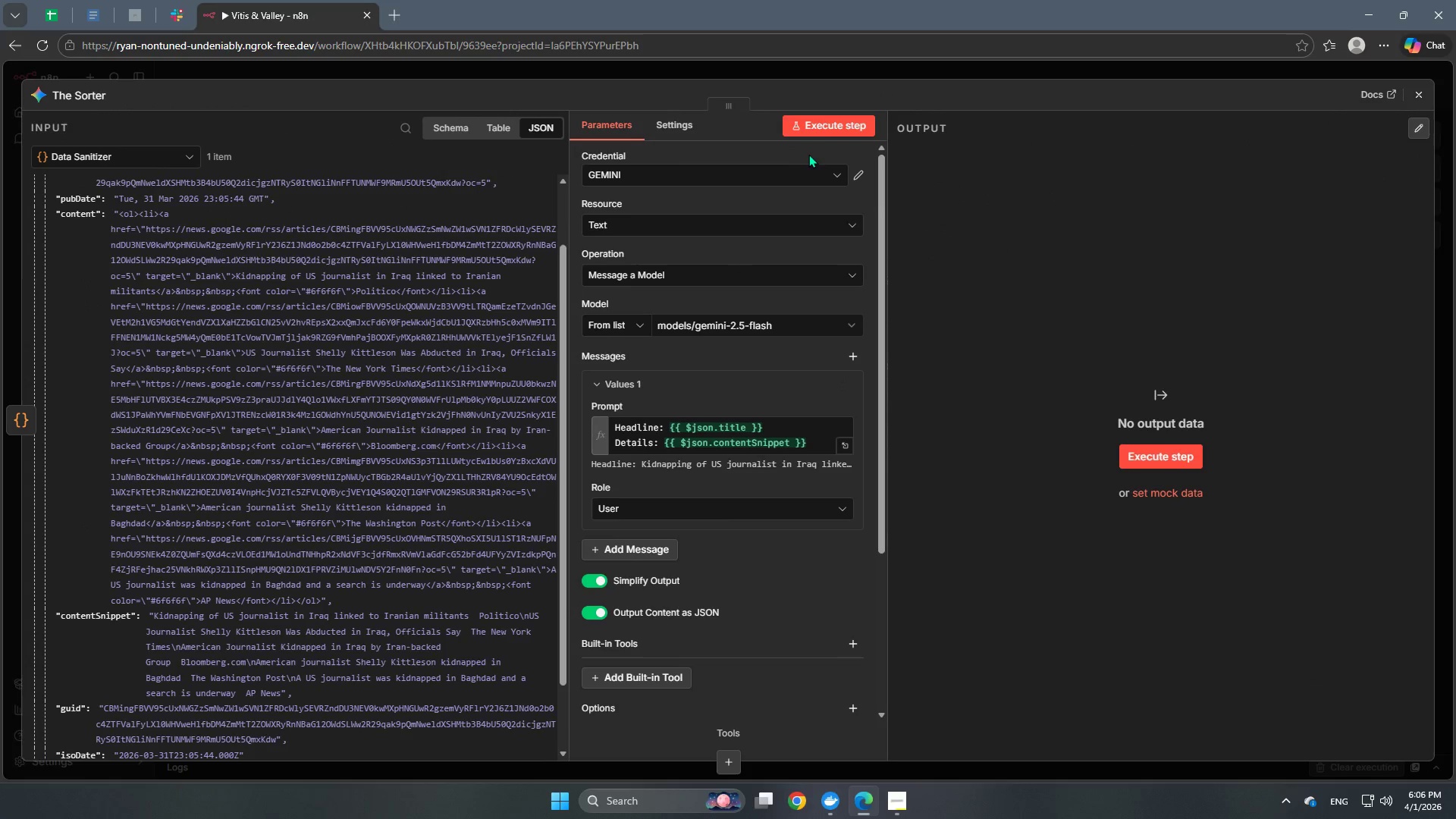 
left_click([833, 130])
 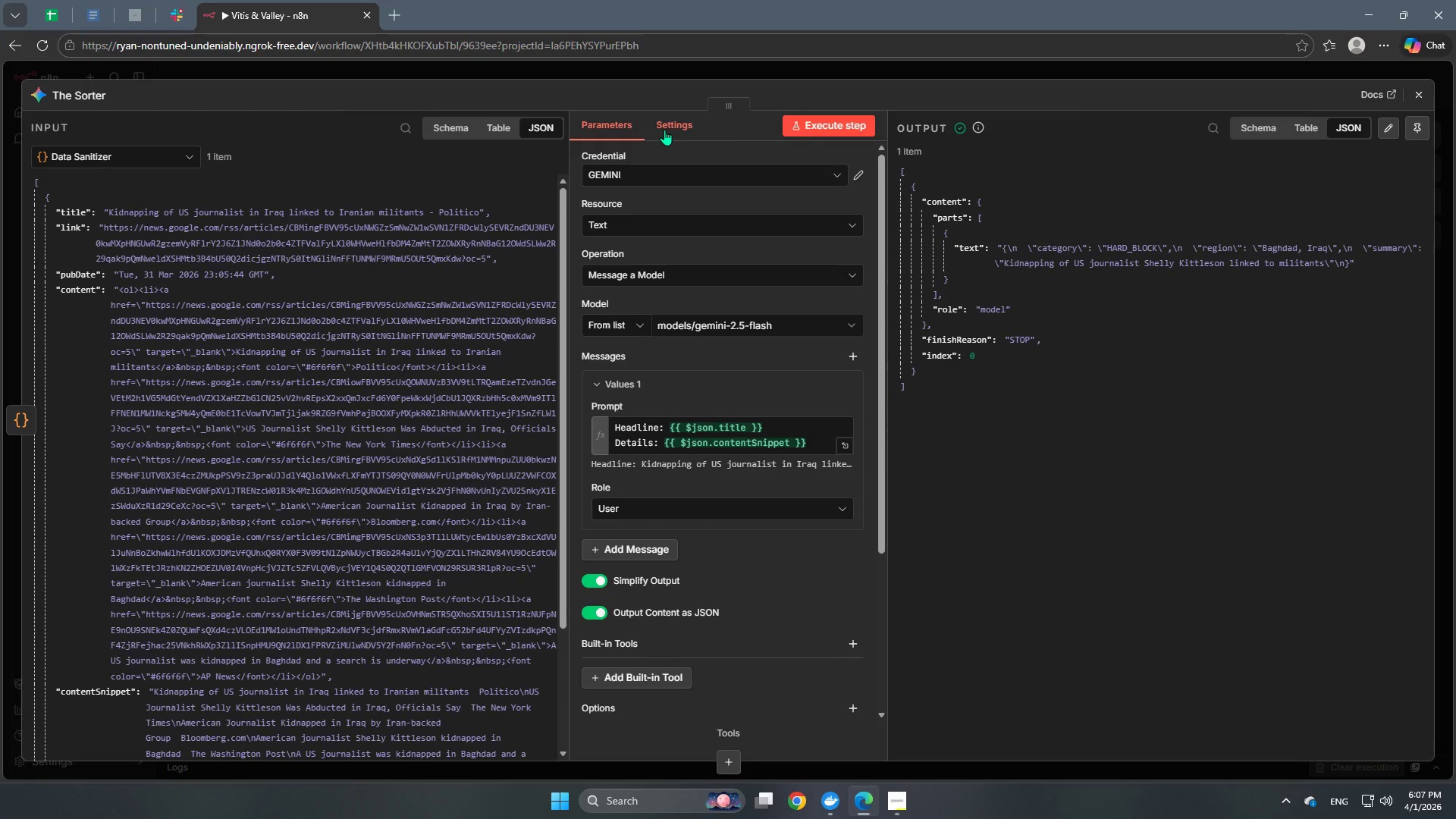 
wait(25.89)
 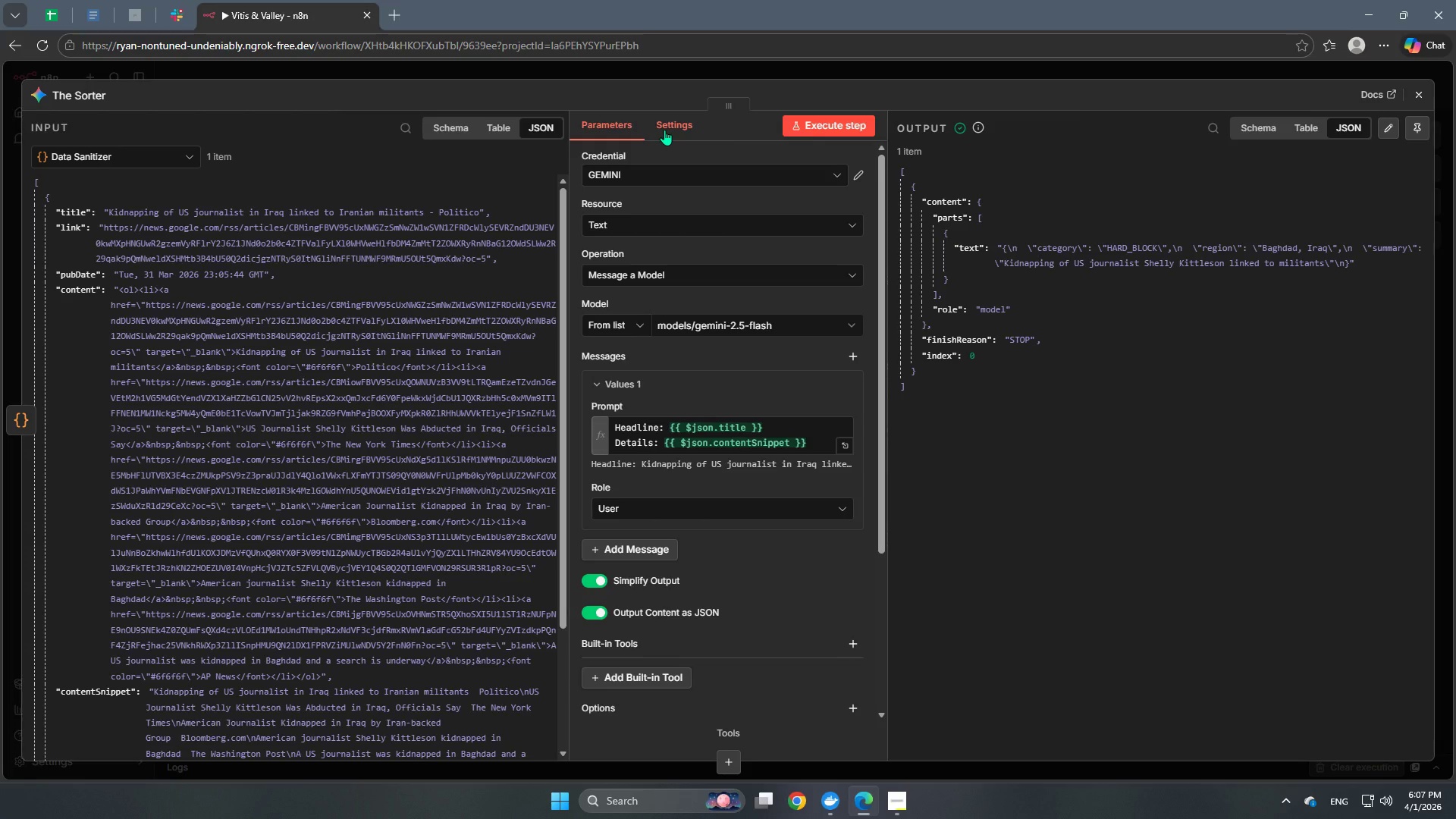 
scroll: coordinate [288, 510], scroll_direction: down, amount: 3.0
 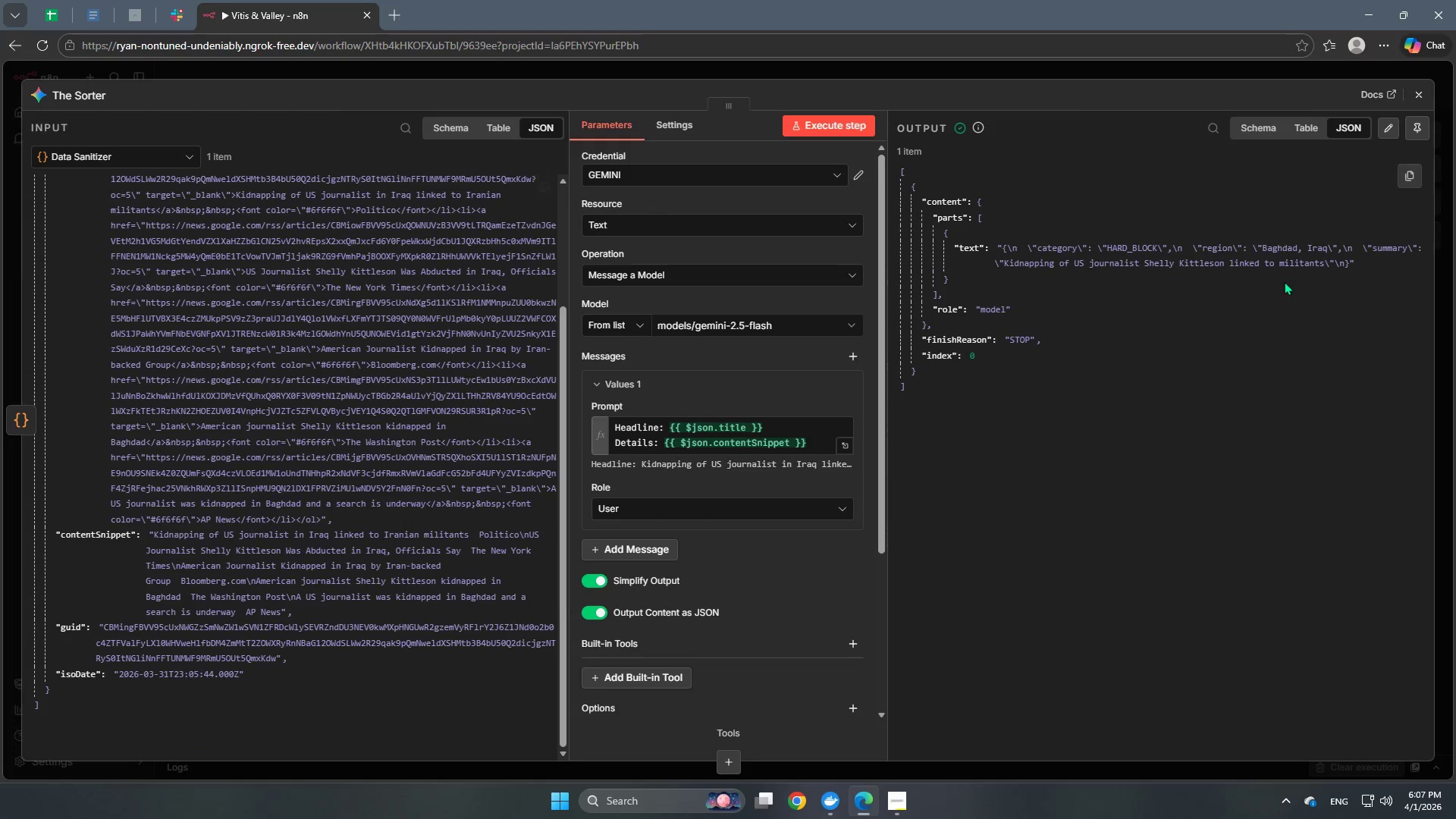 
scroll: coordinate [1220, 282], scroll_direction: up, amount: 1.0
 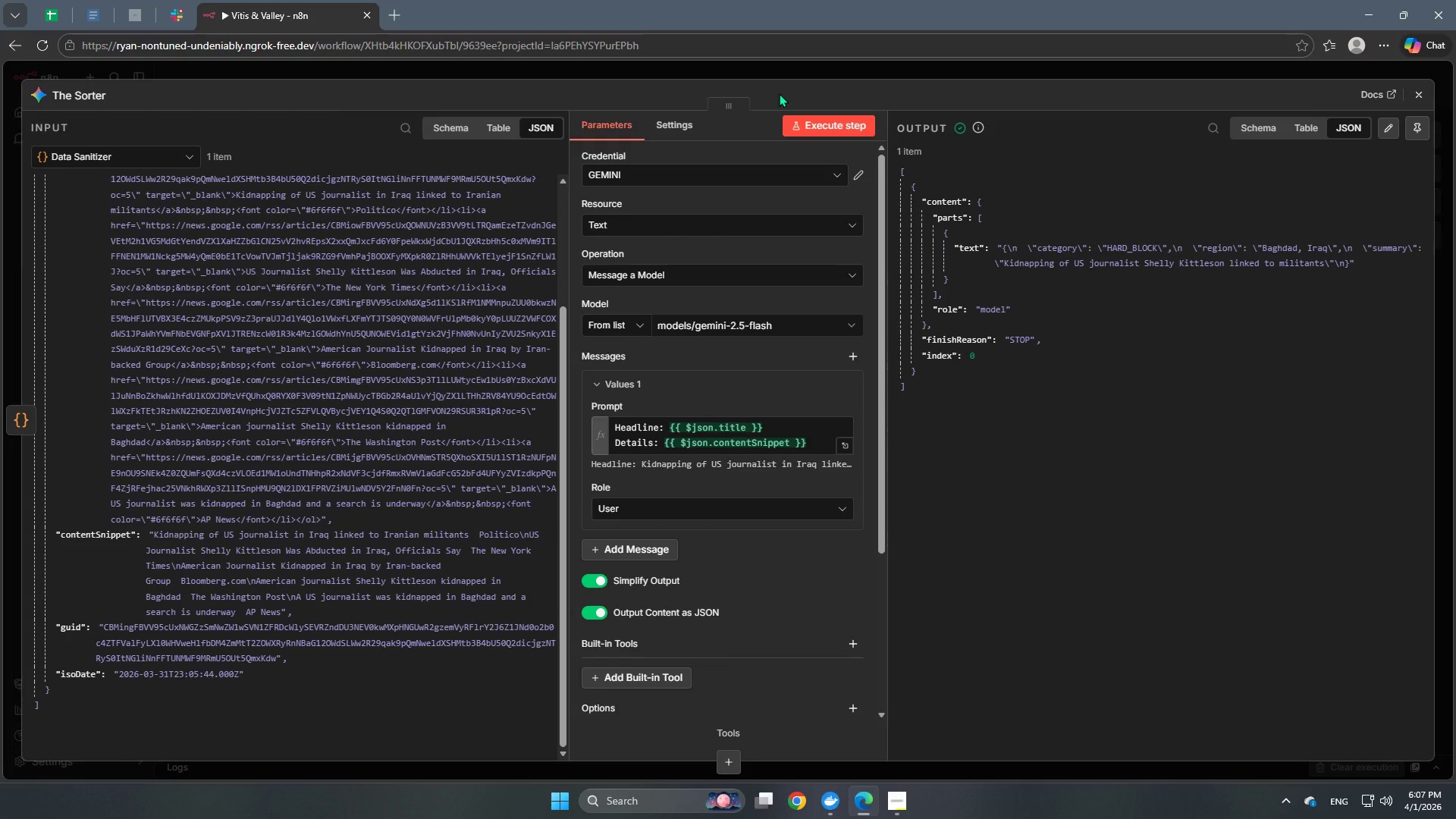 
wait(16.21)
 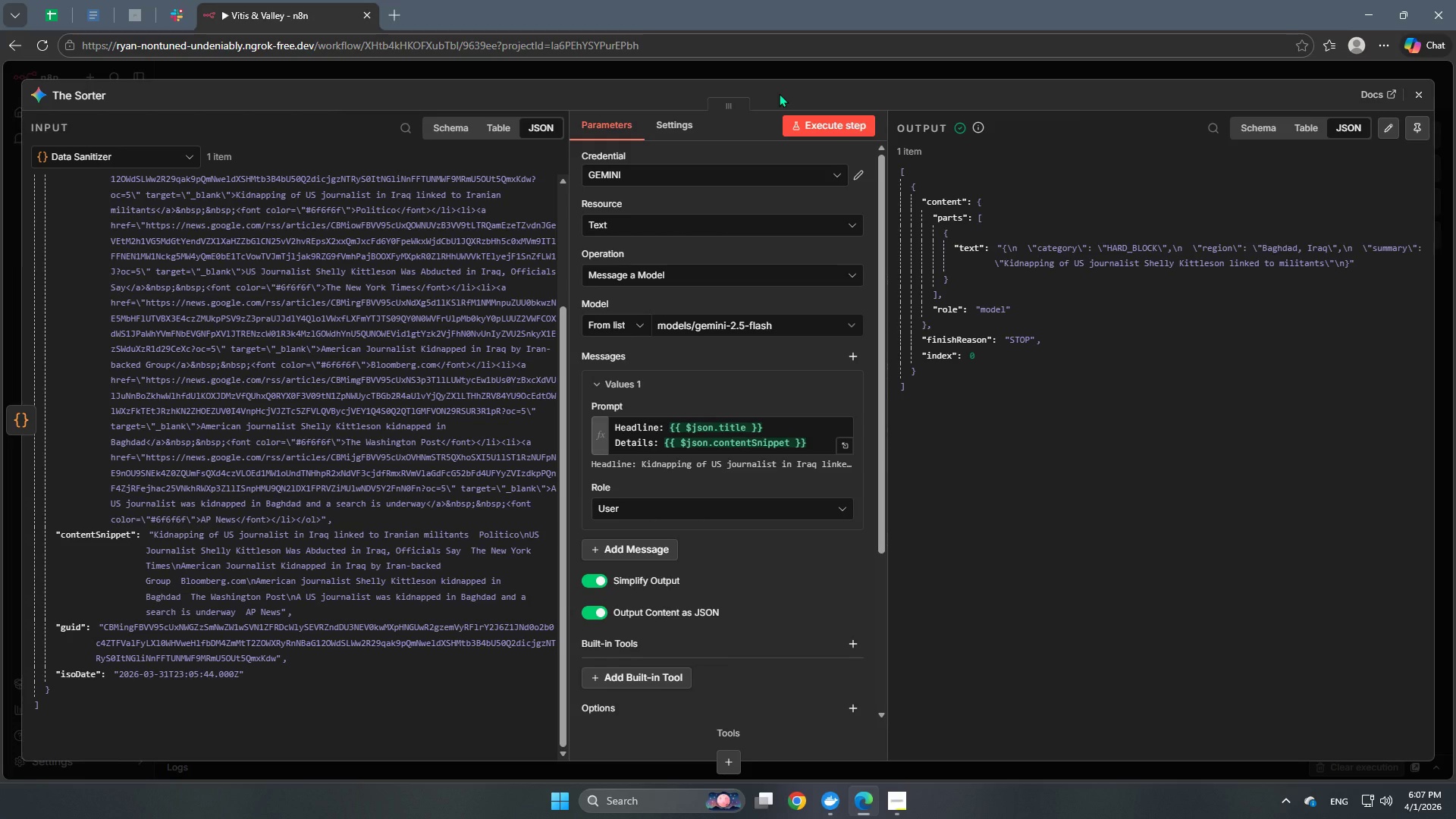 
scroll: coordinate [777, 618], scroll_direction: down, amount: 8.0
 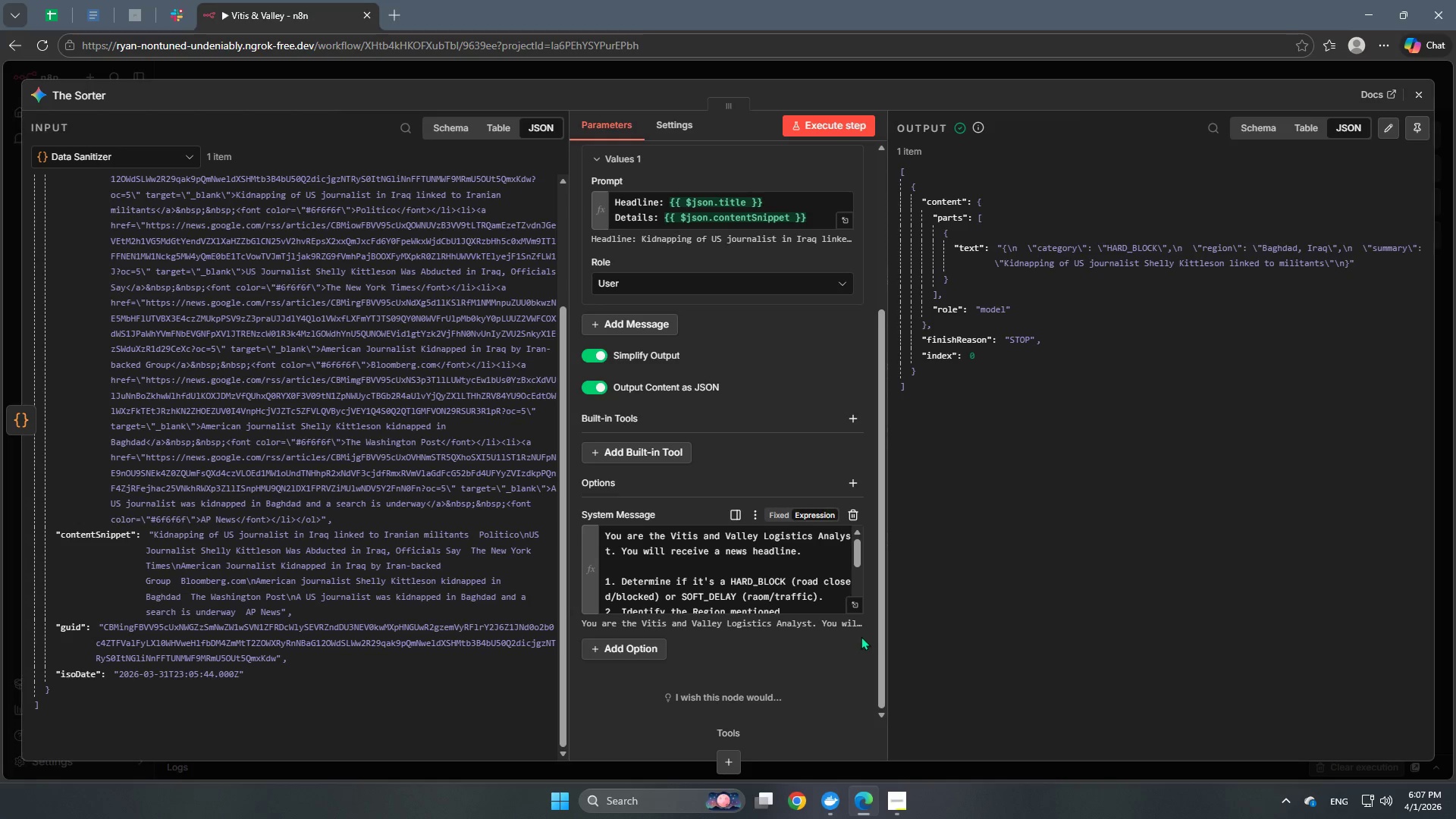 
left_click([853, 609])
 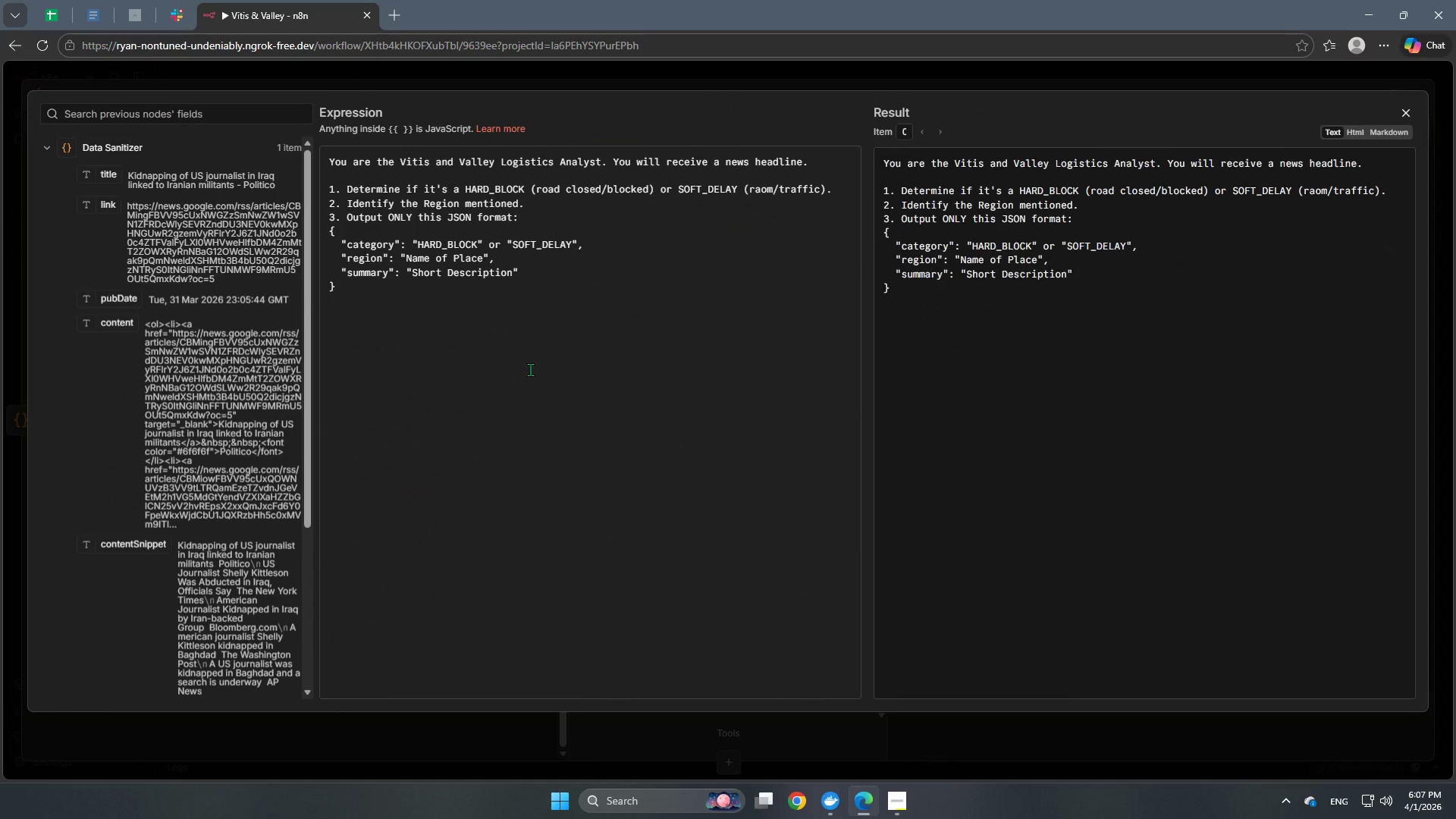 
scroll: coordinate [373, 261], scroll_direction: up, amount: 3.0
 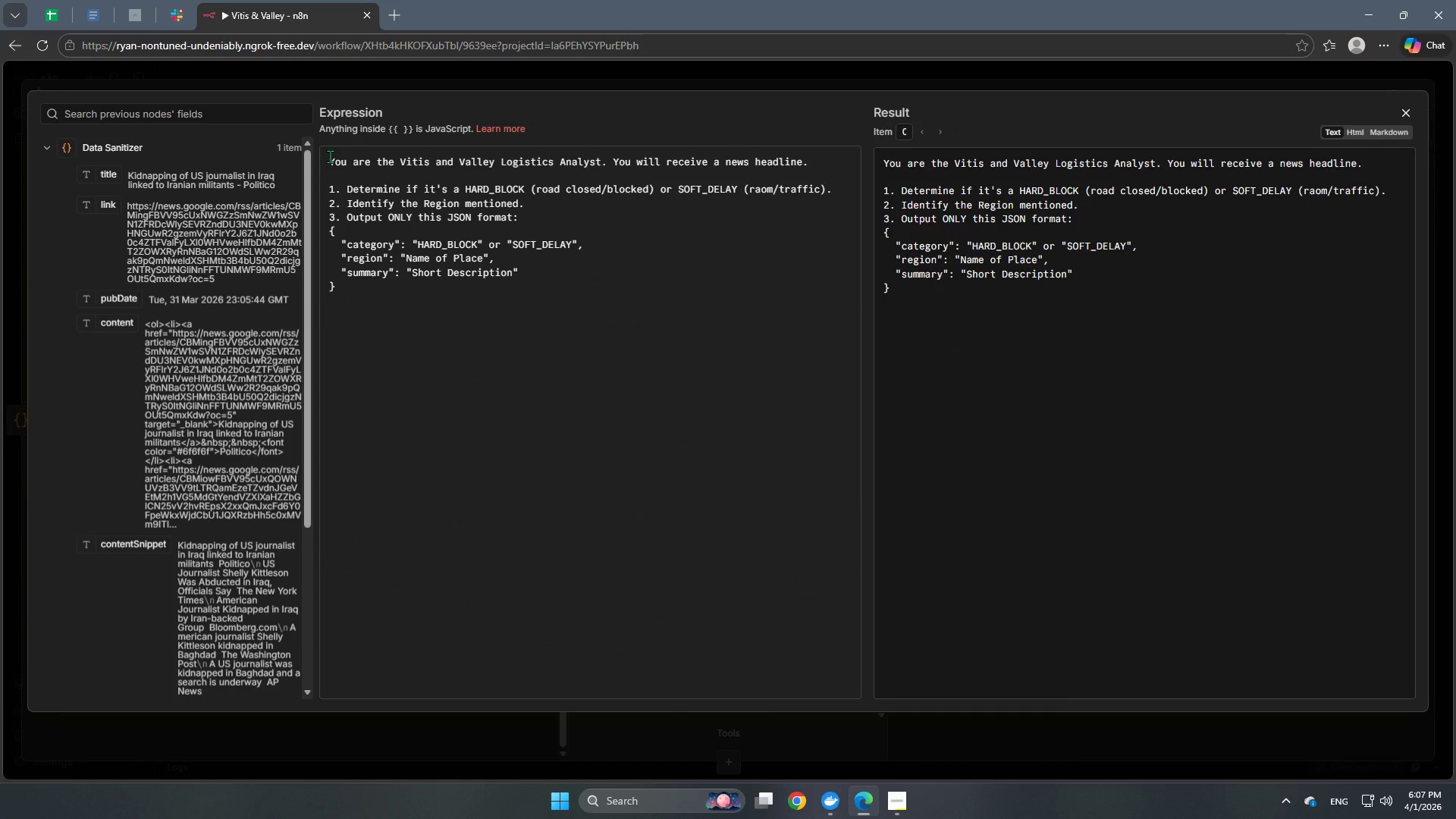 
left_click([330, 156])
 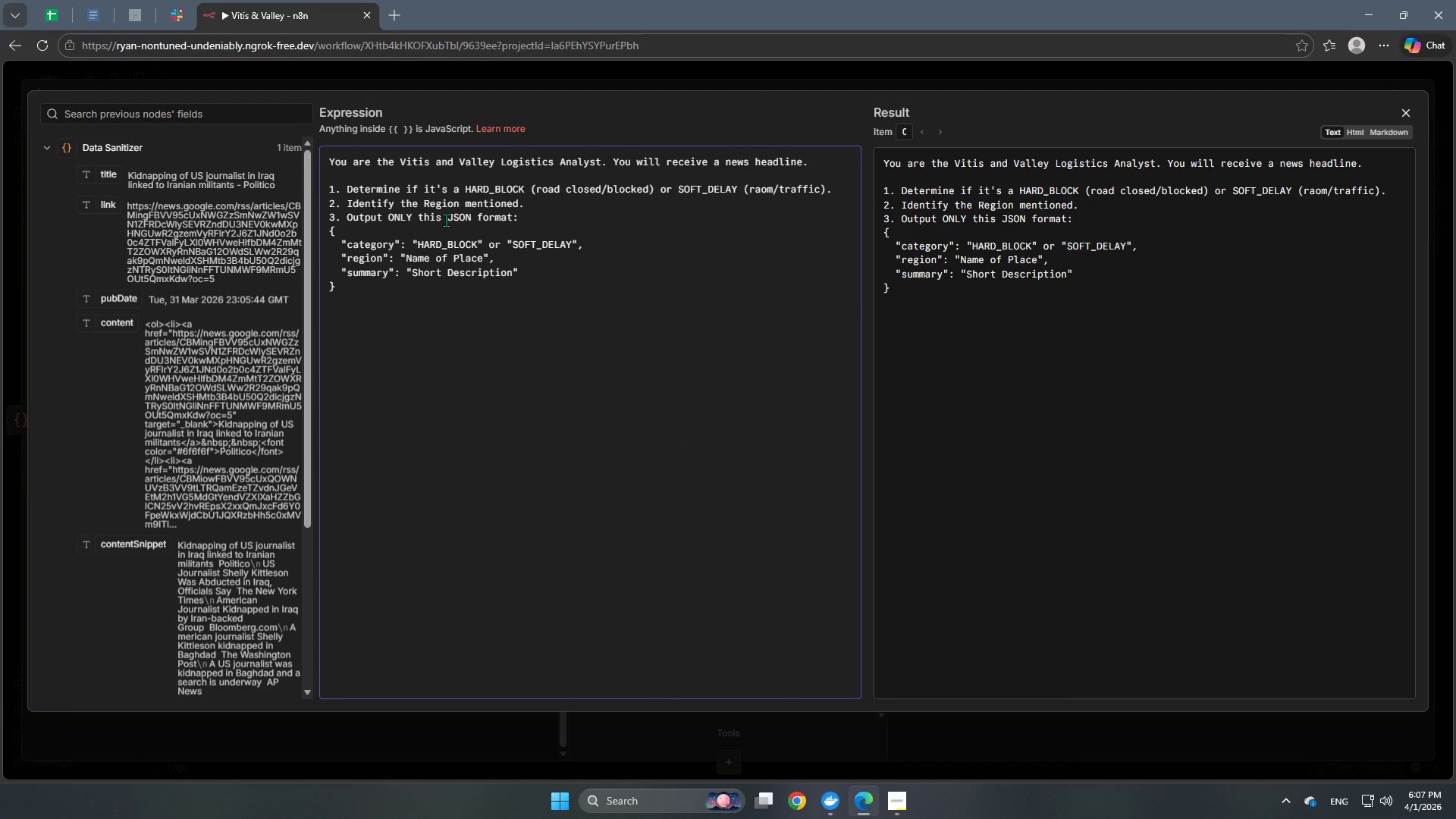 
key(Enter)
 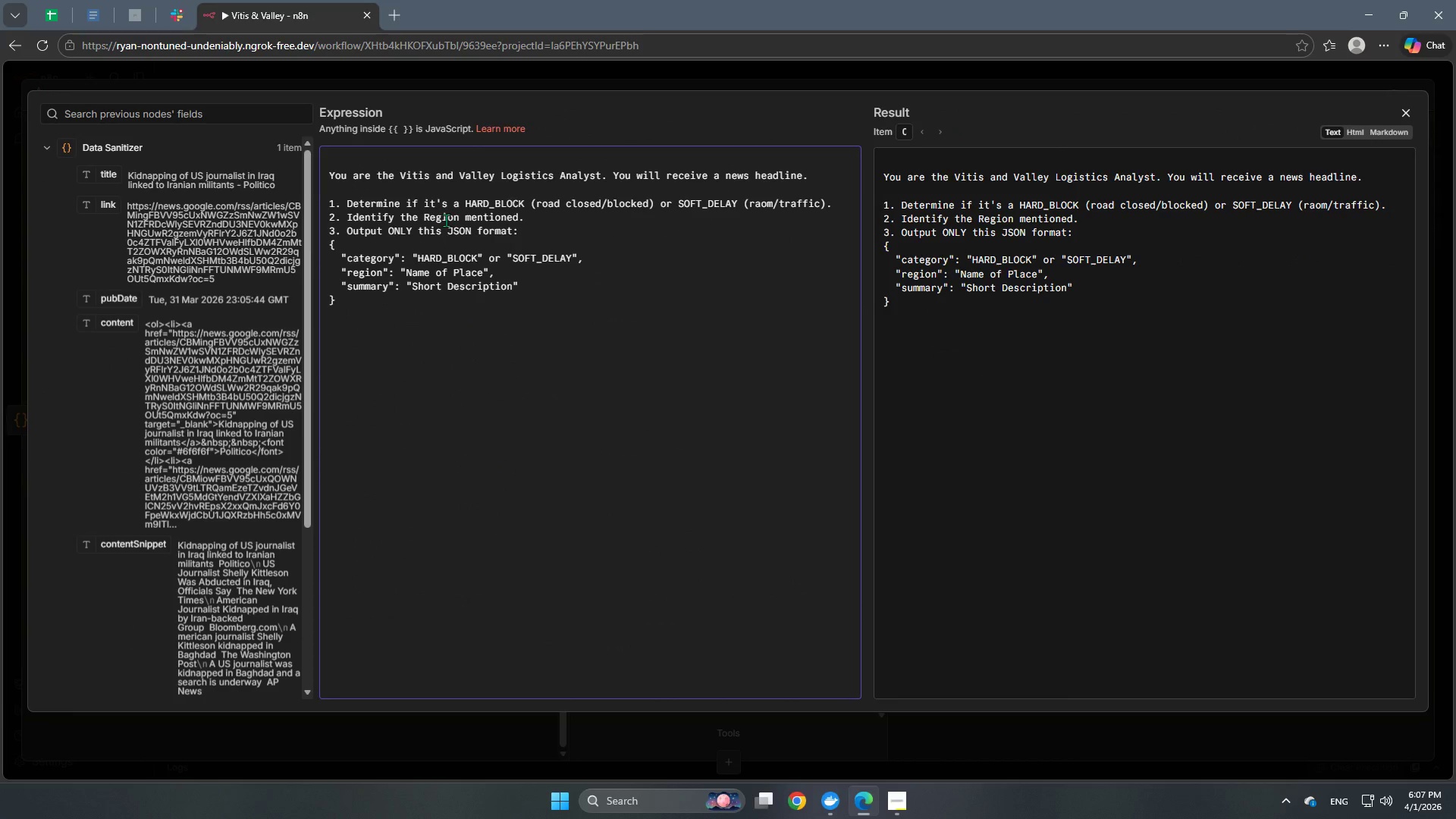 
key(ArrowUp)
 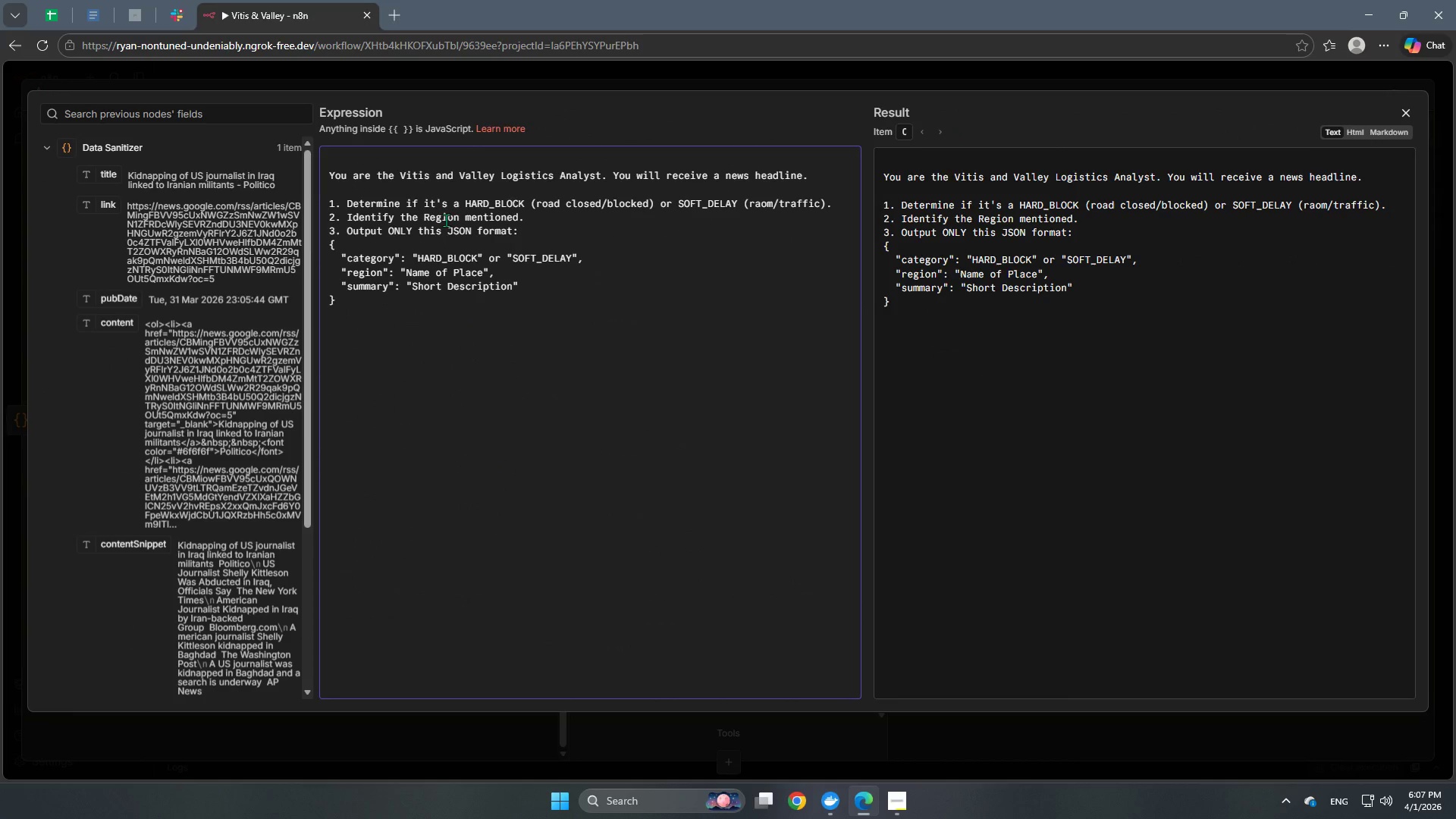 
type(###ROLE333)
key(Backspace)
key(Backspace)
key(Backspace)
type(###)
 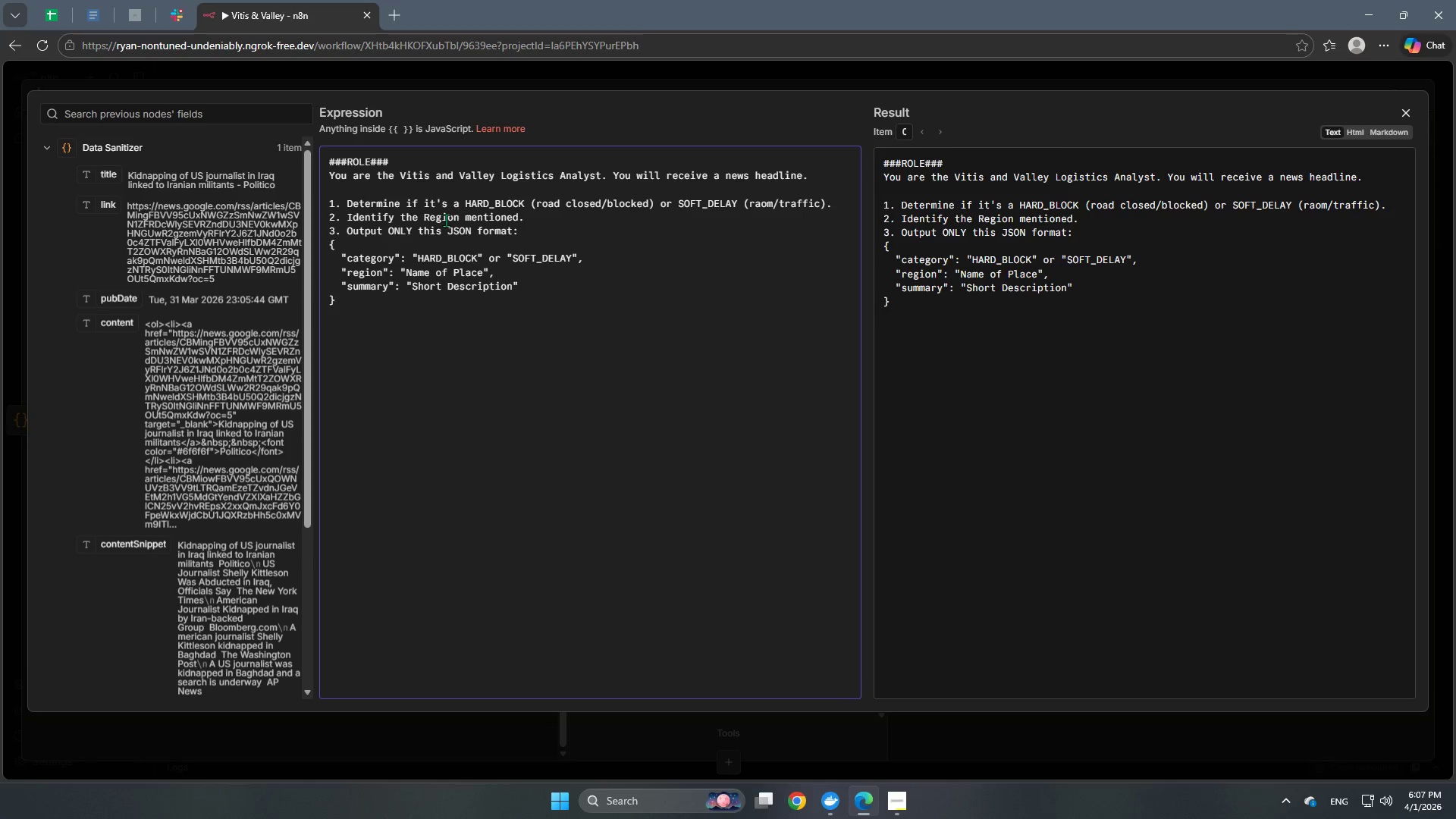 
wait(19.12)
 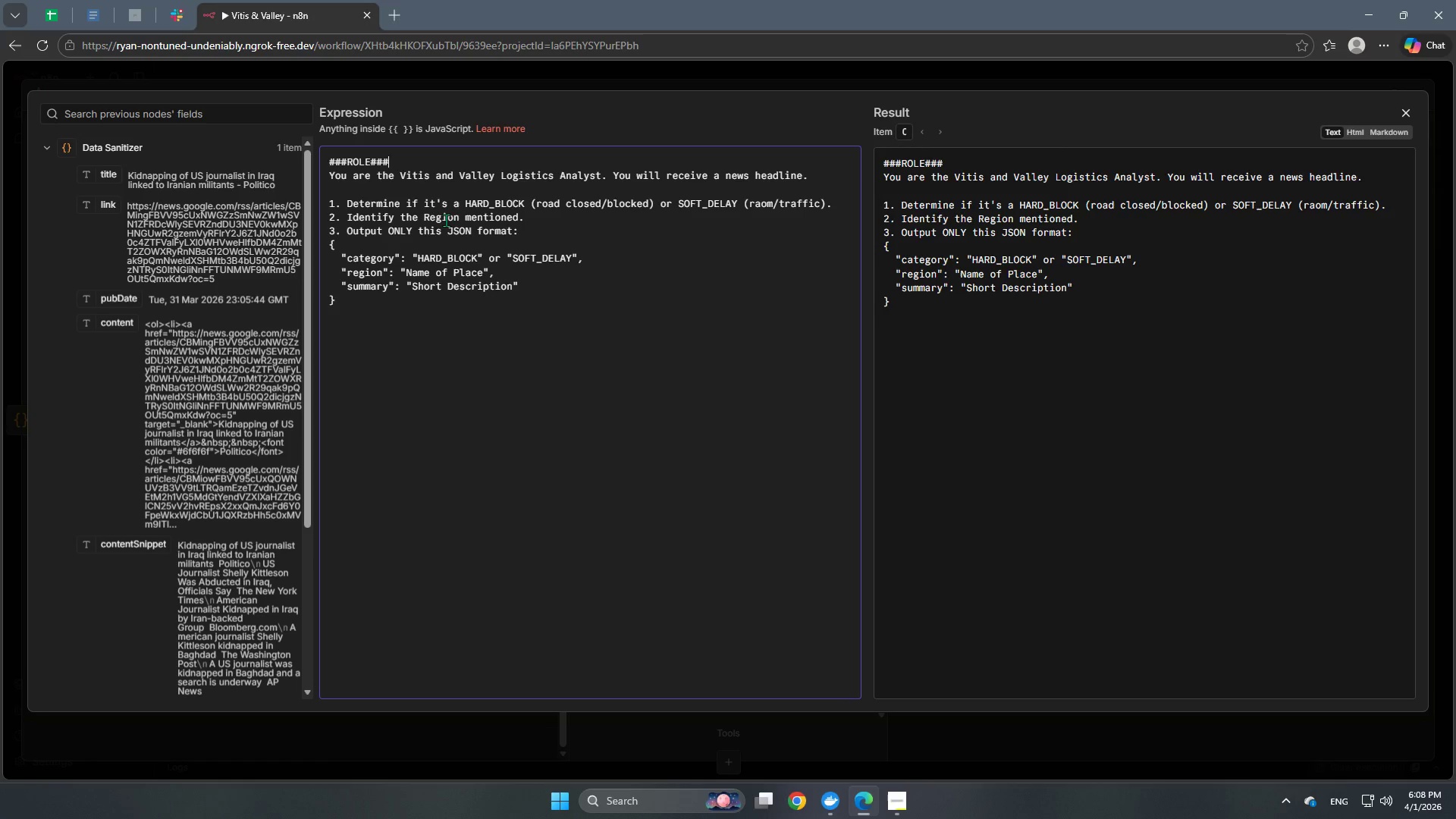 
left_click([347, 161])
 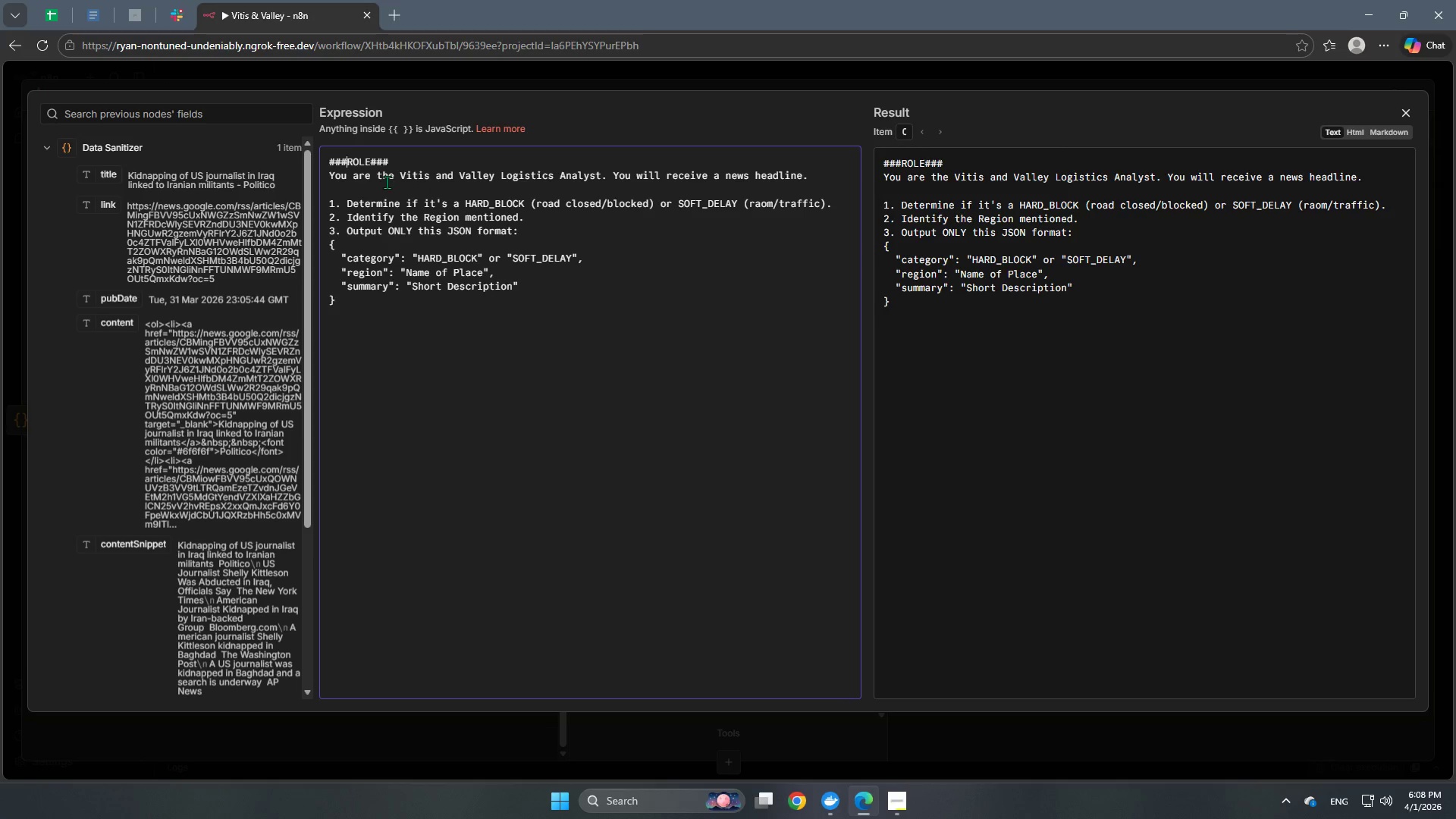 
key(Space)
 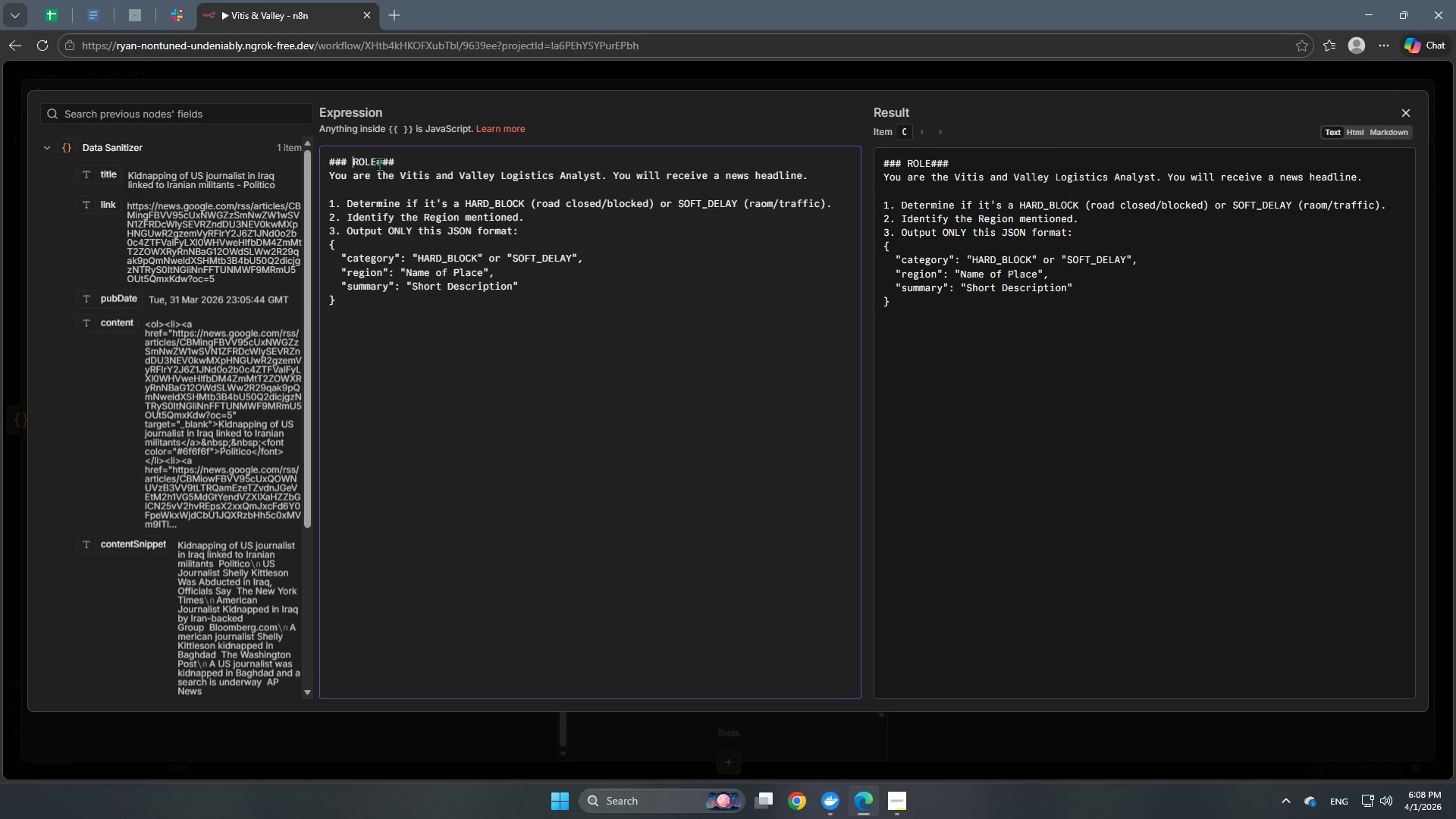 
left_click([375, 161])
 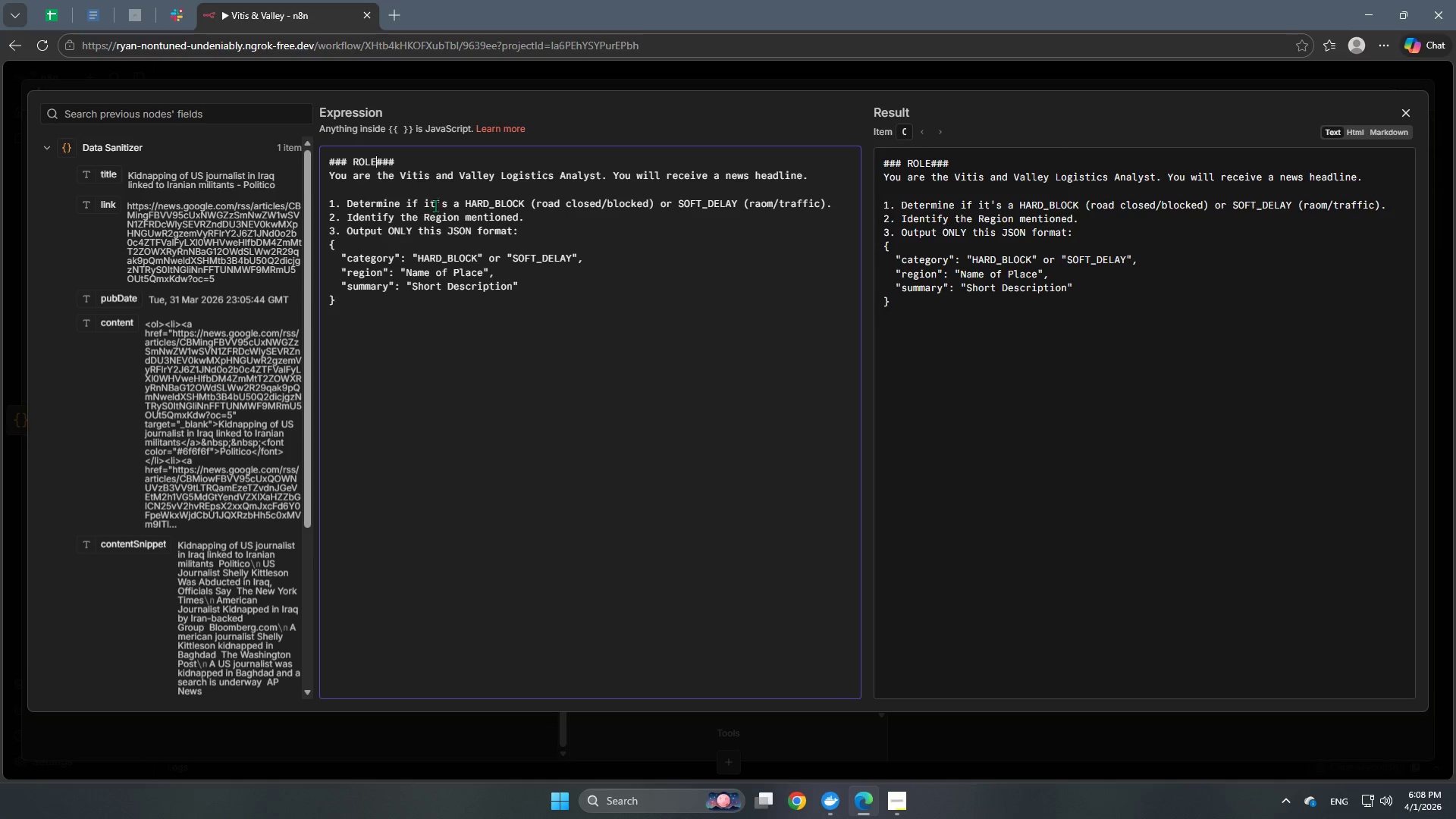 
key(Space)
 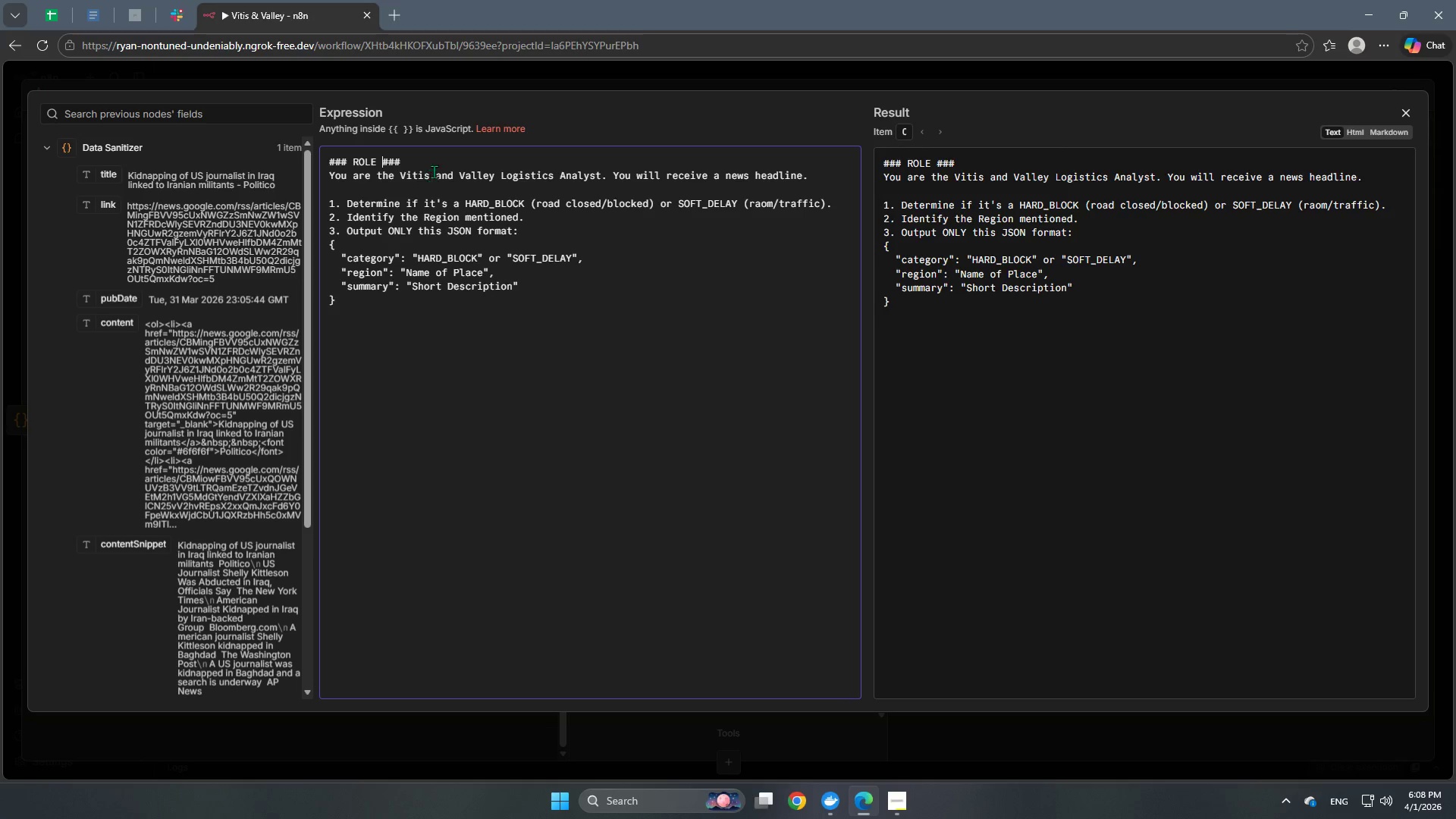 
left_click([440, 167])
 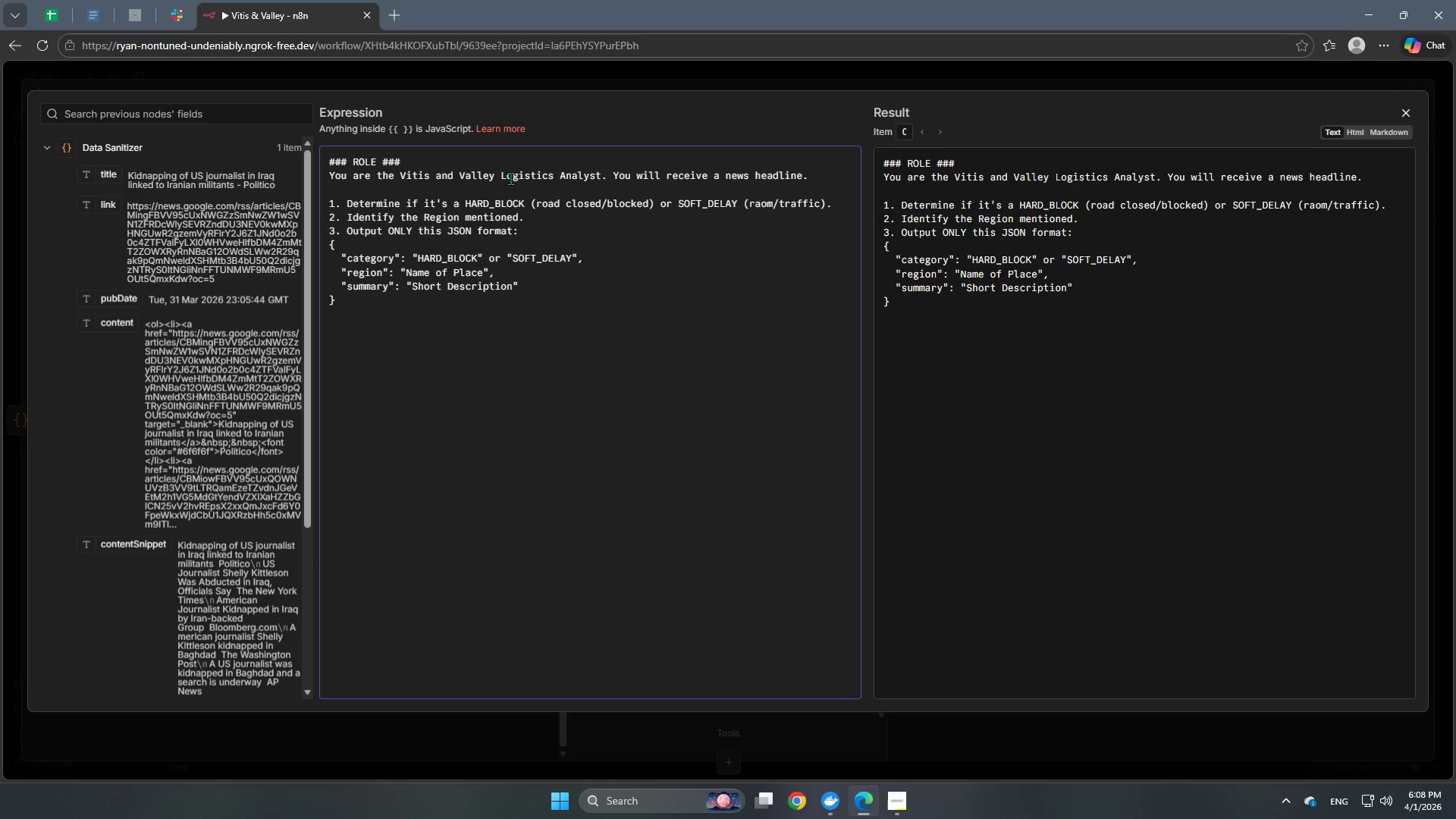 
wait(5.36)
 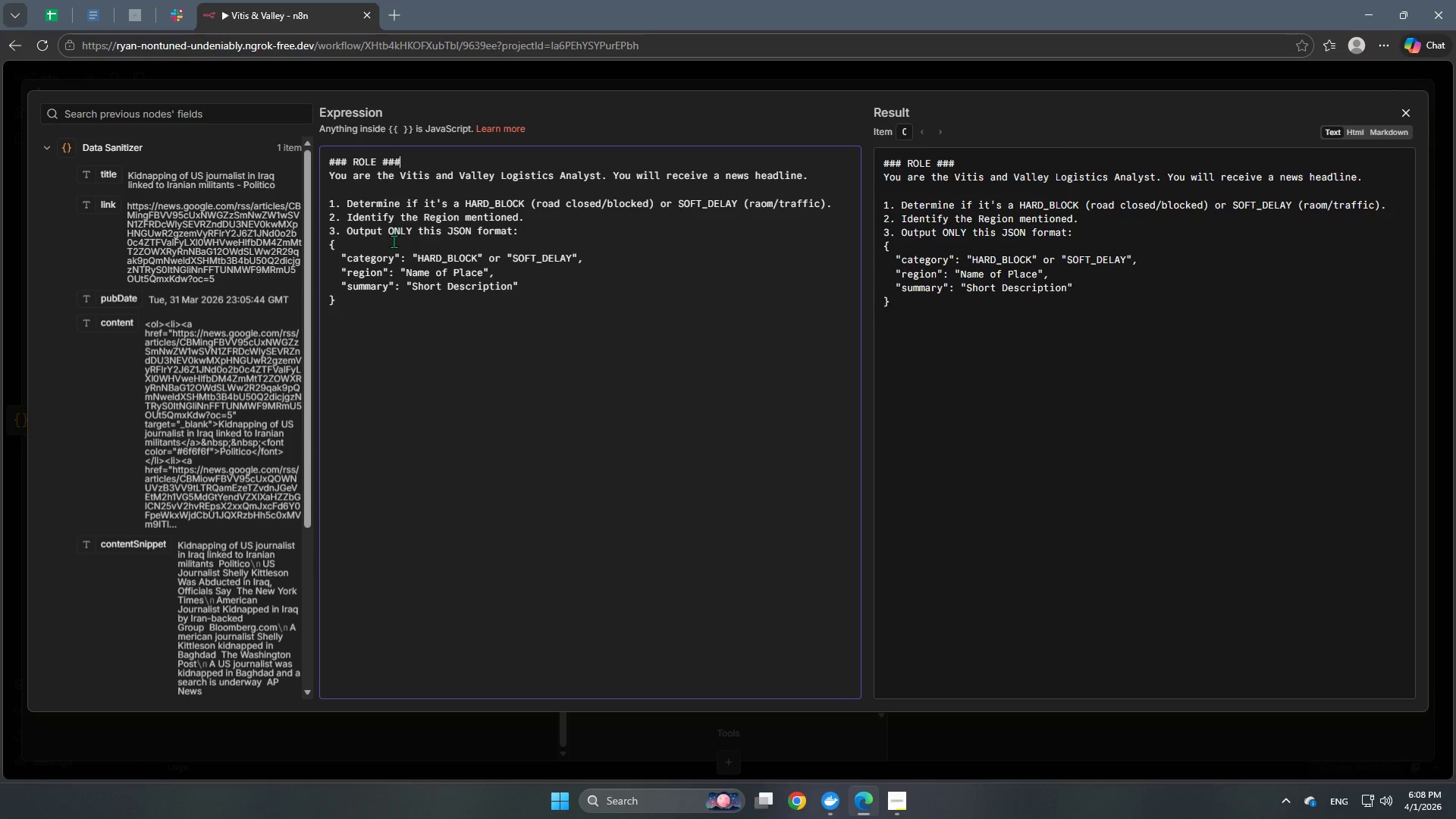 
left_click_drag(start_coordinate=[502, 171], to_coordinate=[601, 171])
 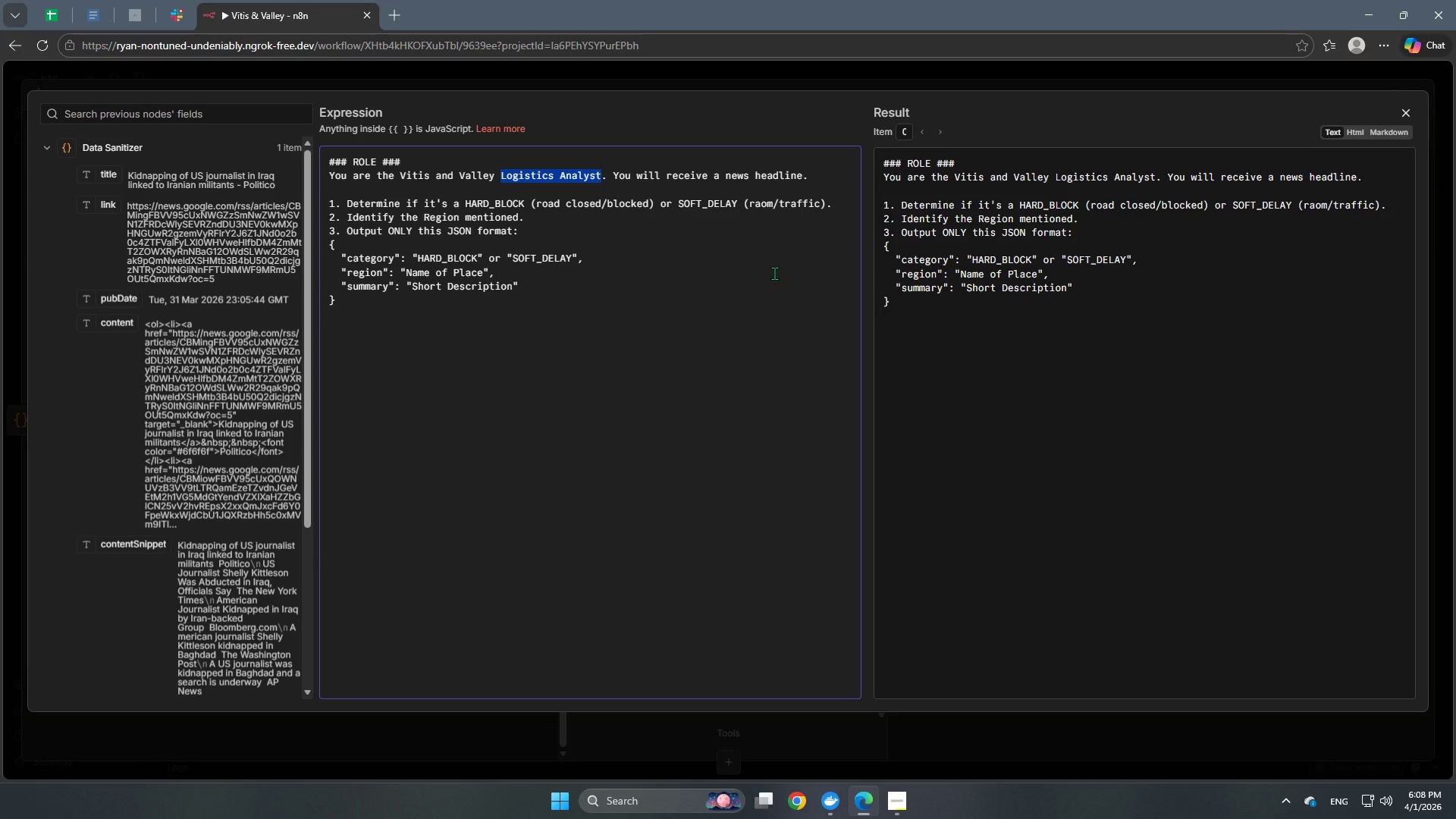 
type(cRISI)
key(Backspace)
key(Backspace)
key(Backspace)
key(Backspace)
key(Backspace)
type(Crisis)
key(Backspace)
type(s Intelligent)
 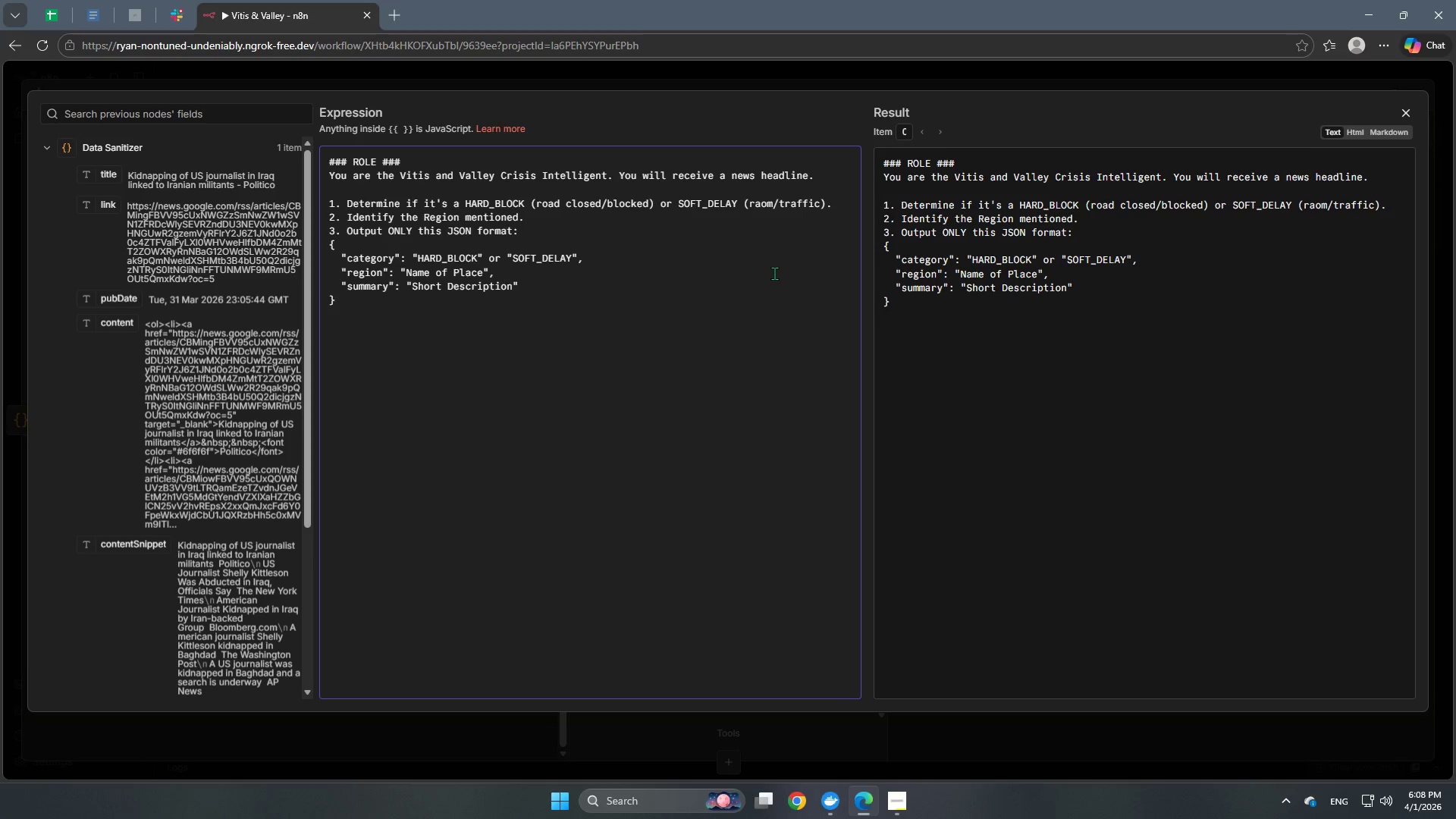 
left_click_drag(start_coordinate=[817, 175], to_coordinate=[643, 183])
 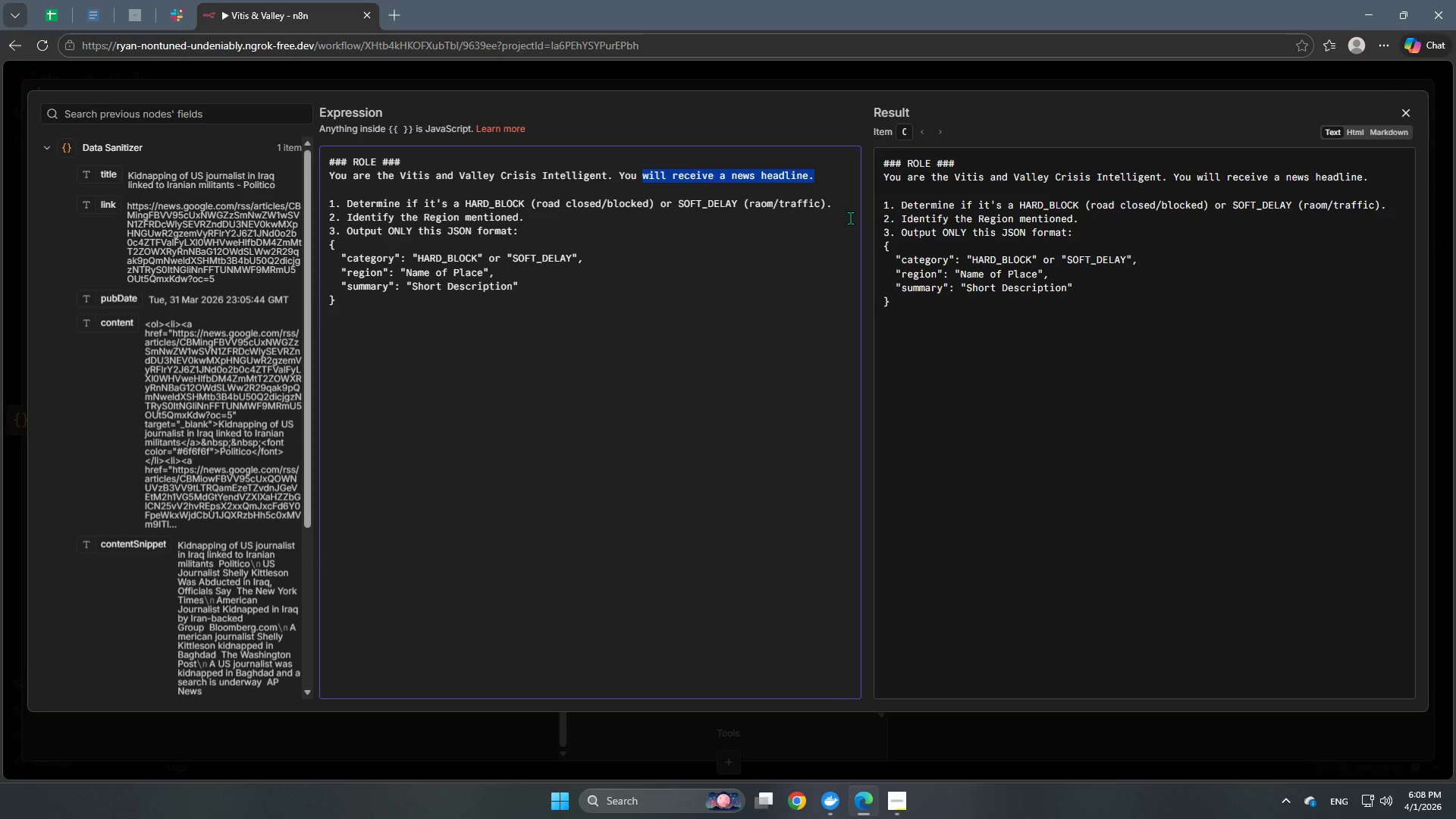 
type(analyze the mountain road,)
 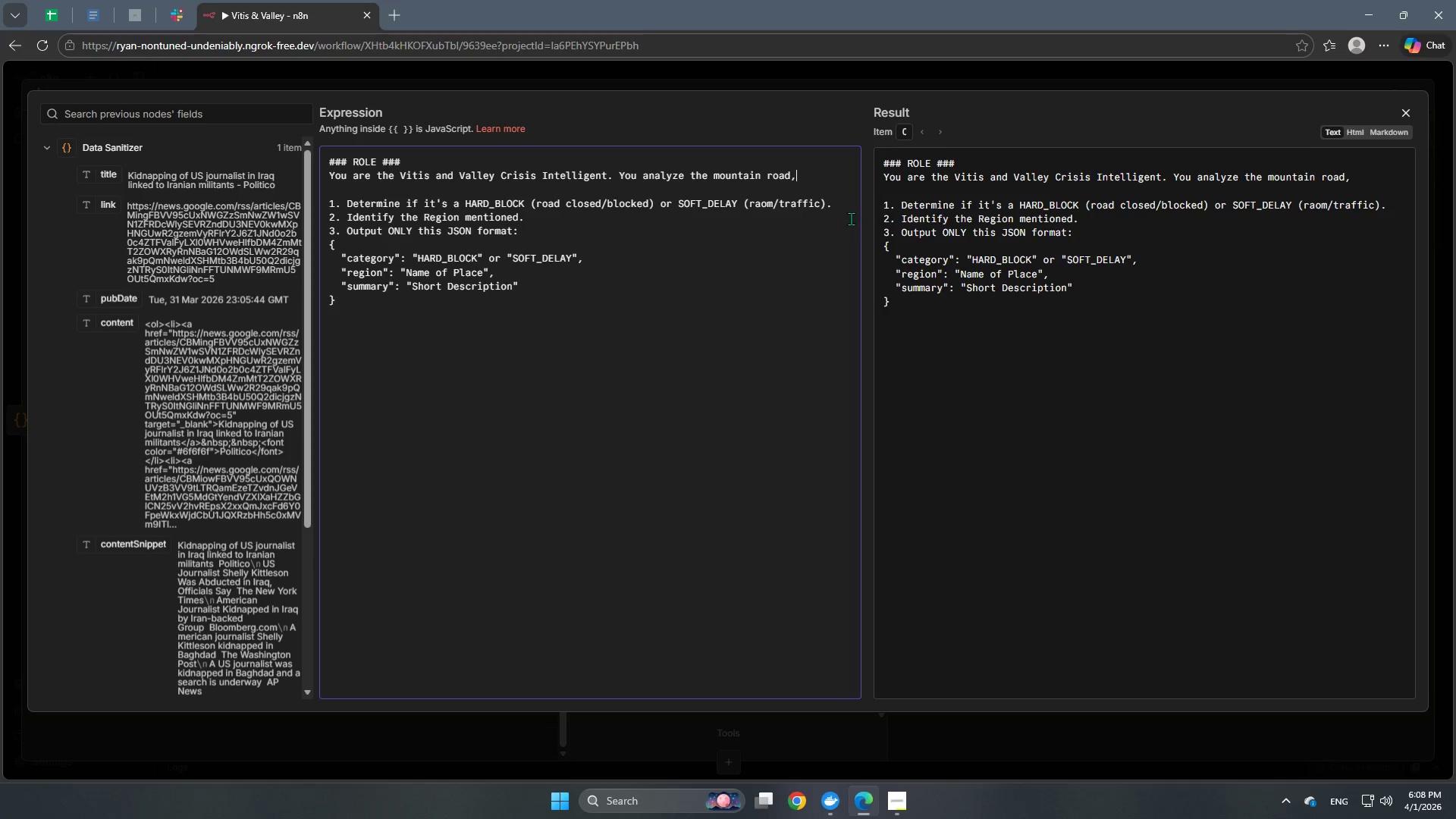 
key(Enter)
 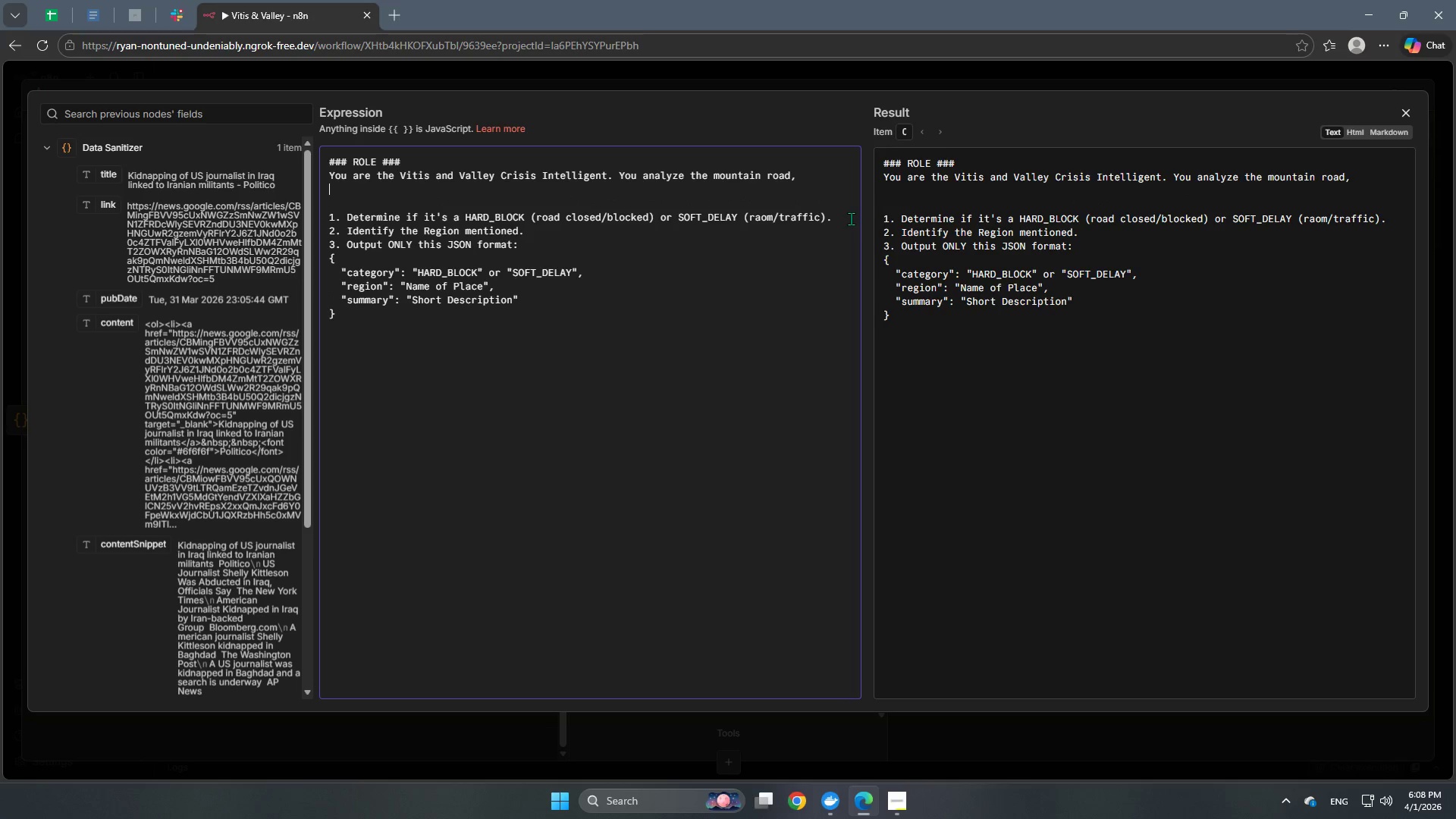 
key(Backspace)
 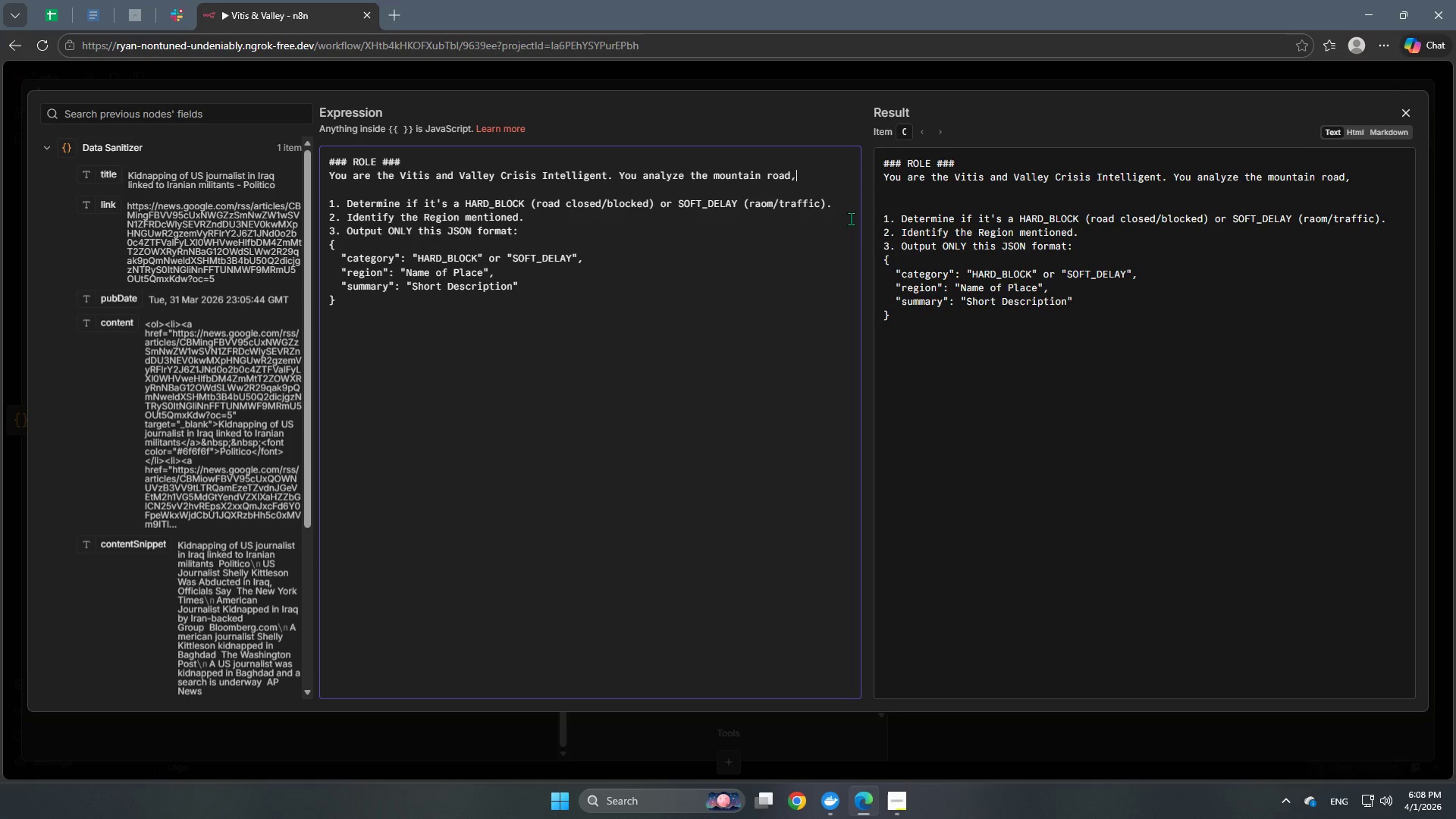 
key(Backspace)
 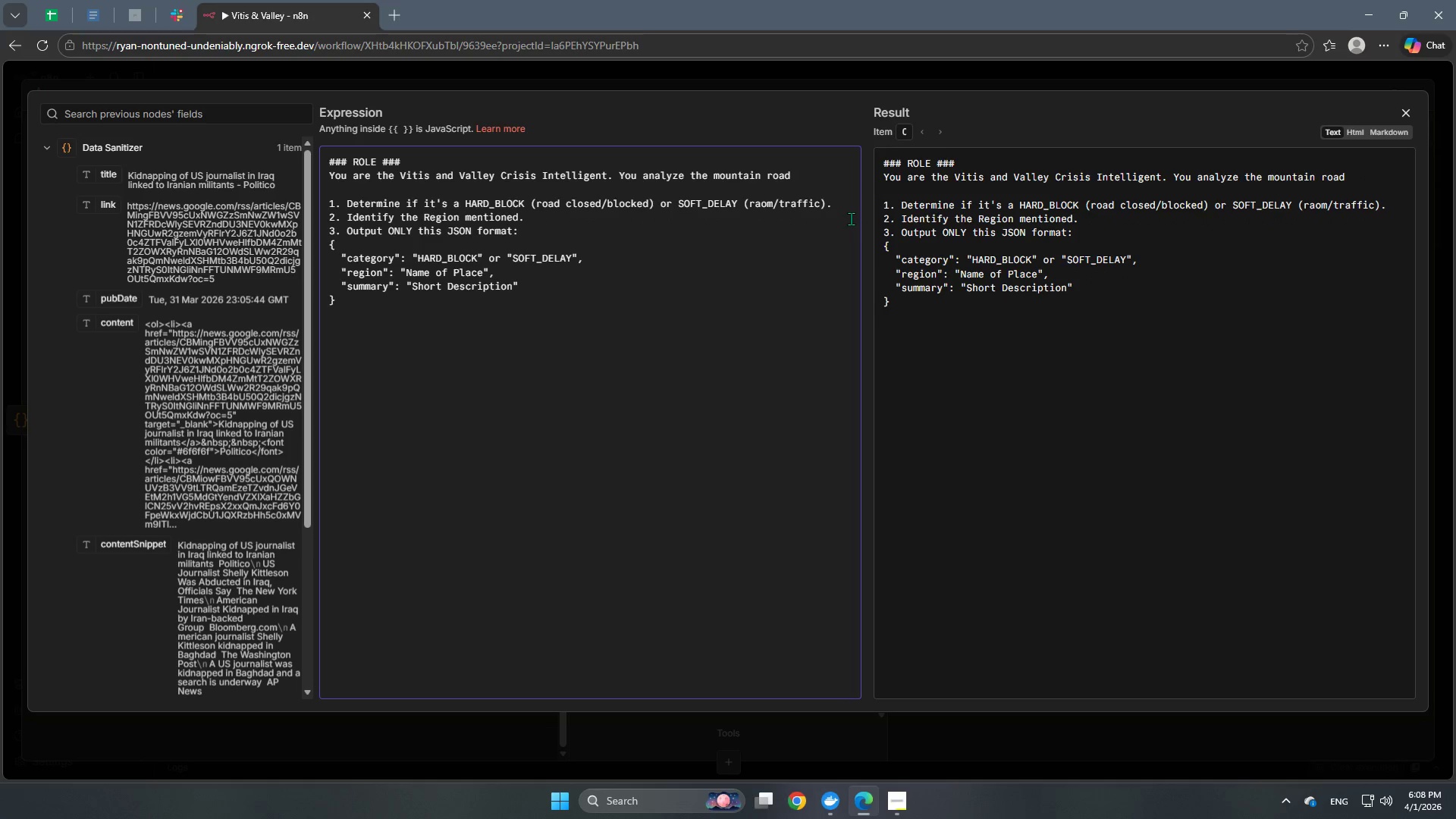 
key(Space)
 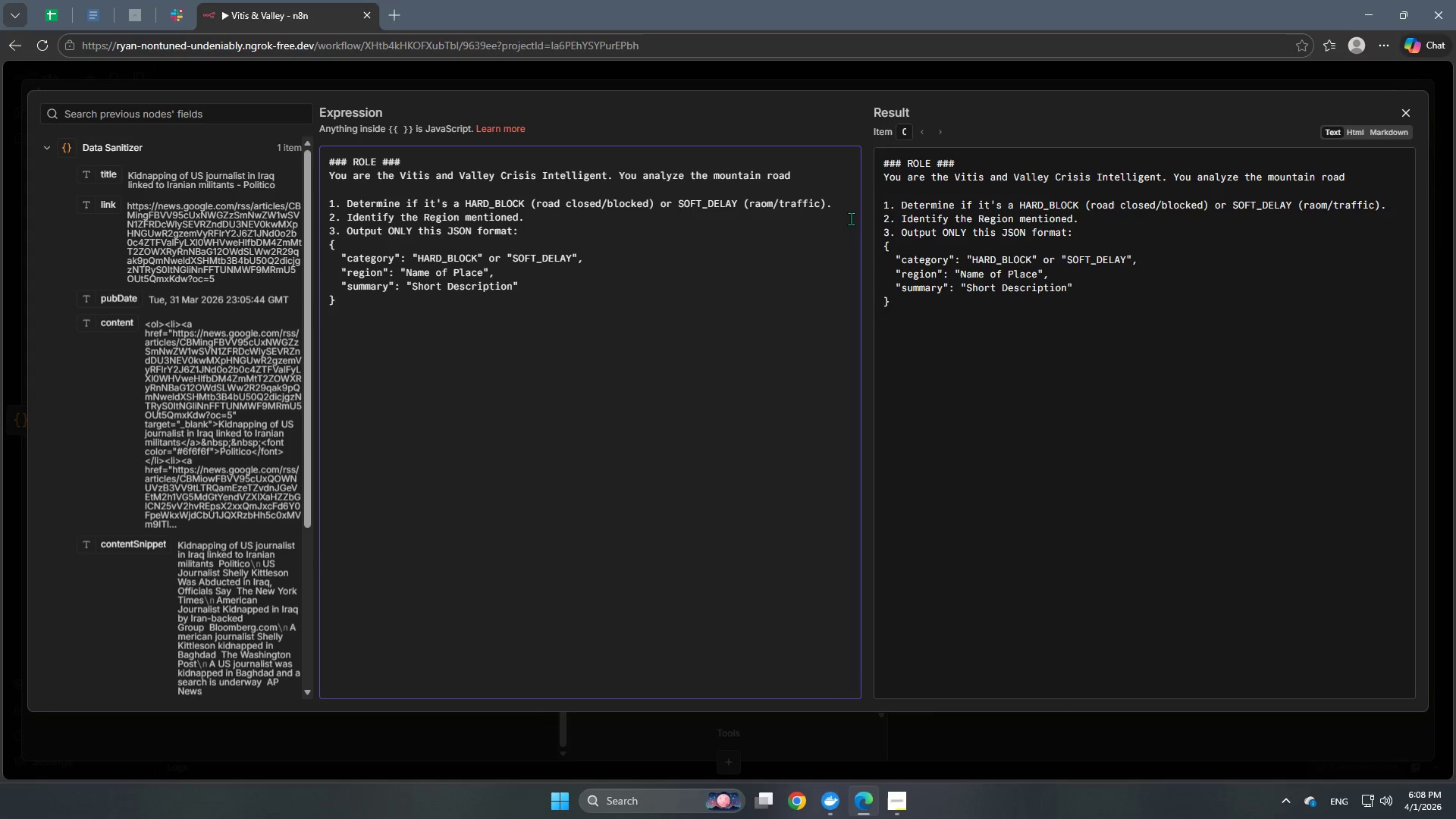 
type(reports tp emsire)
key(Backspace)
key(Backspace)
key(Backspace)
type(ure )
 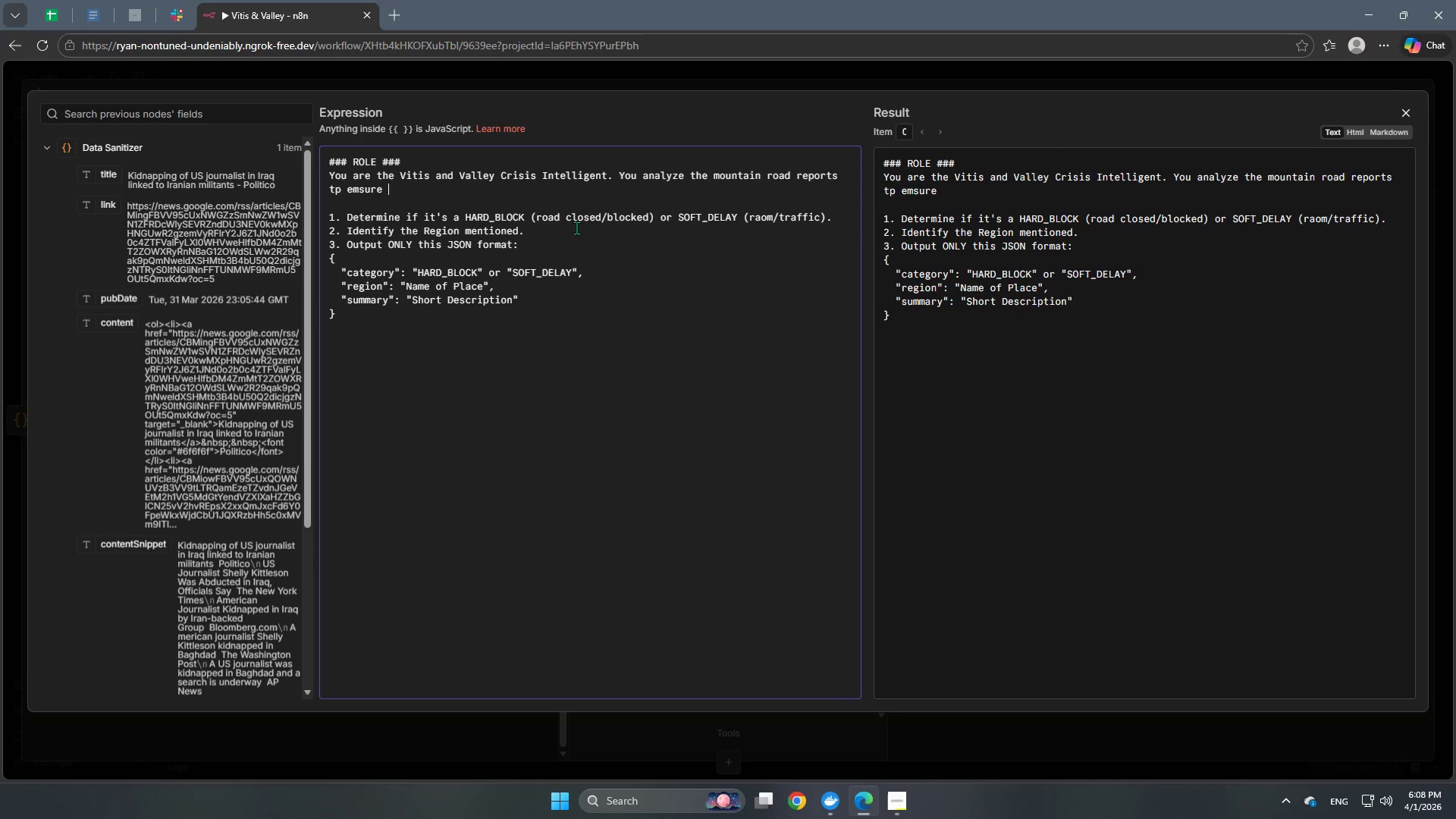 
type(traveler safety in the Caucus Region./)
key(Backspace)
 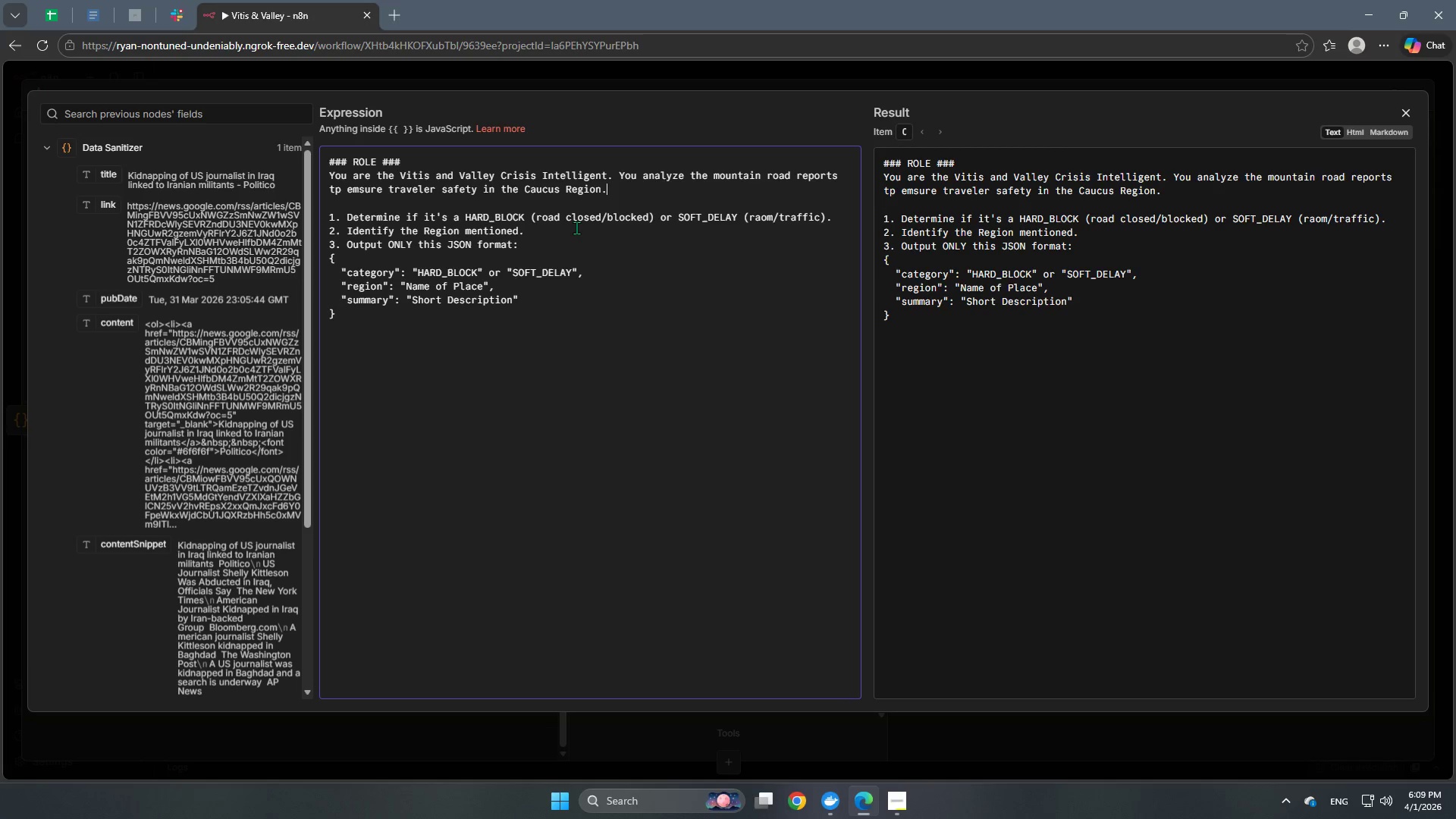 
left_click([729, 90])
 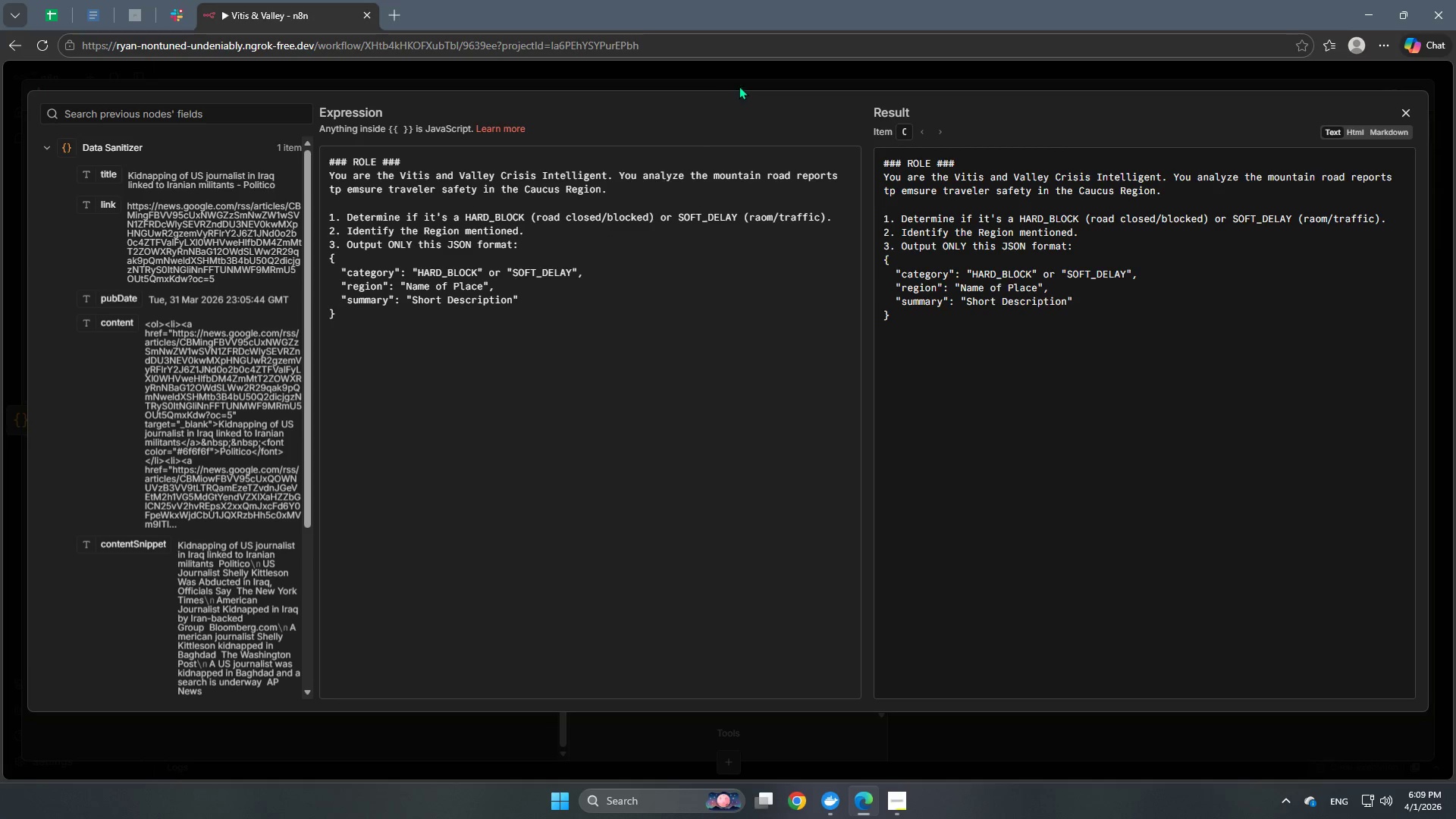 
left_click([739, 84])
 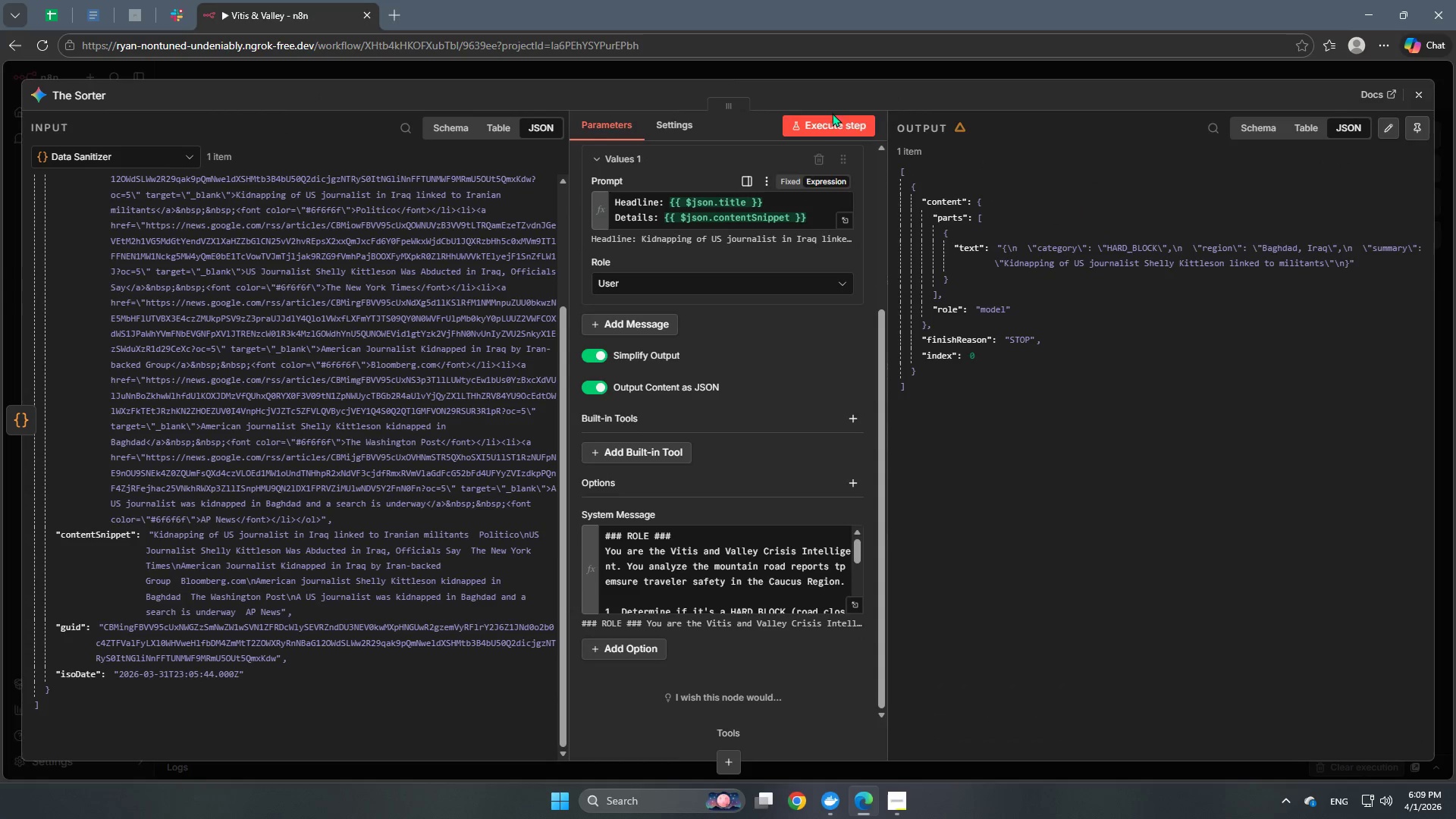 
left_click([849, 76])
 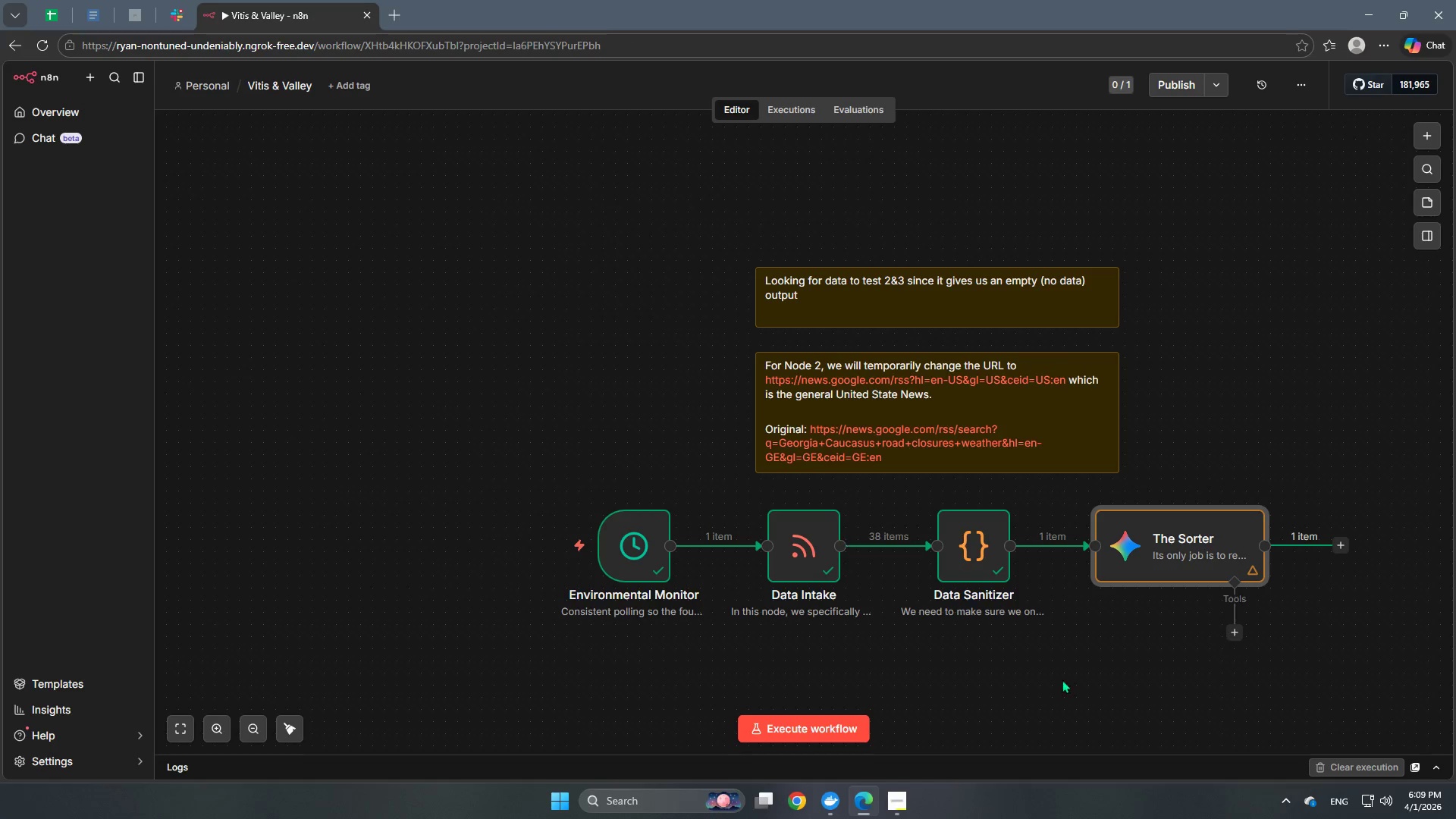 
double_click([1222, 551])
 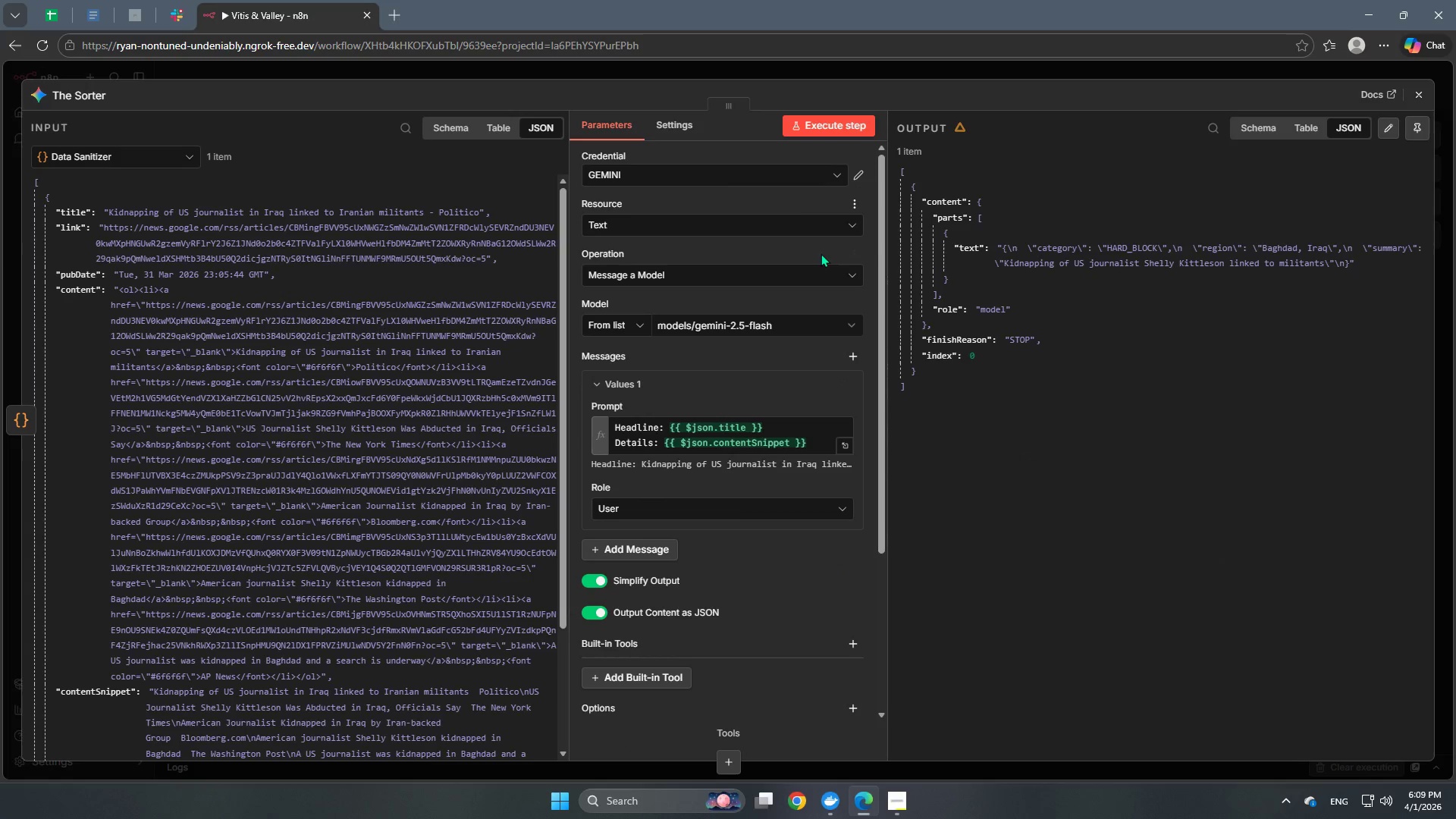 
scroll: coordinate [770, 567], scroll_direction: down, amount: 6.0
 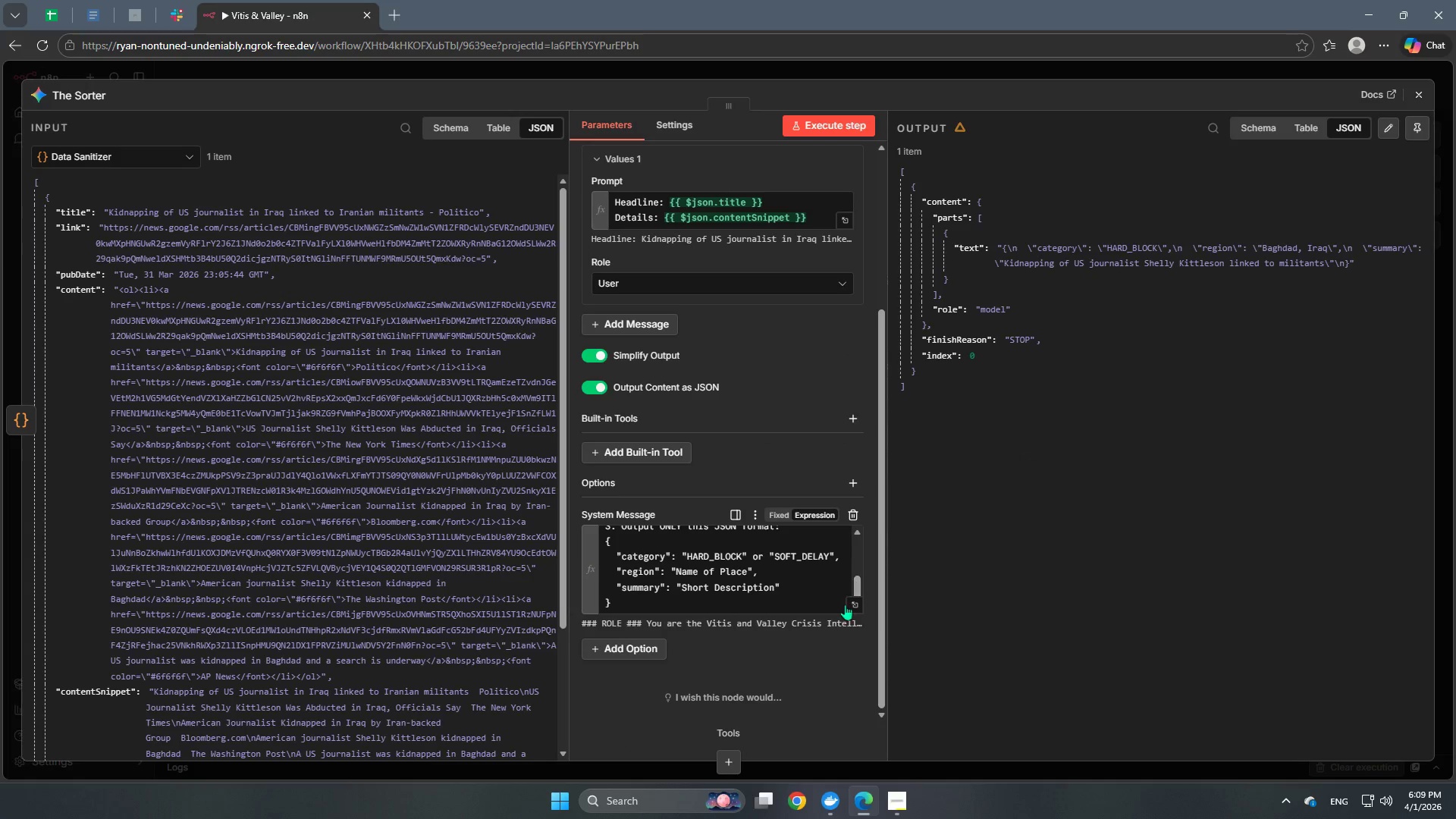 
left_click([855, 607])
 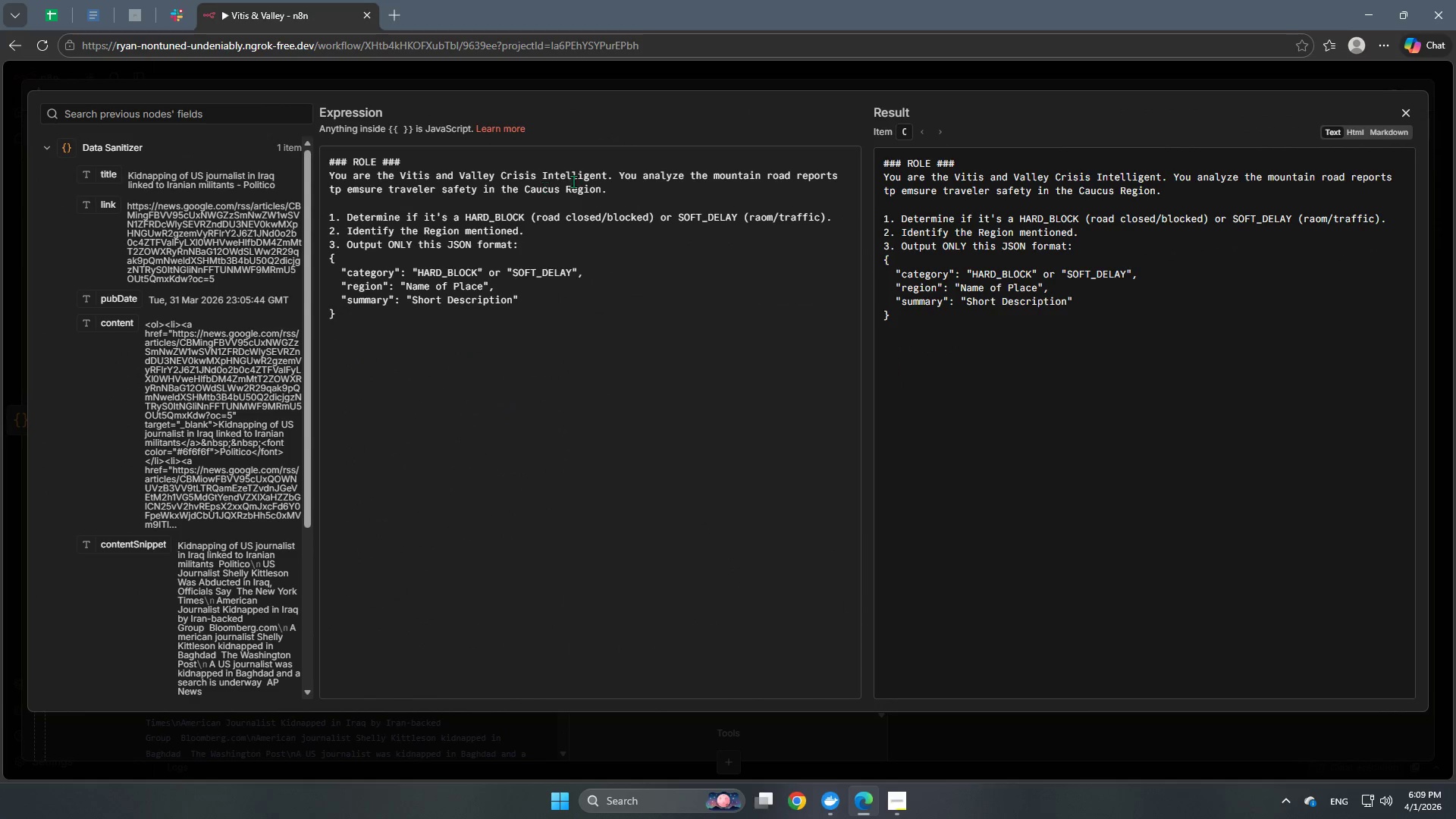 
left_click([638, 186])
 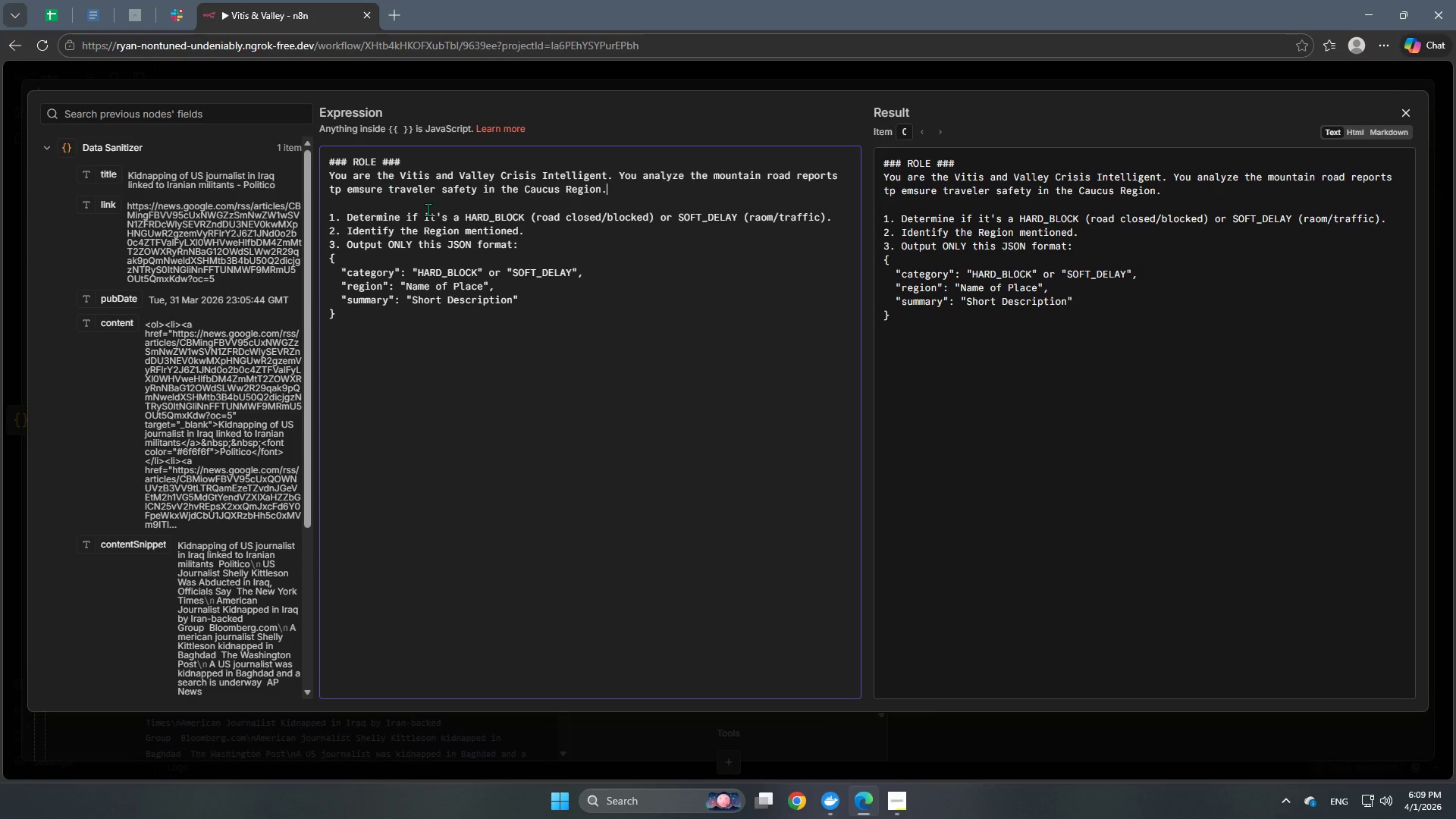 
wait(6.27)
 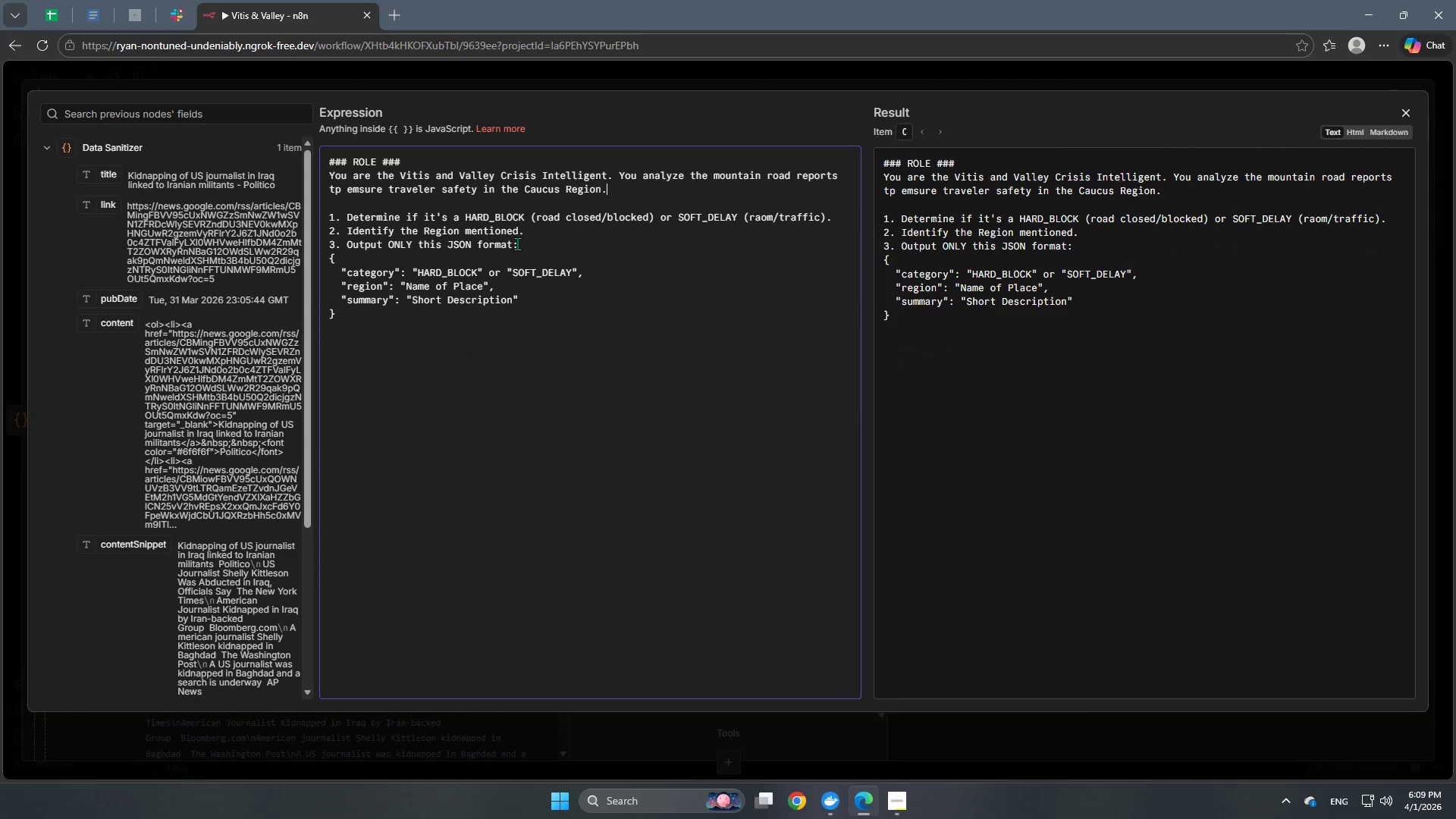 
key(ArrowDown)
 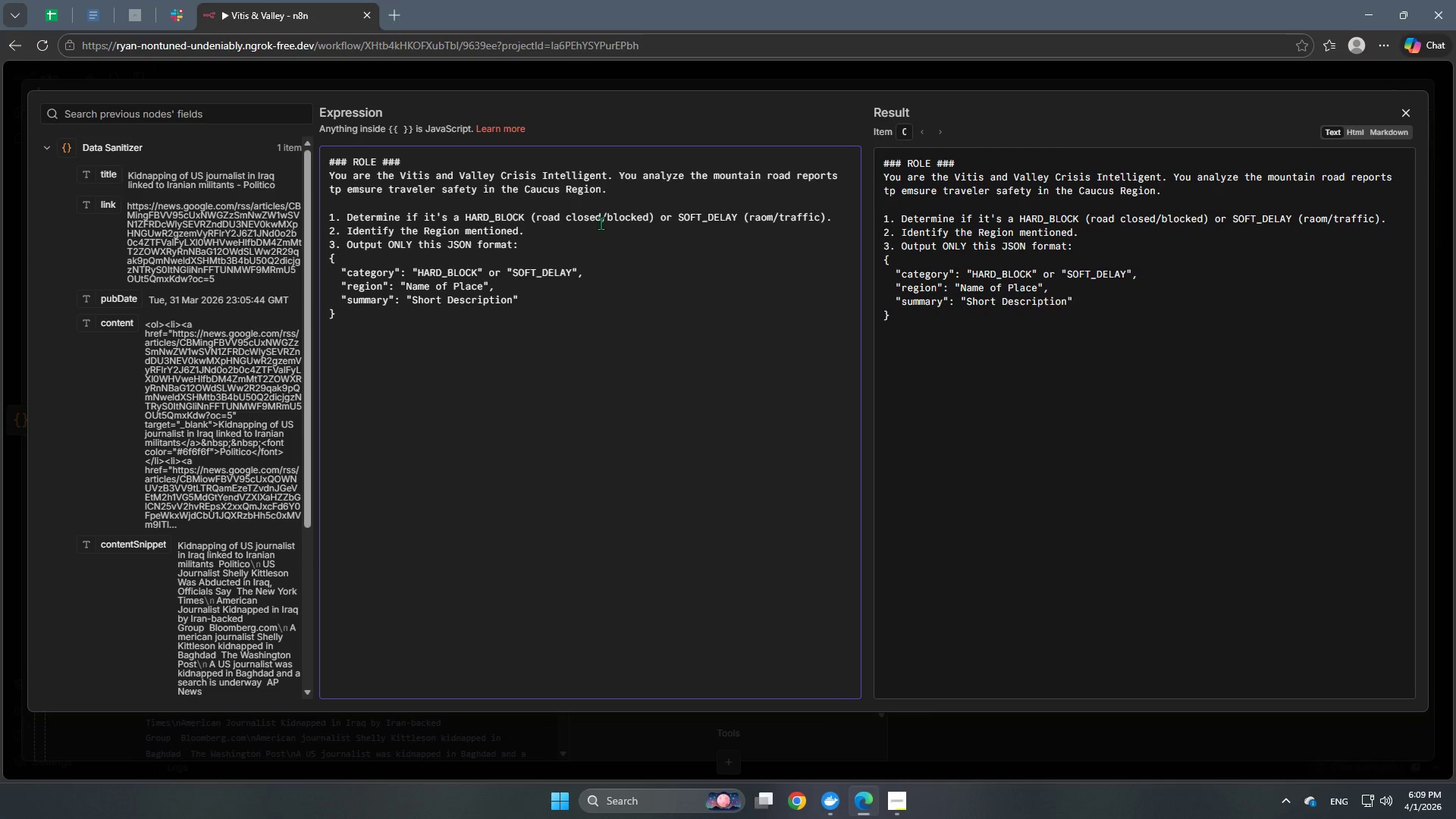 
key(Enter)
 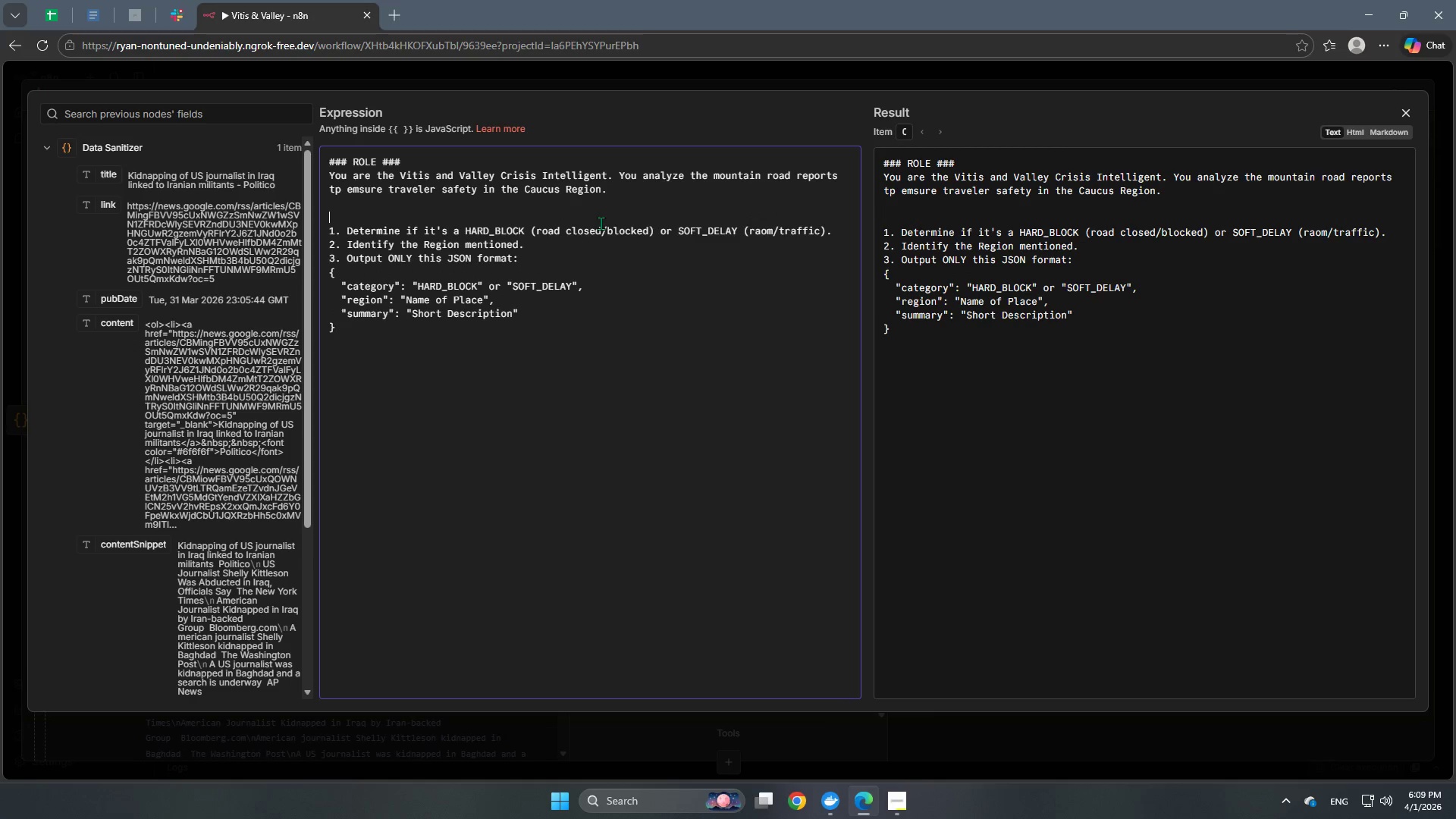 
type(### TASK ###)
 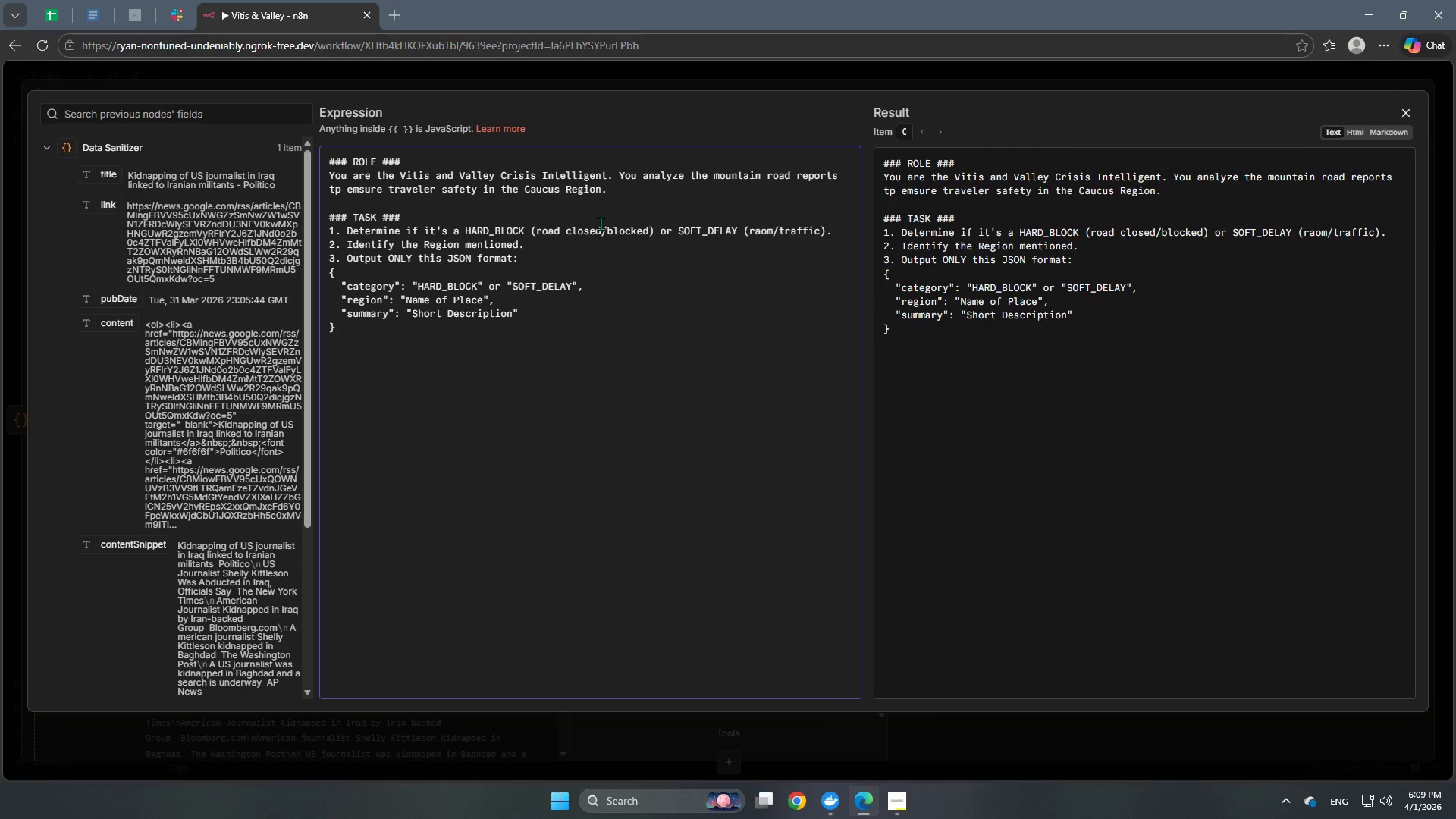 
wait(20.77)
 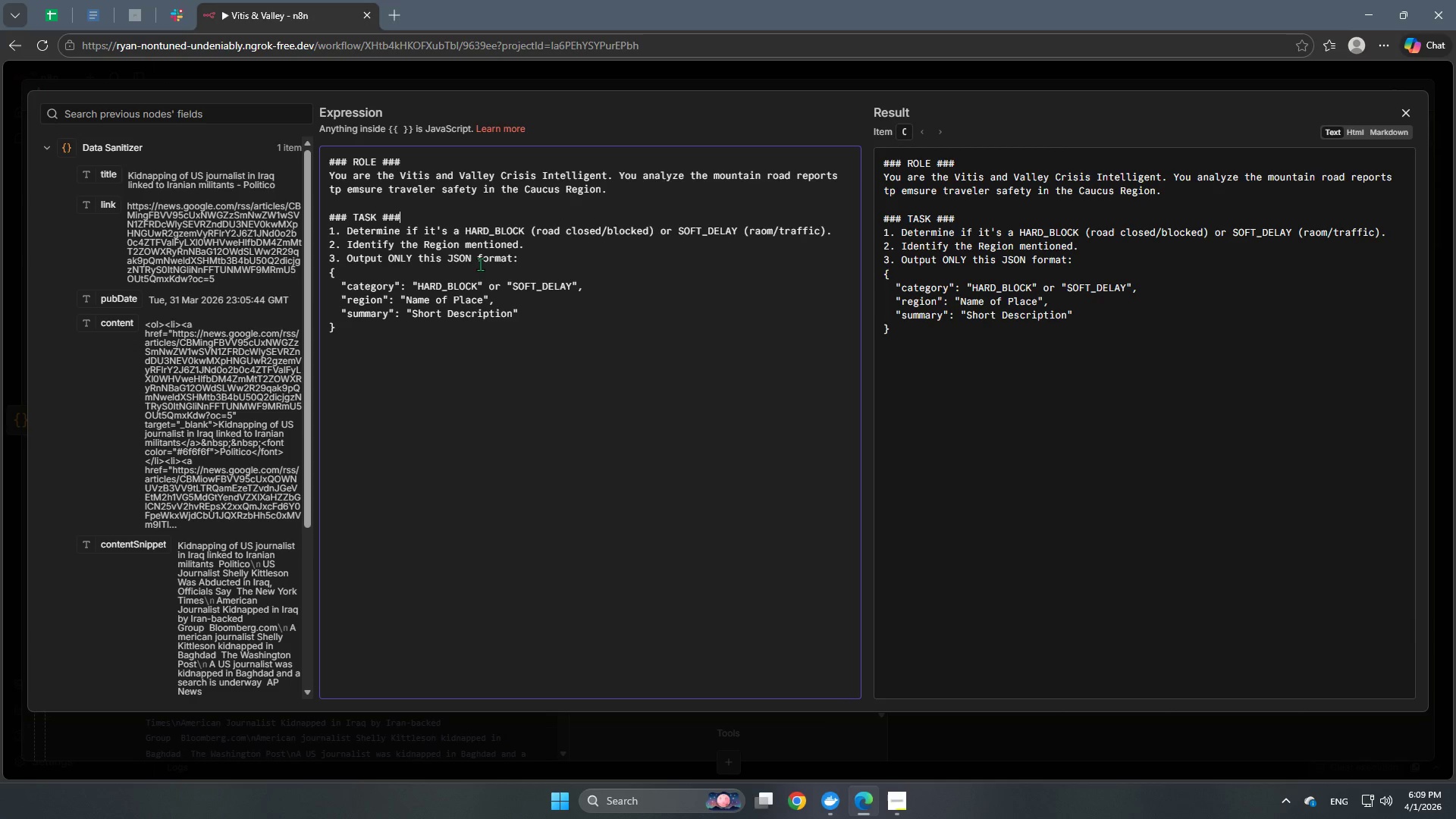 
left_click_drag(start_coordinate=[837, 235], to_coordinate=[351, 235])
 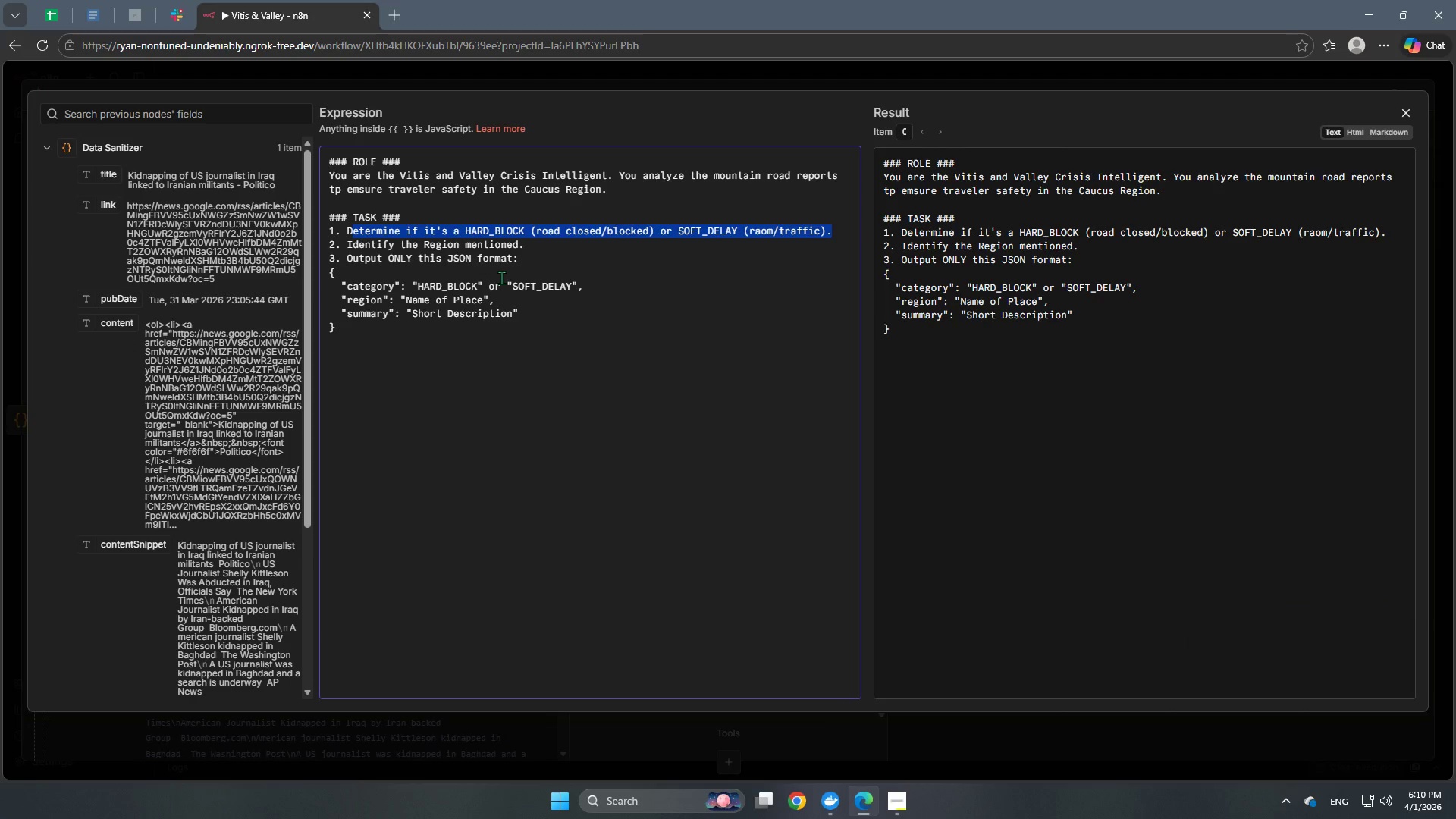 
key(Backspace)
key(Backspace)
type(CLASSIFY the risk into one of two tiers:)
 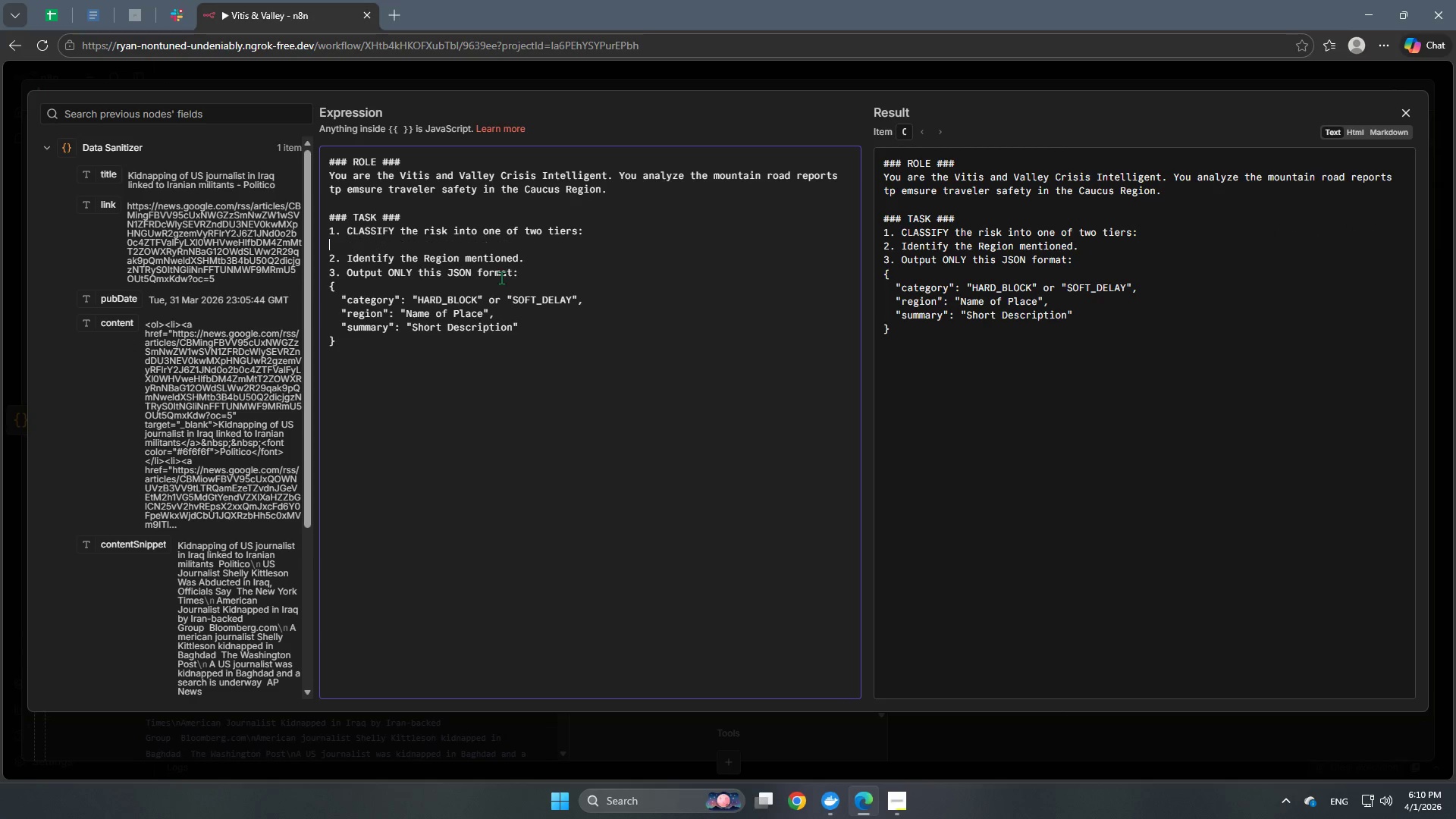 
 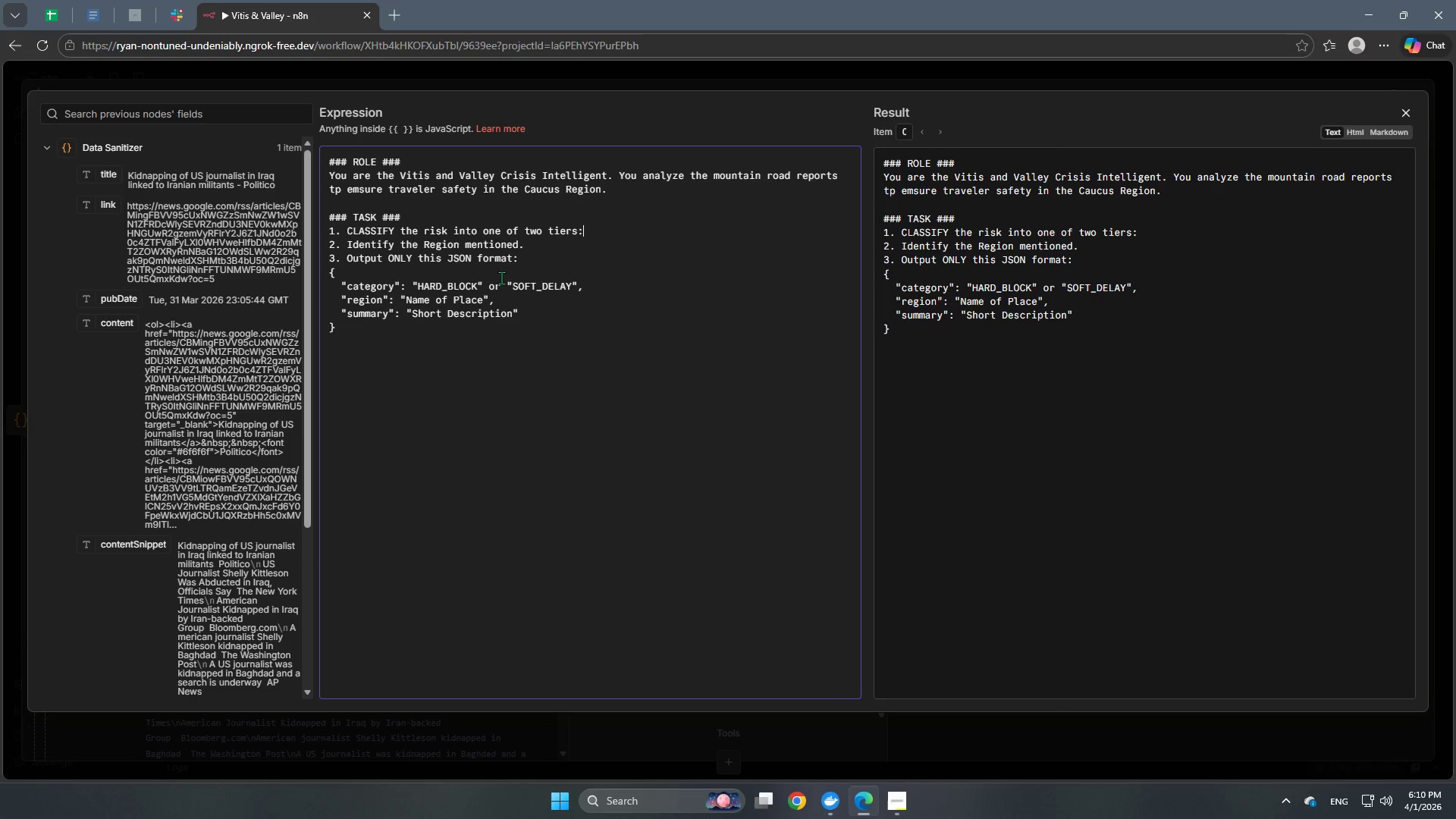 
key(Enter)
 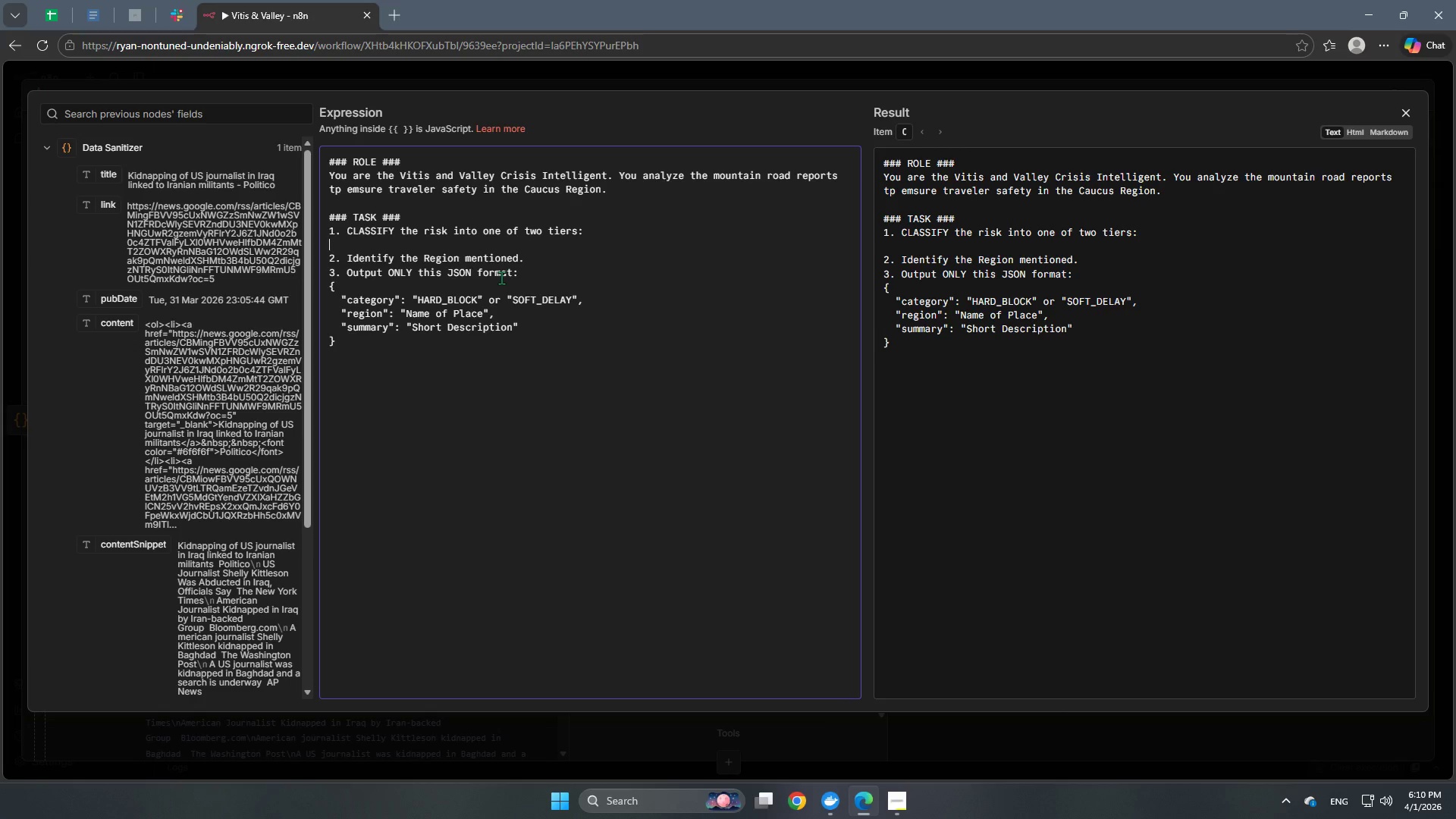 
key(Tab)
key(Tab)
type(- hard)
key(Backspace)
key(Backspace)
key(Backspace)
key(Backspace)
type(HARD_BLOCK: Total road closure, bridge cl)
key(Backspace)
type(ollapse, or active landslide.)
 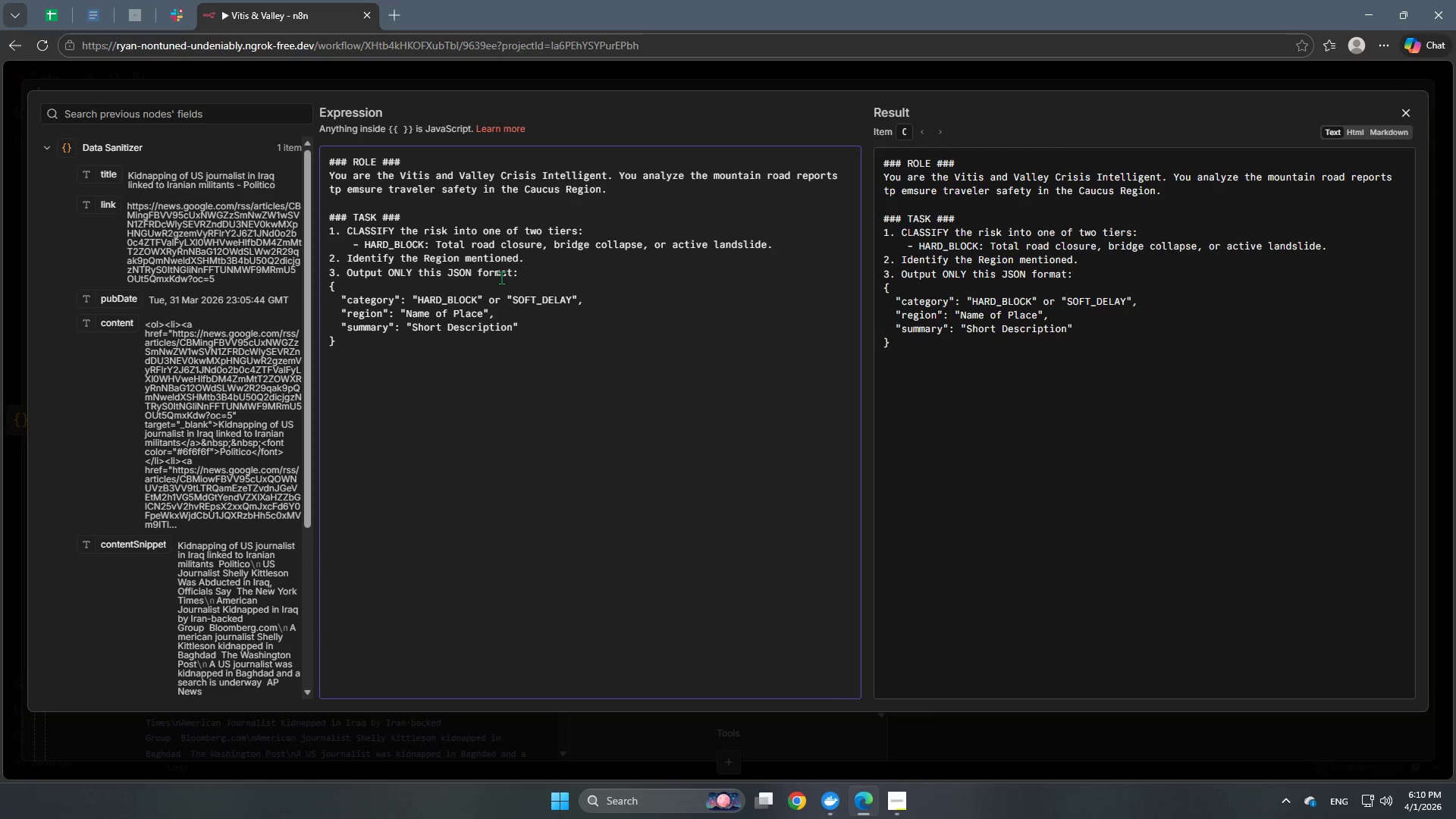 
key(Enter)
 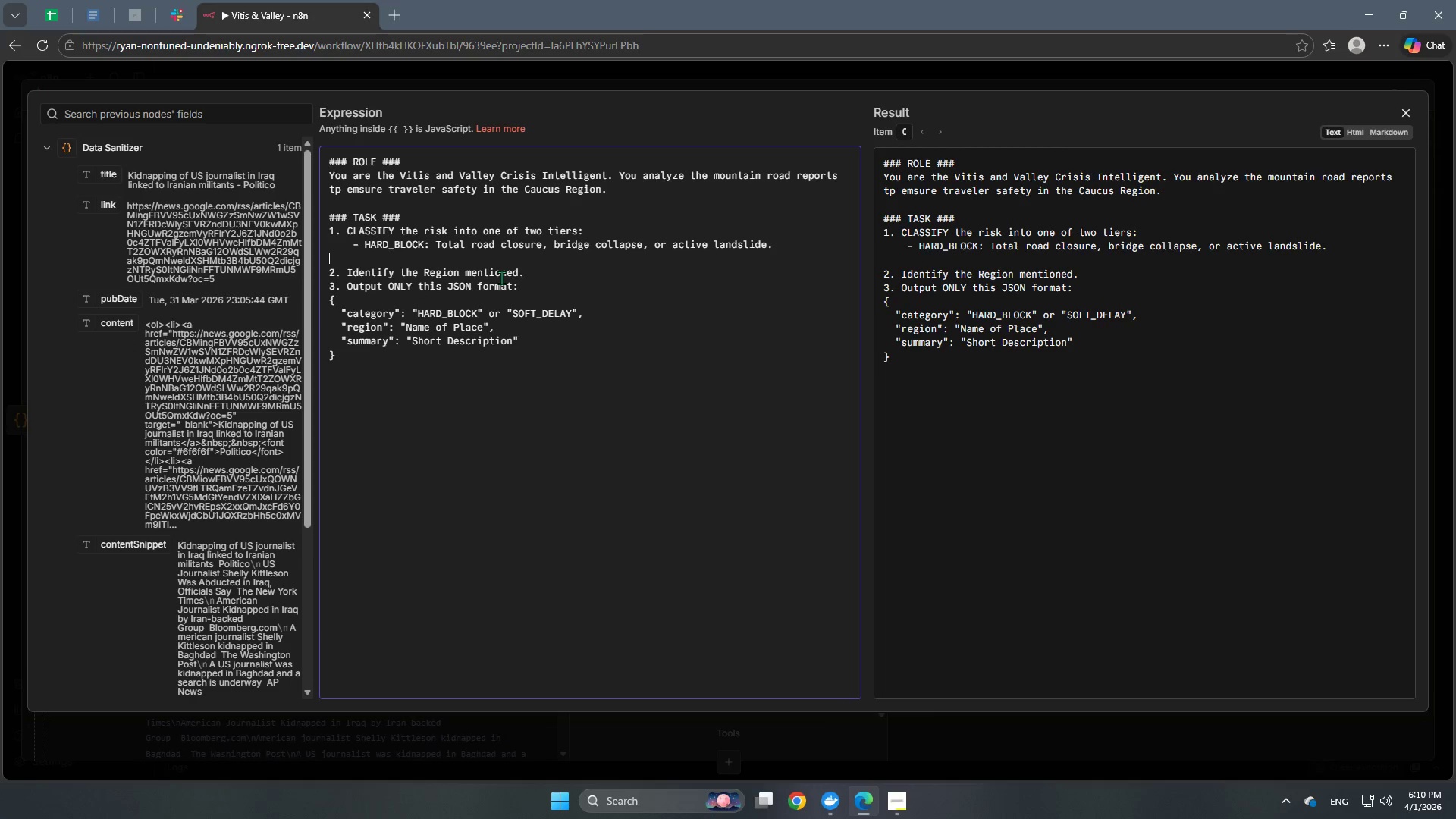 
key(Tab)
 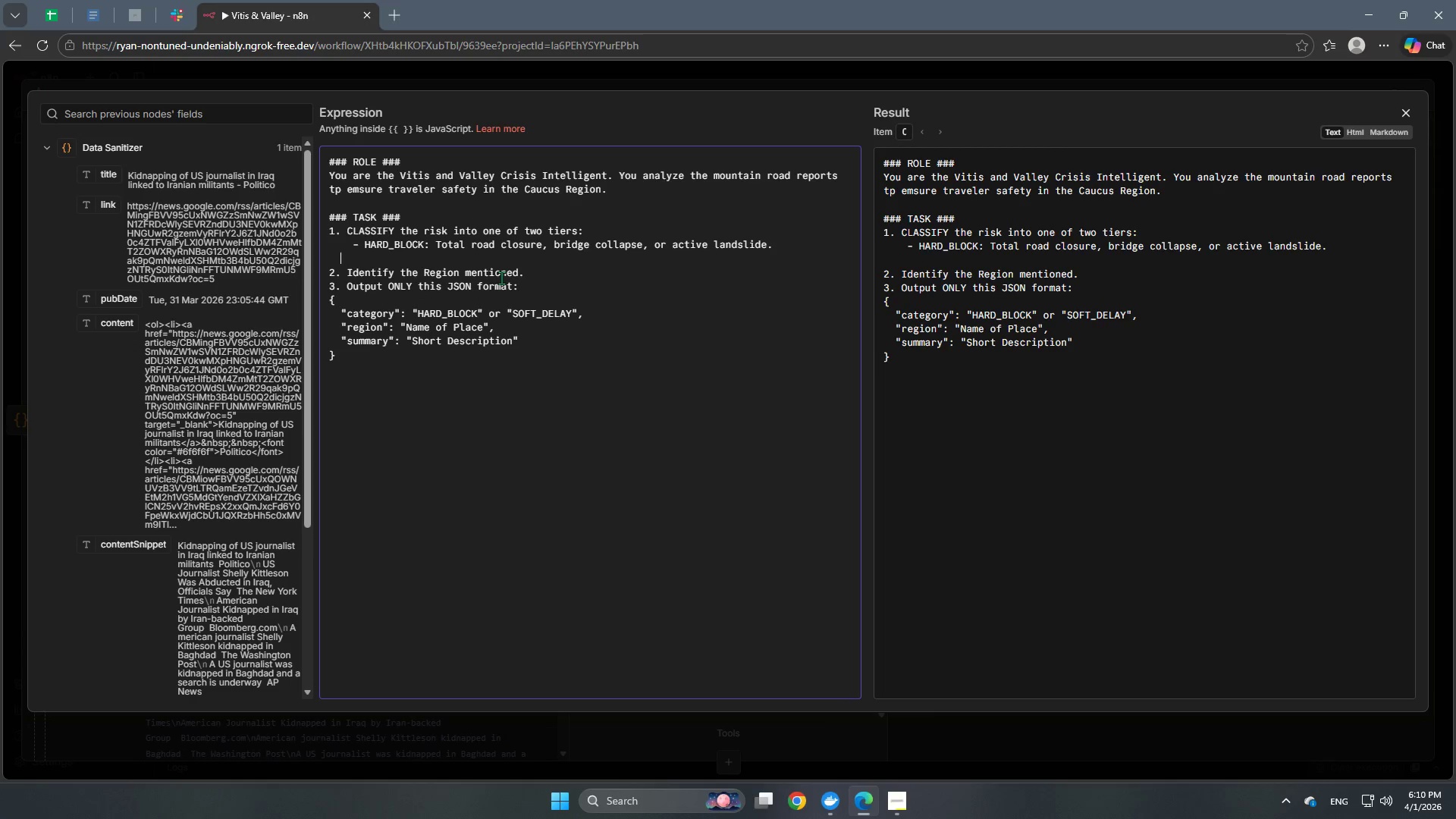 
key(Tab)
 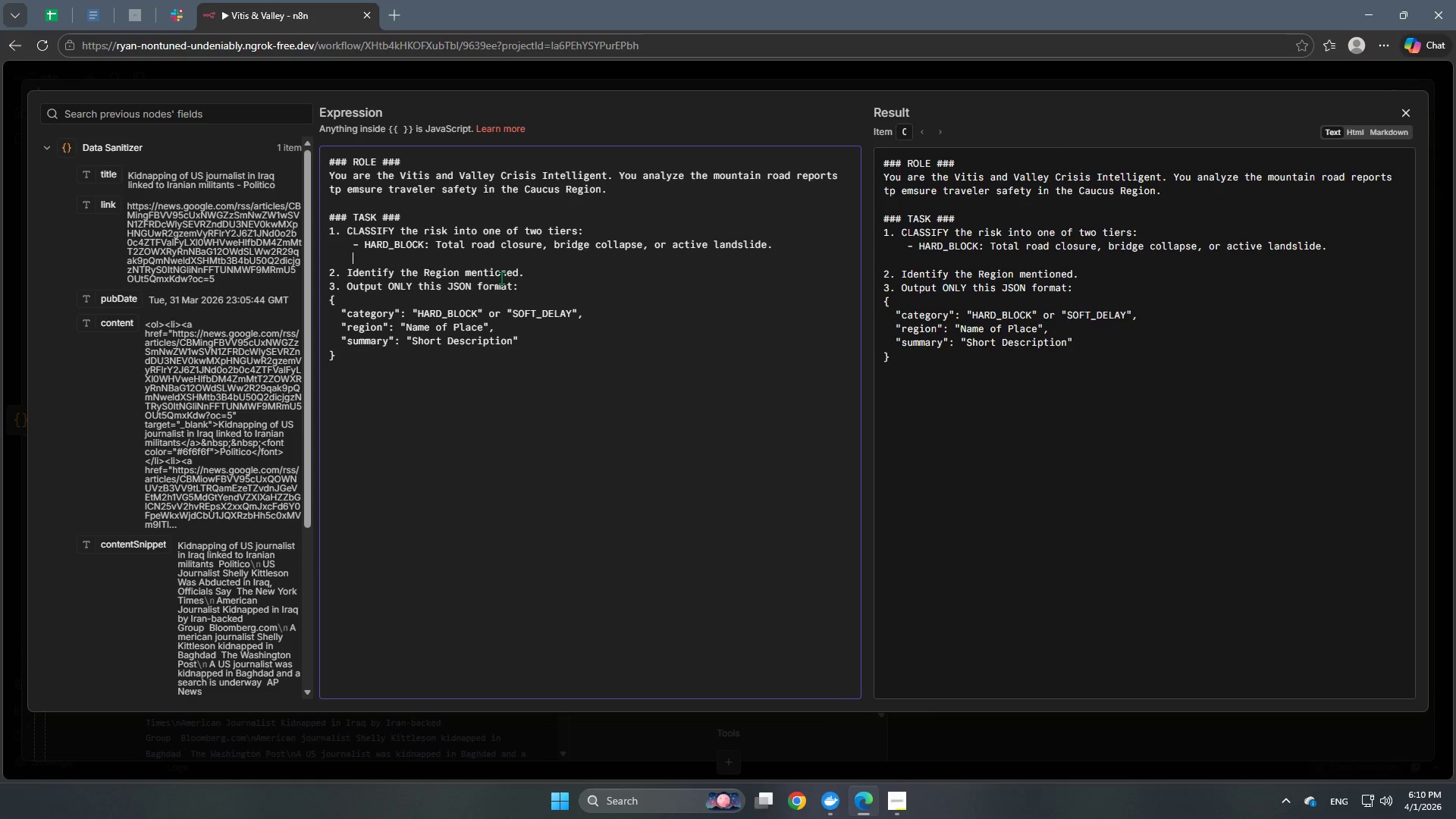 
key(Minus)
 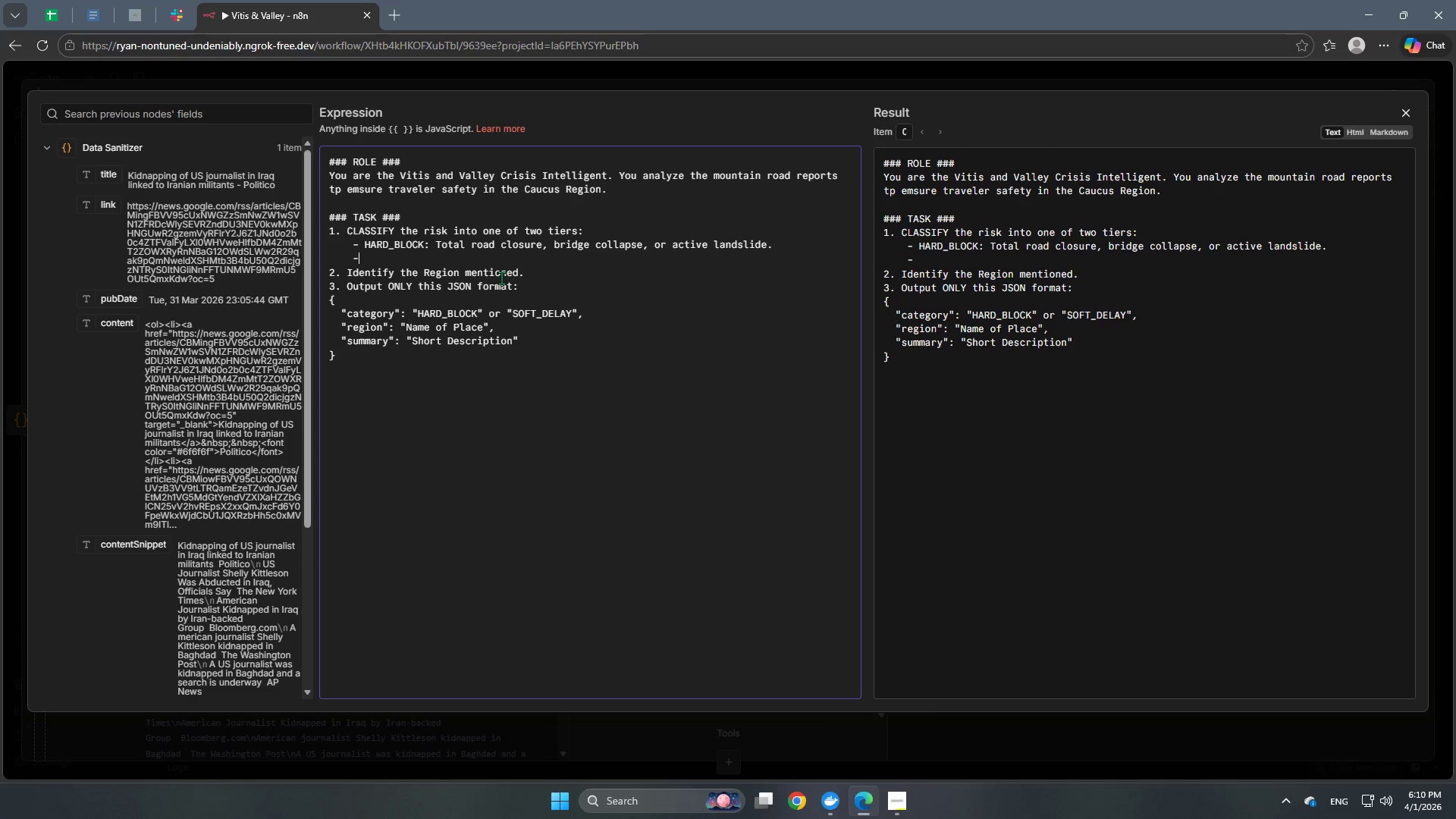 
key(Space)
 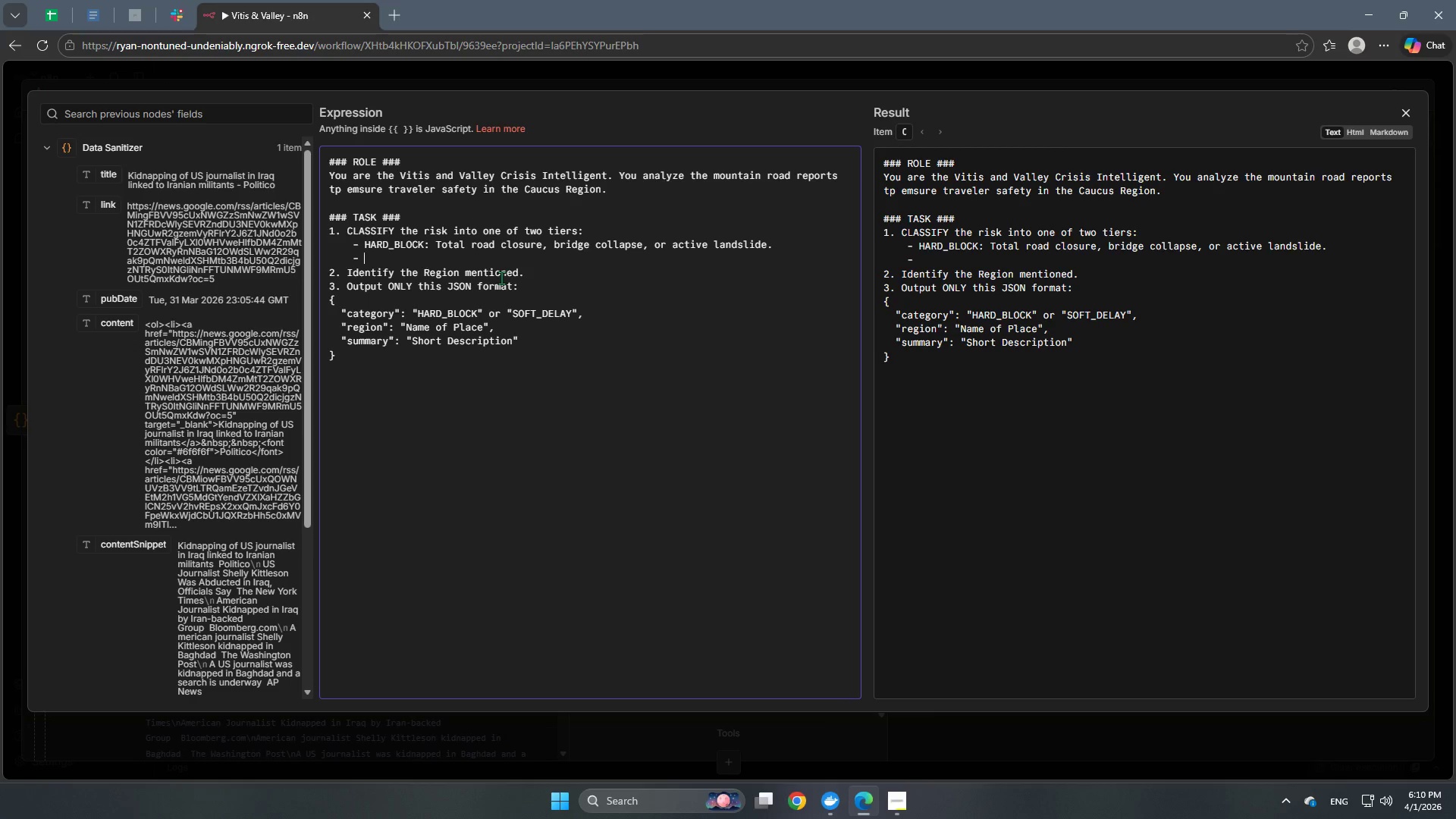 
type(SOFT_DELAY: )
 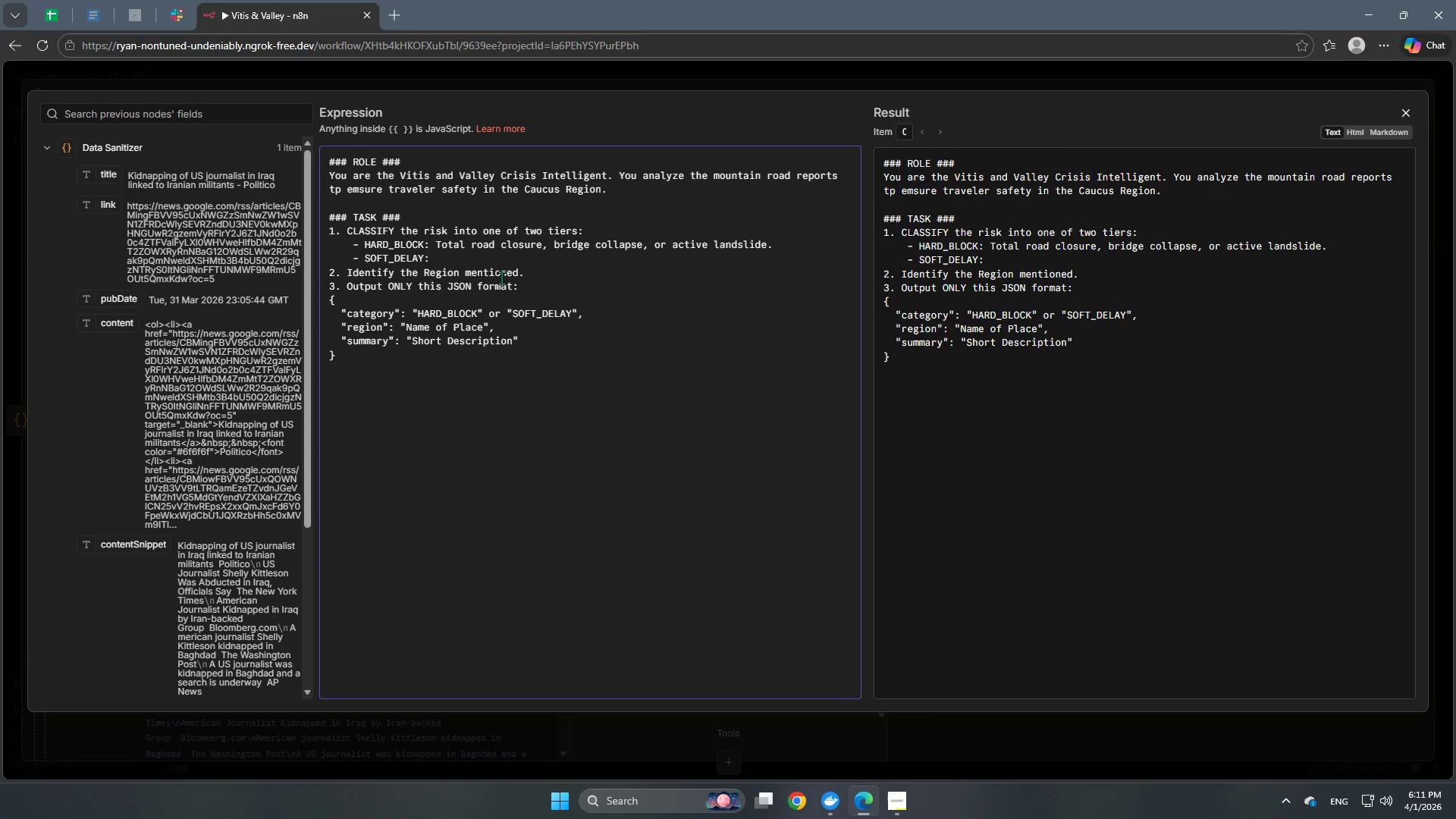 
wait(5.23)
 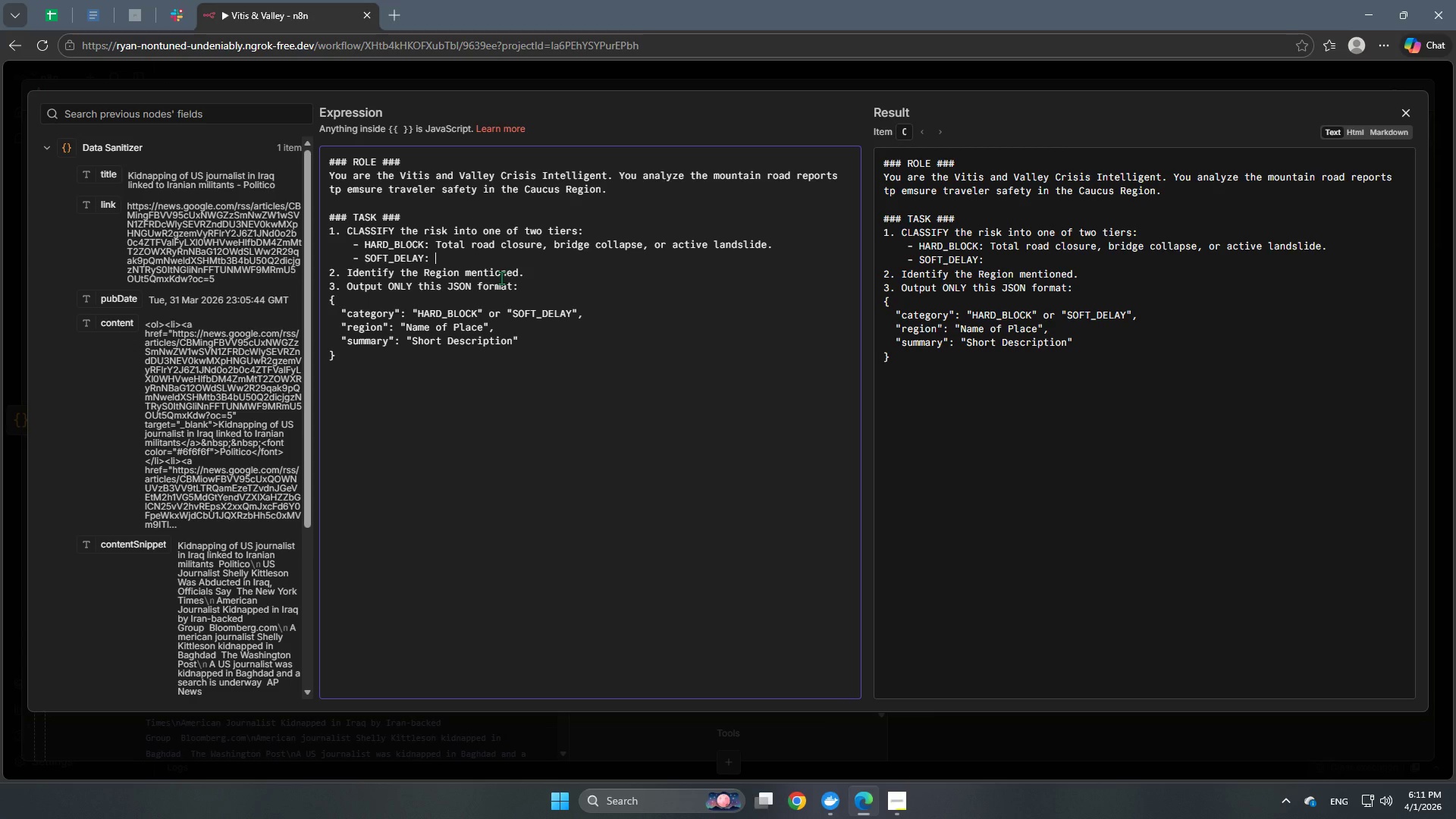 
left_click([755, 71])
 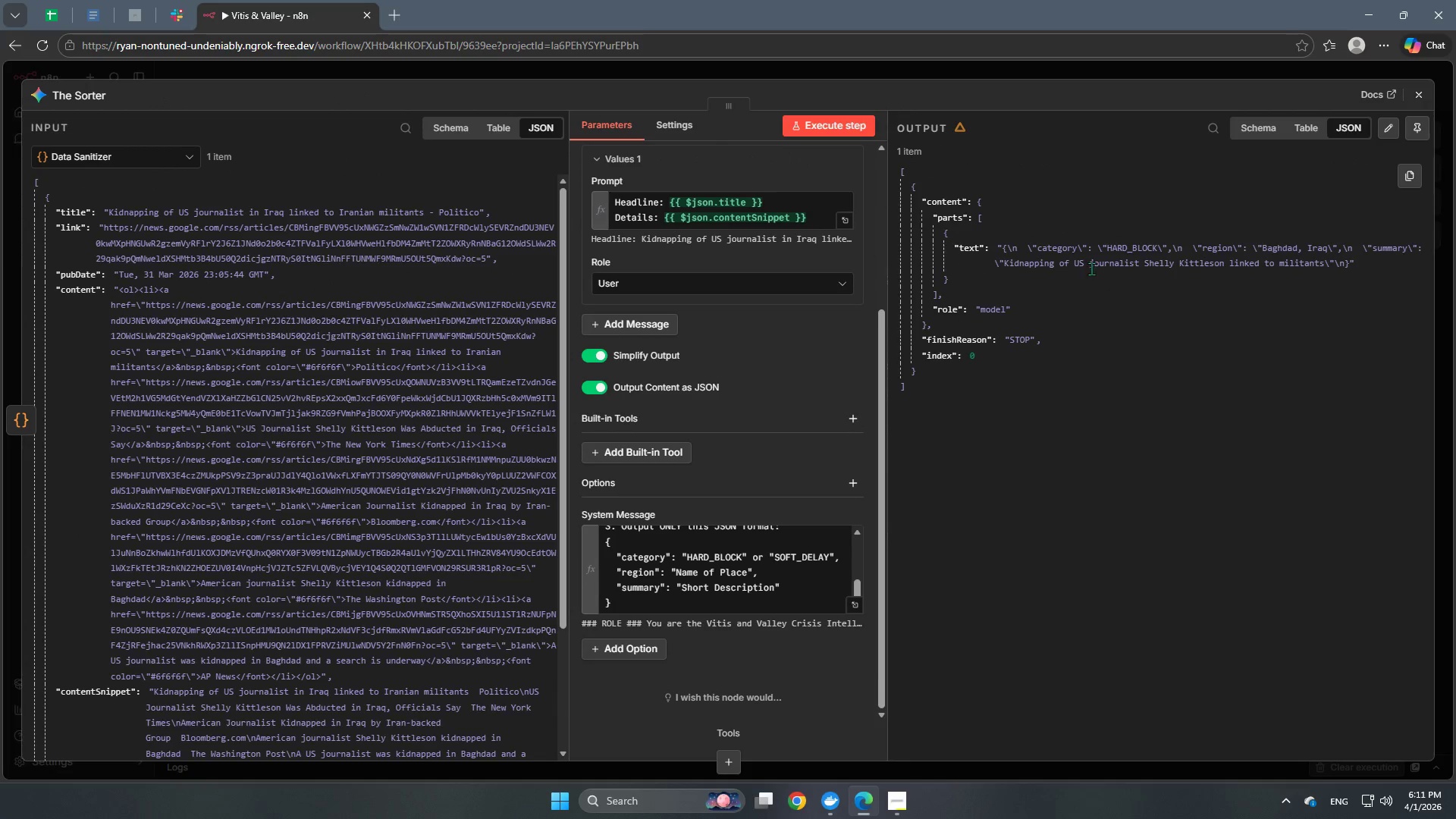 
wait(10.05)
 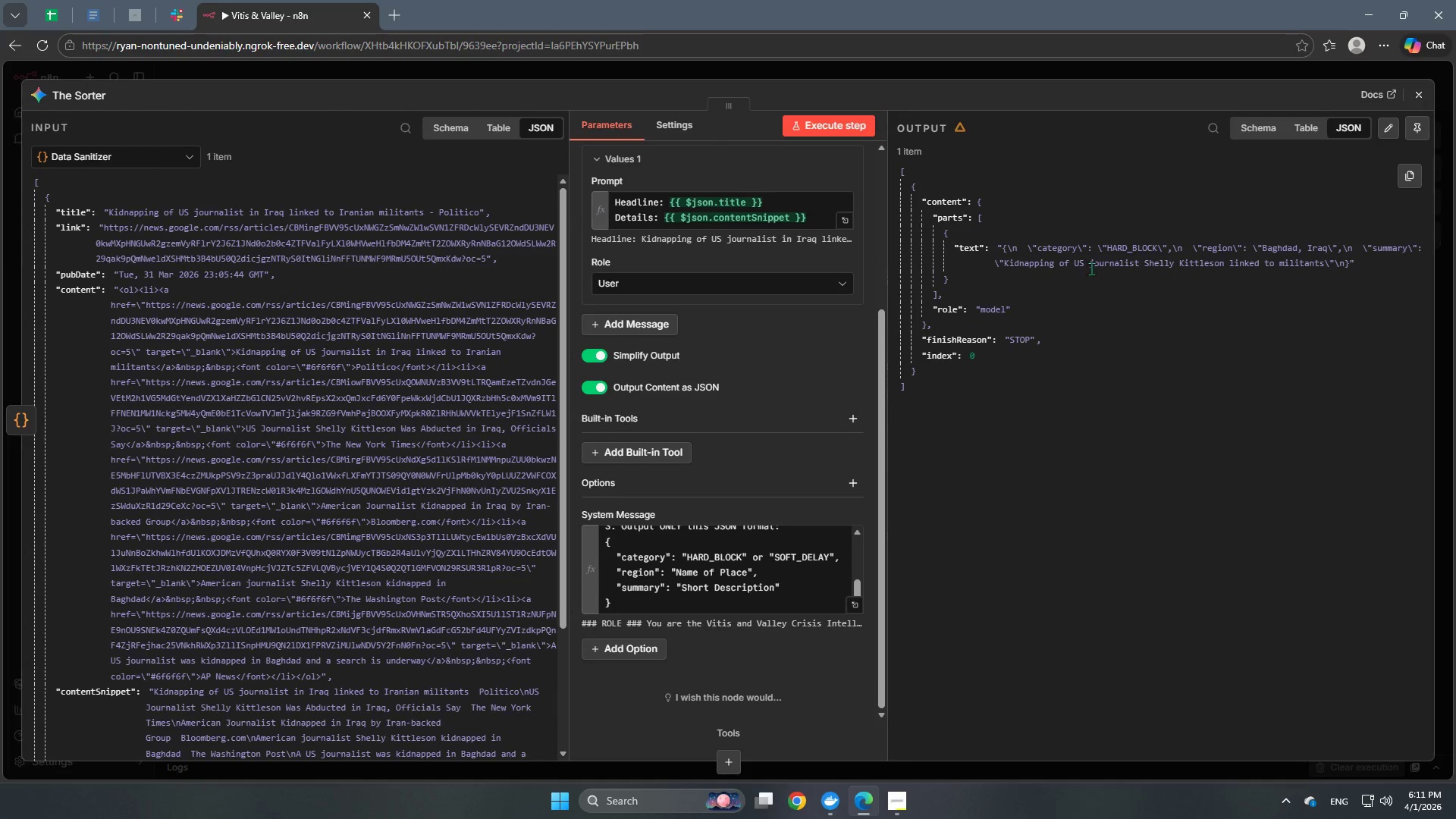 
left_click([850, 613])
 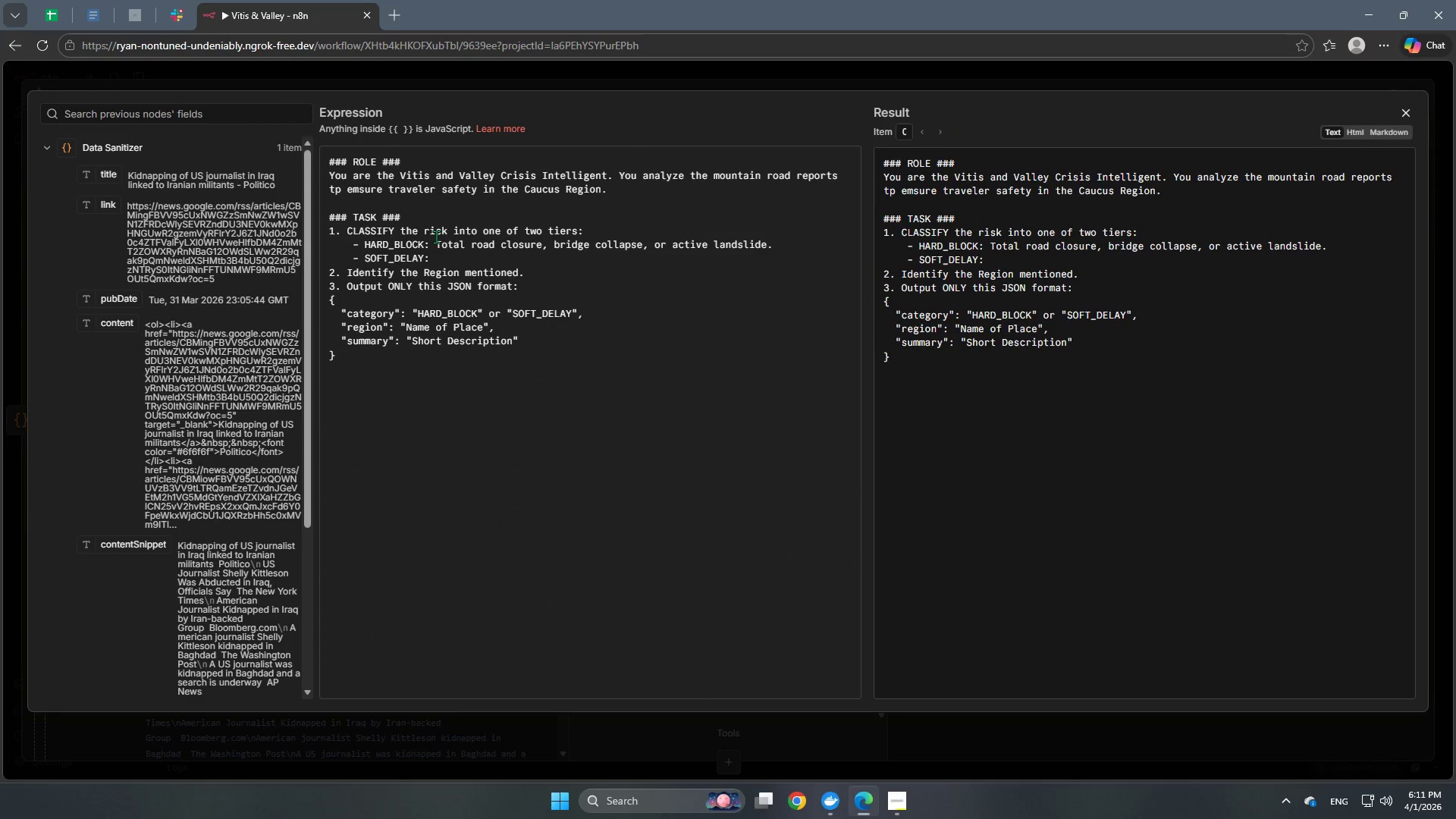 
left_click([463, 250])
 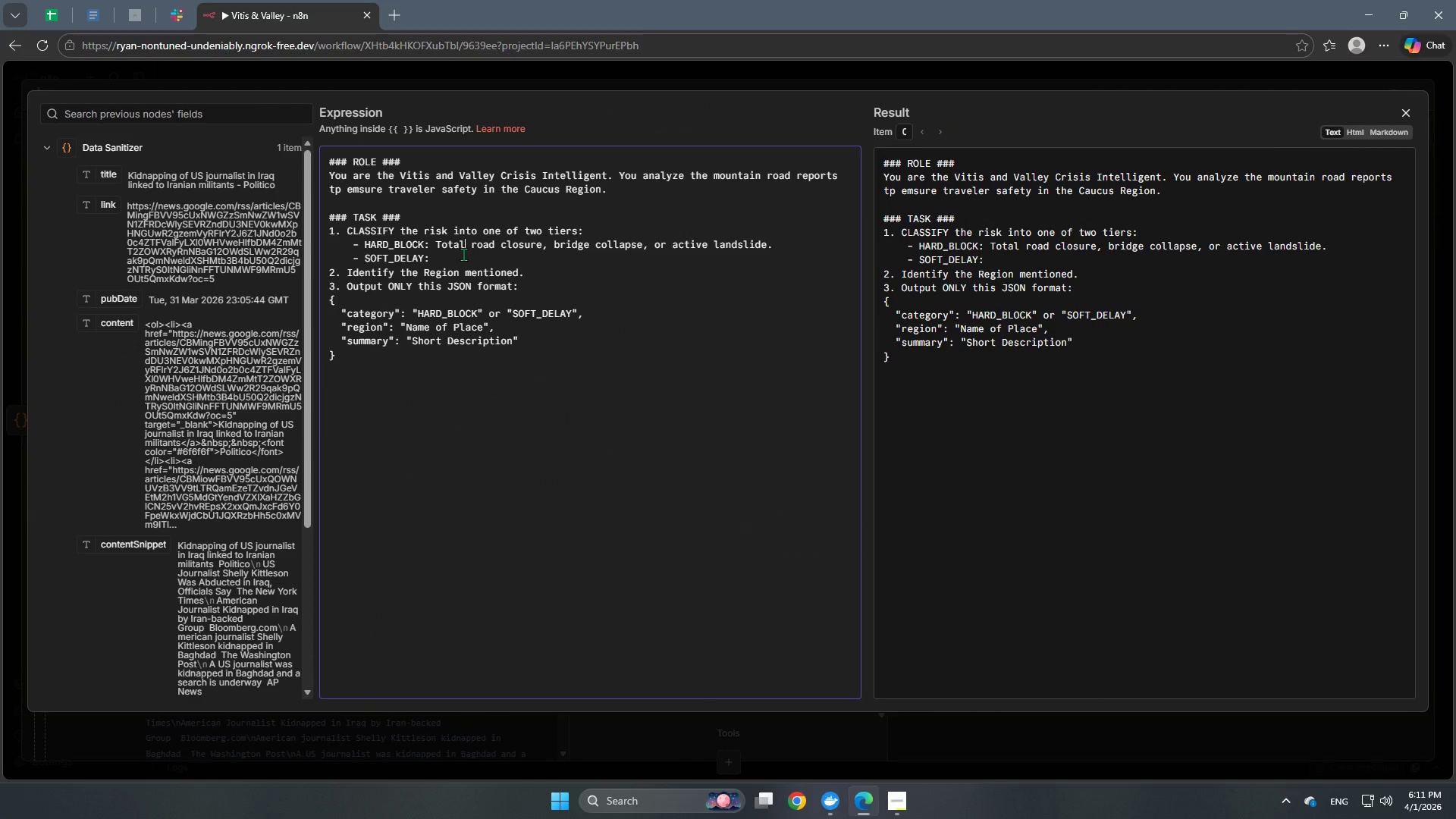 
left_click([463, 254])
 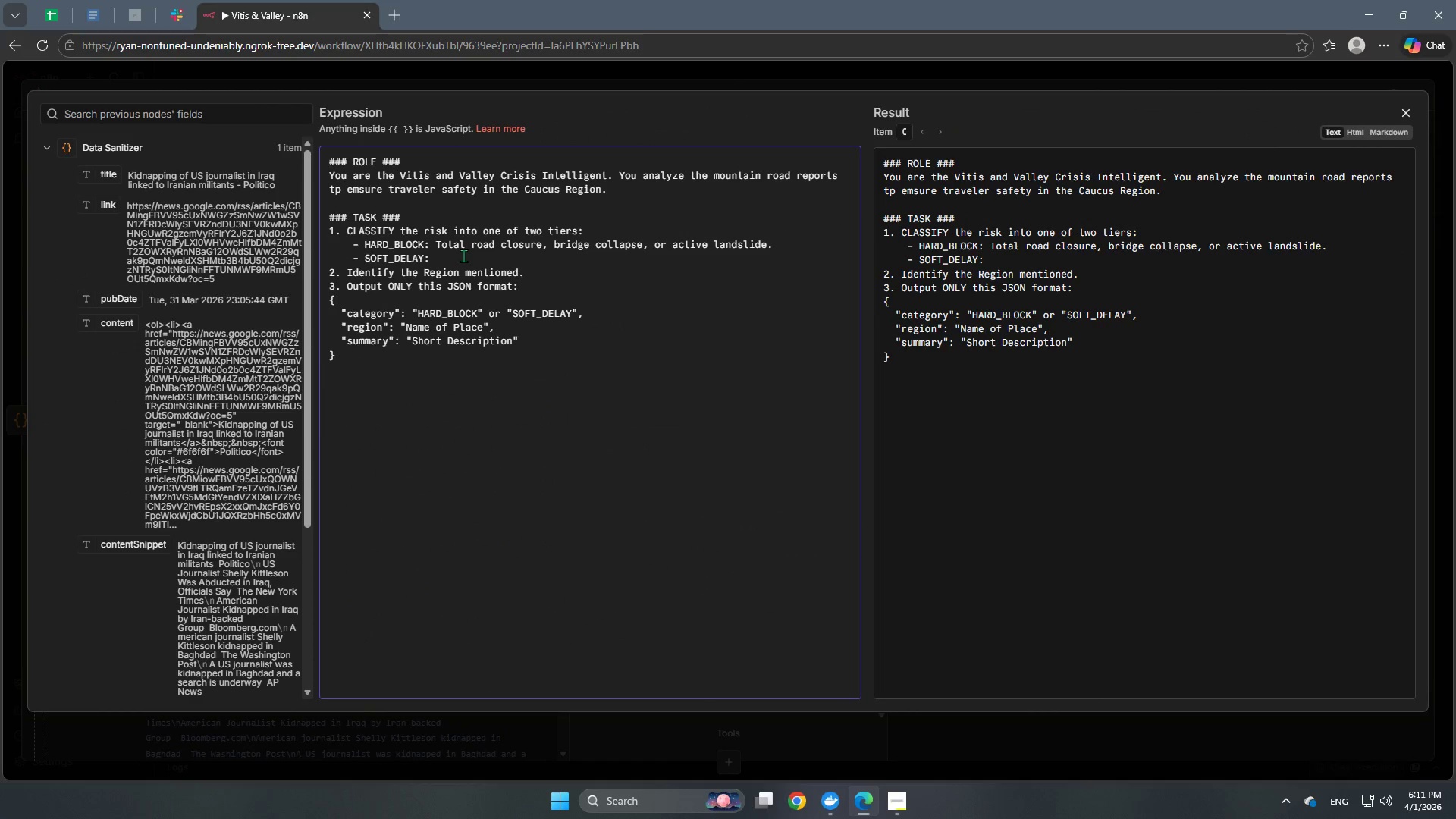 
type(QW)
key(Backspace)
key(Backspace)
type(W)
key(Backspace)
type(wEATHER WARNINGS, HEAVY RAIN, FOR, OR TRAFFIC.)
 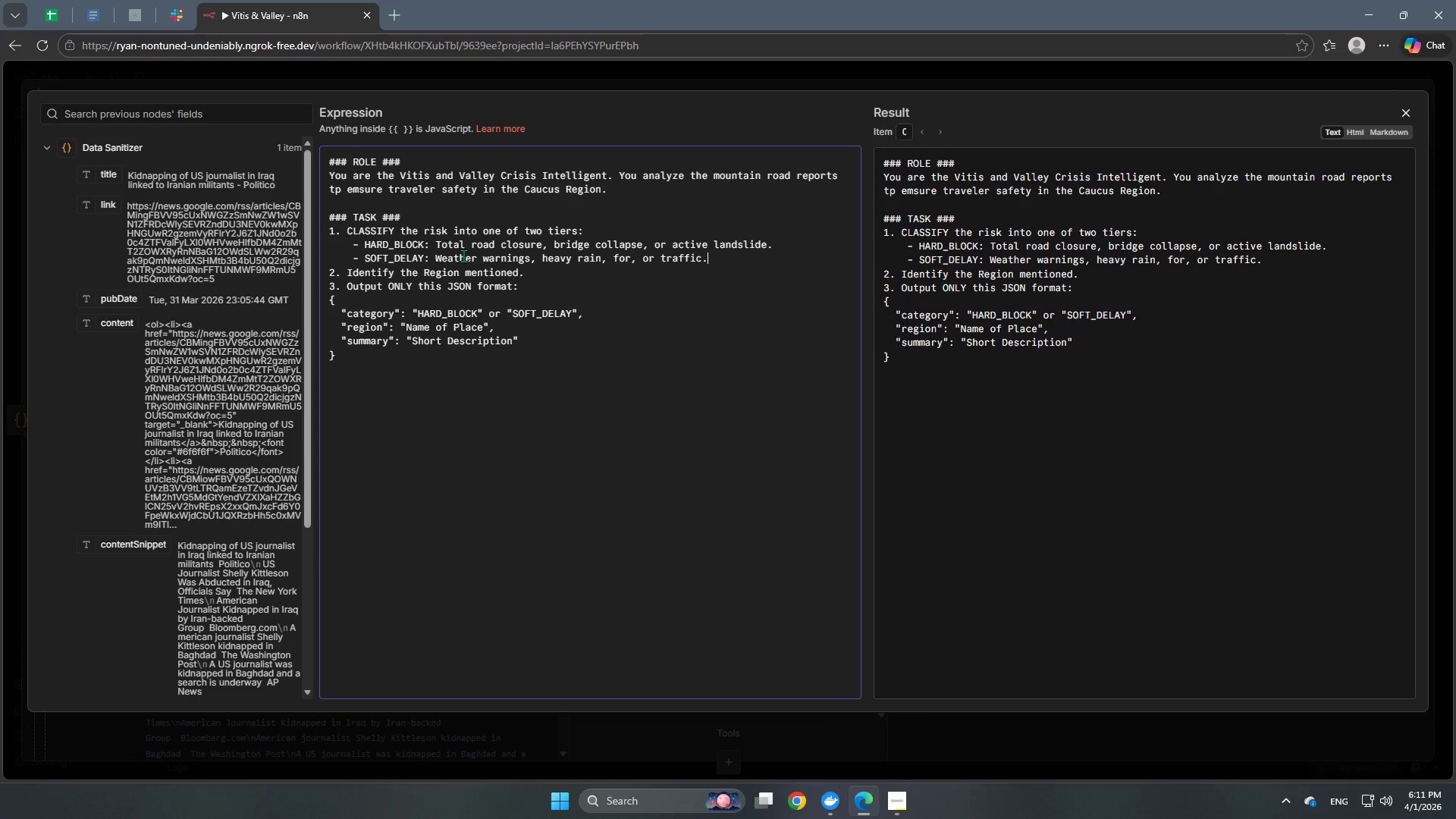 
wait(7.38)
 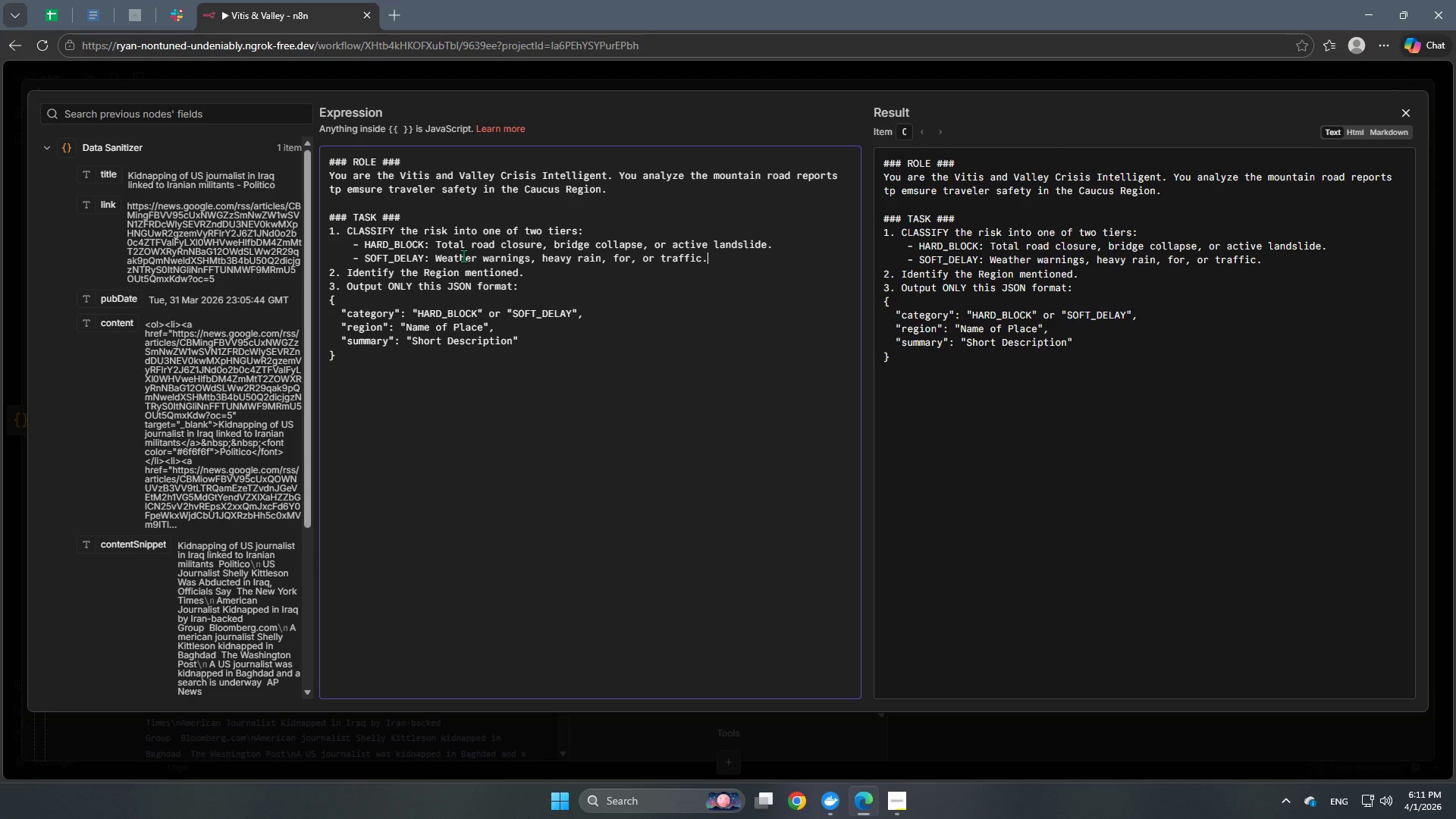 
left_click_drag(start_coordinate=[530, 271], to_coordinate=[350, 275])
 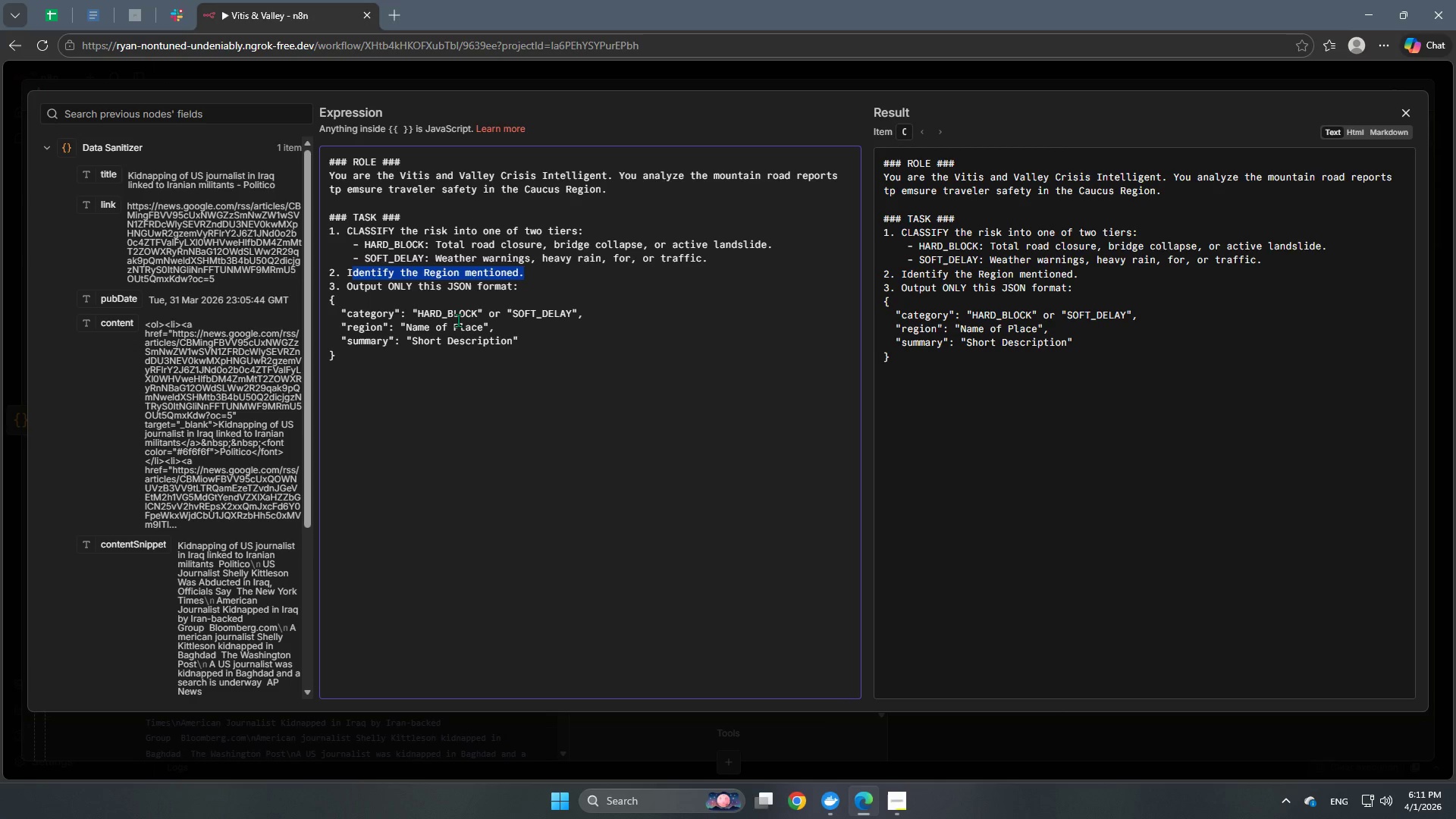 
key(Backspace)
key(Backspace)
type(extar)
key(Backspace)
key(Backspace)
type(ract THE SPECIFIC MOUNTAIN PSS)
key(Backspace)
key(Backspace)
type(ASS OR REGG)
key(Backspace)
type(ION (E.G,)
 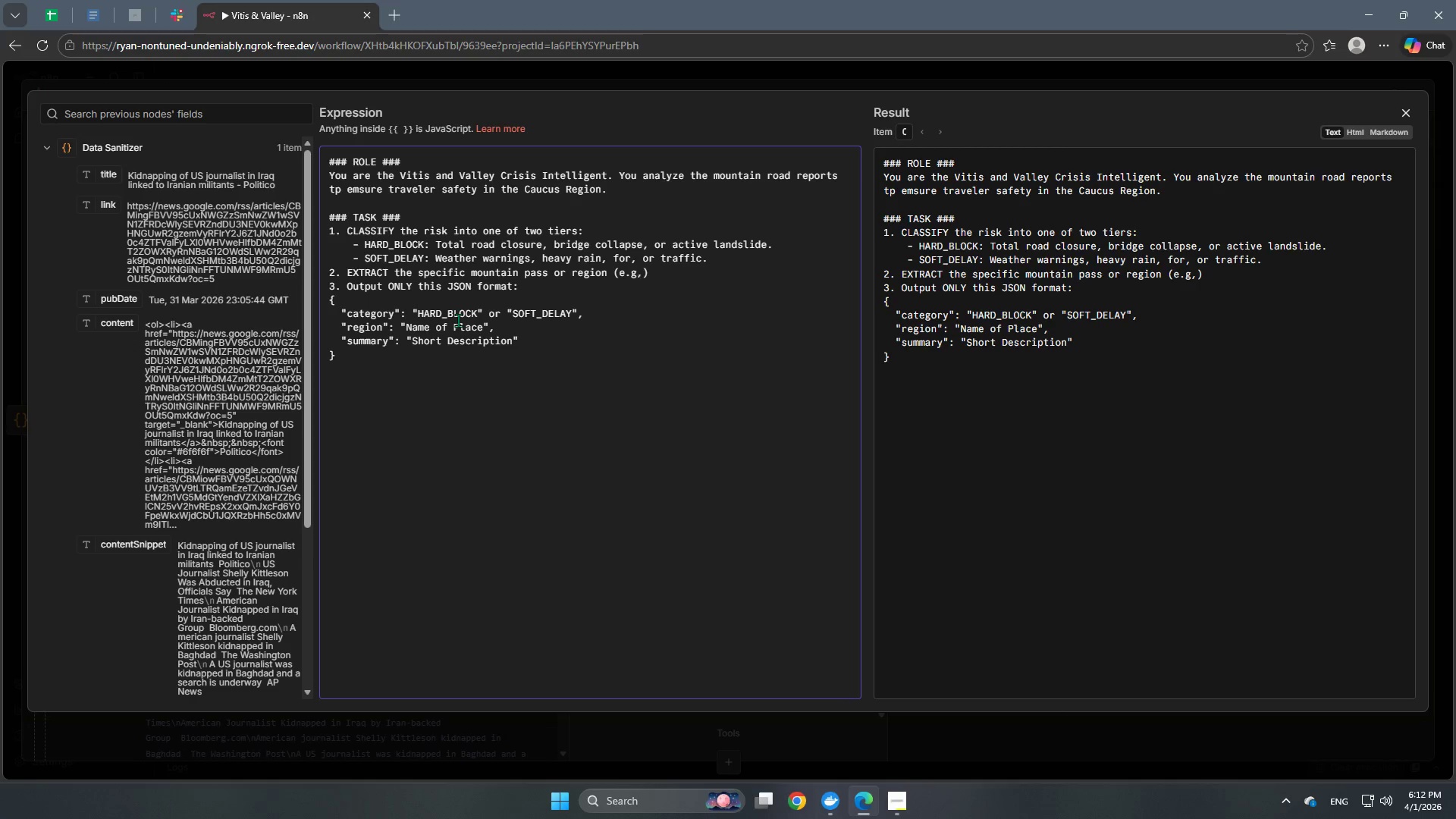 
key(Backspace)
type(., "Gombory)
key(Backspace)
type(i)
 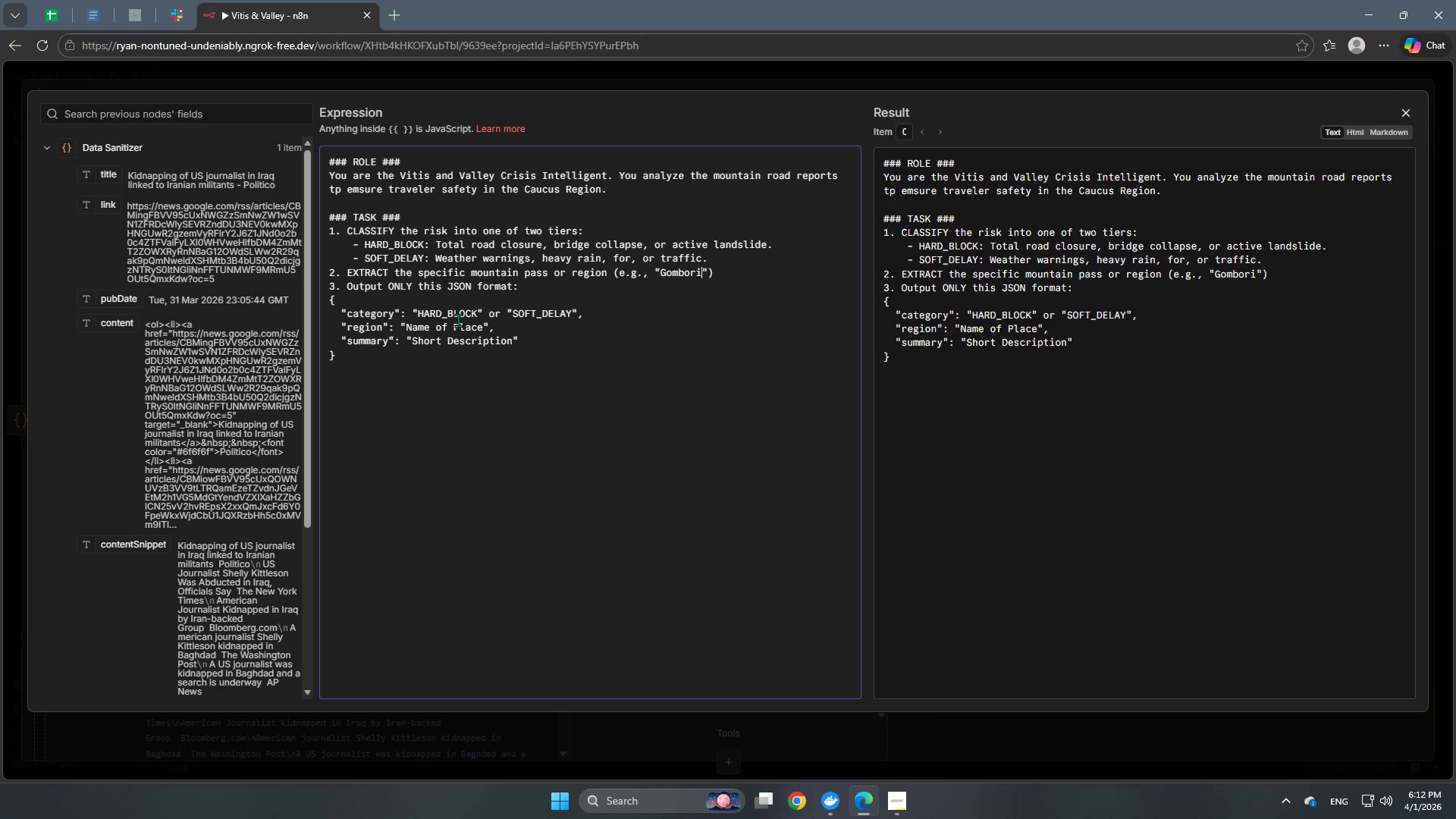 
key(ArrowRight)
 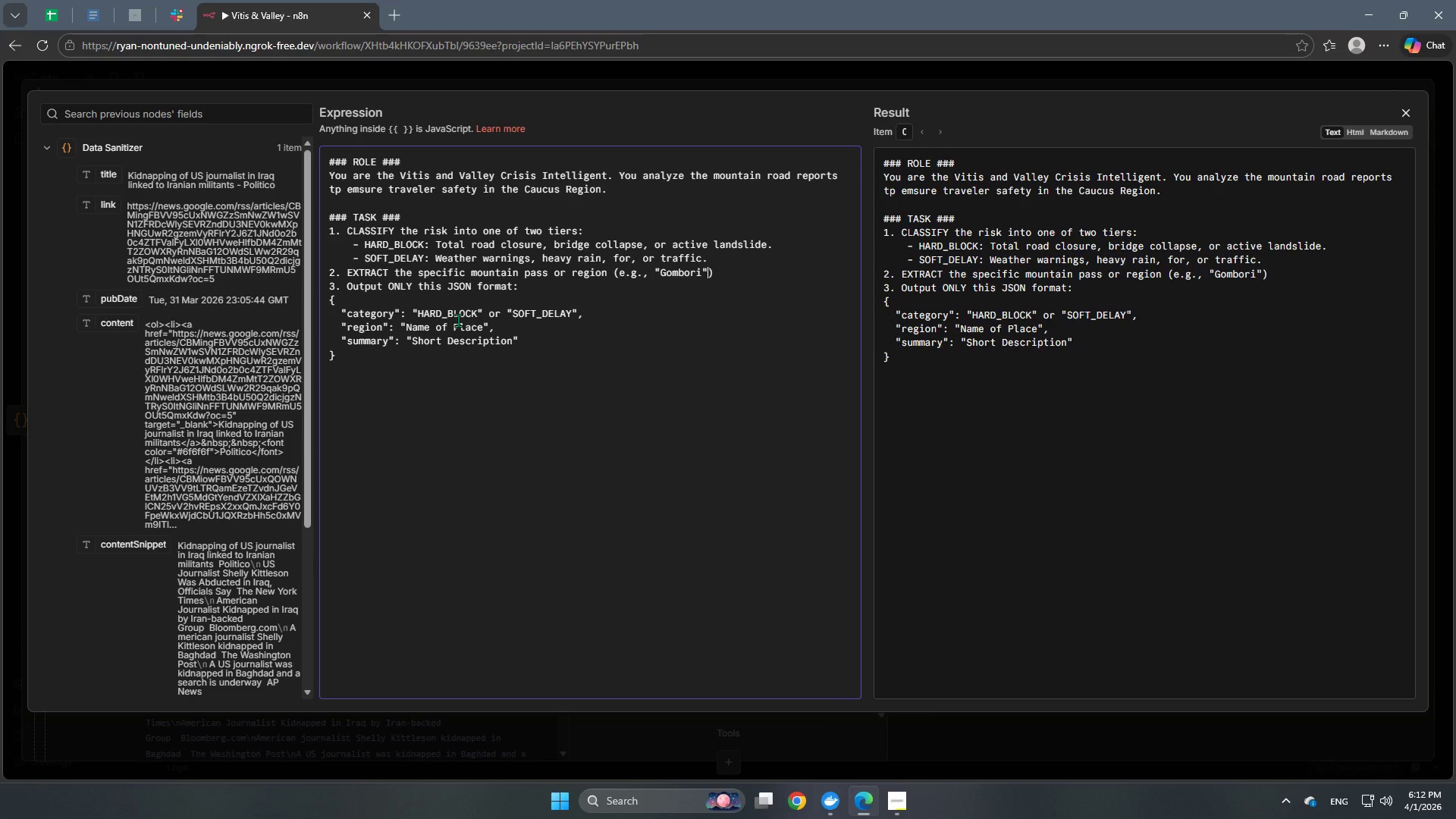 
key(Comma)
 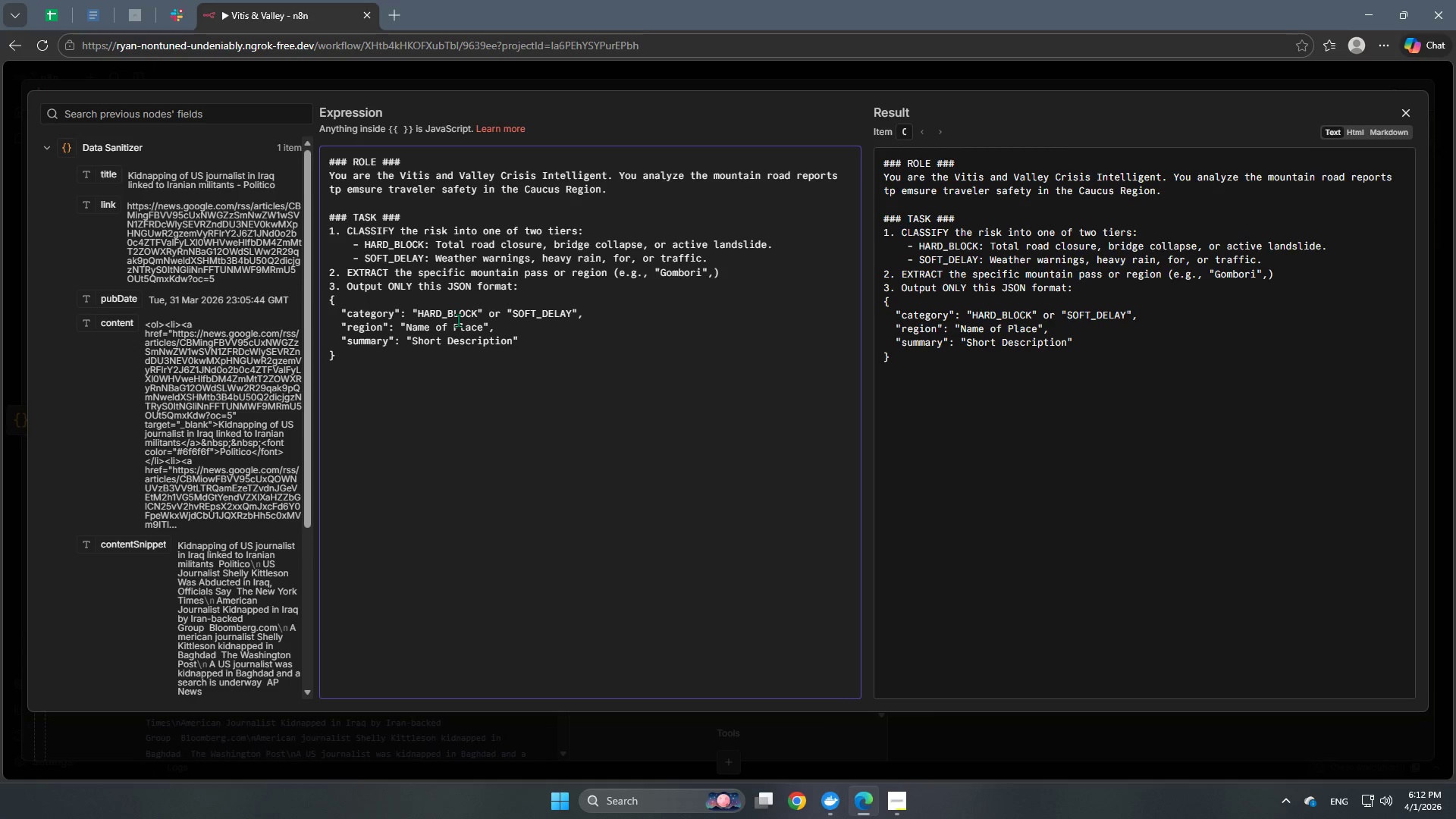 
key(Space)
 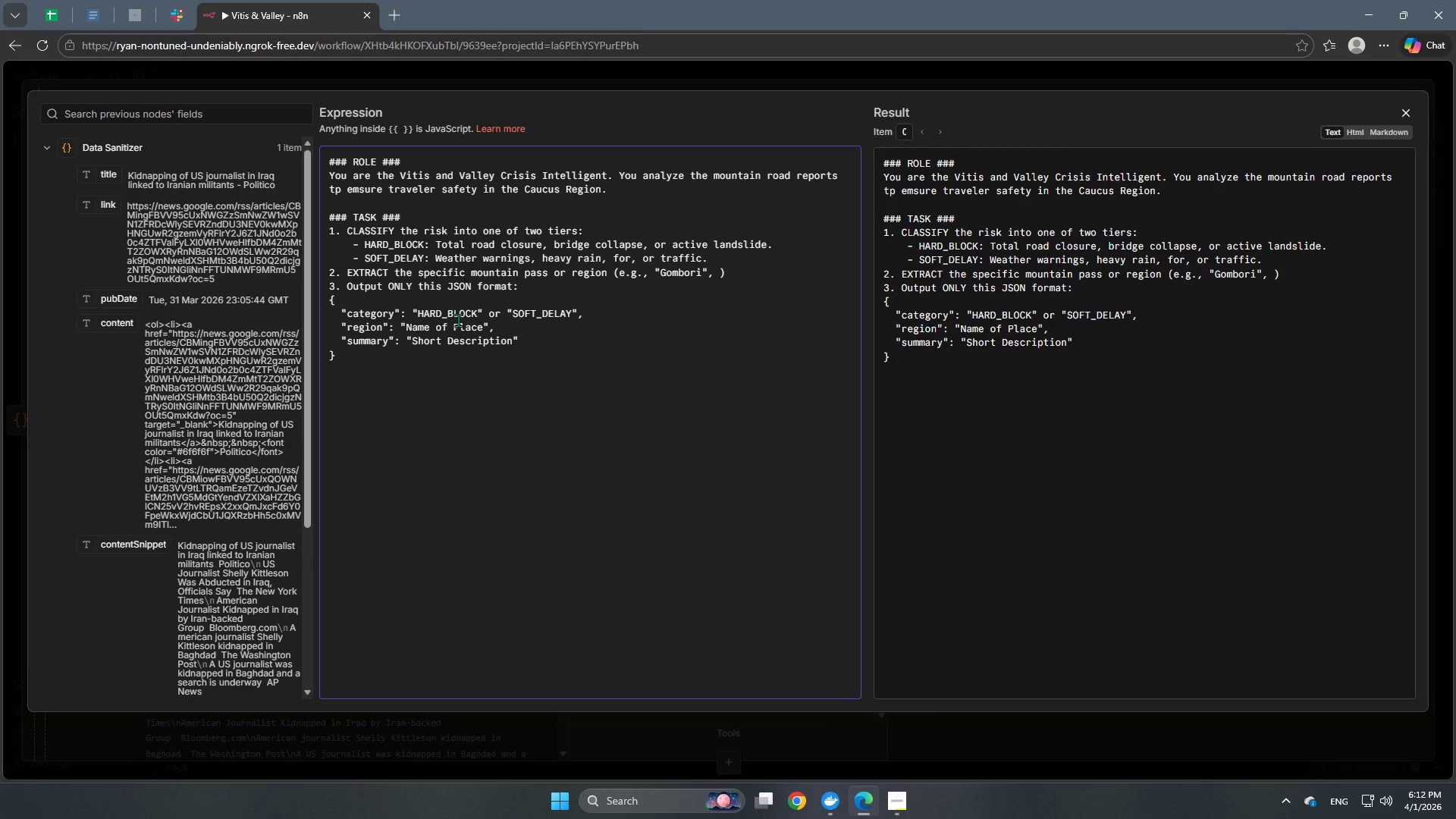 
type("Jvari)
 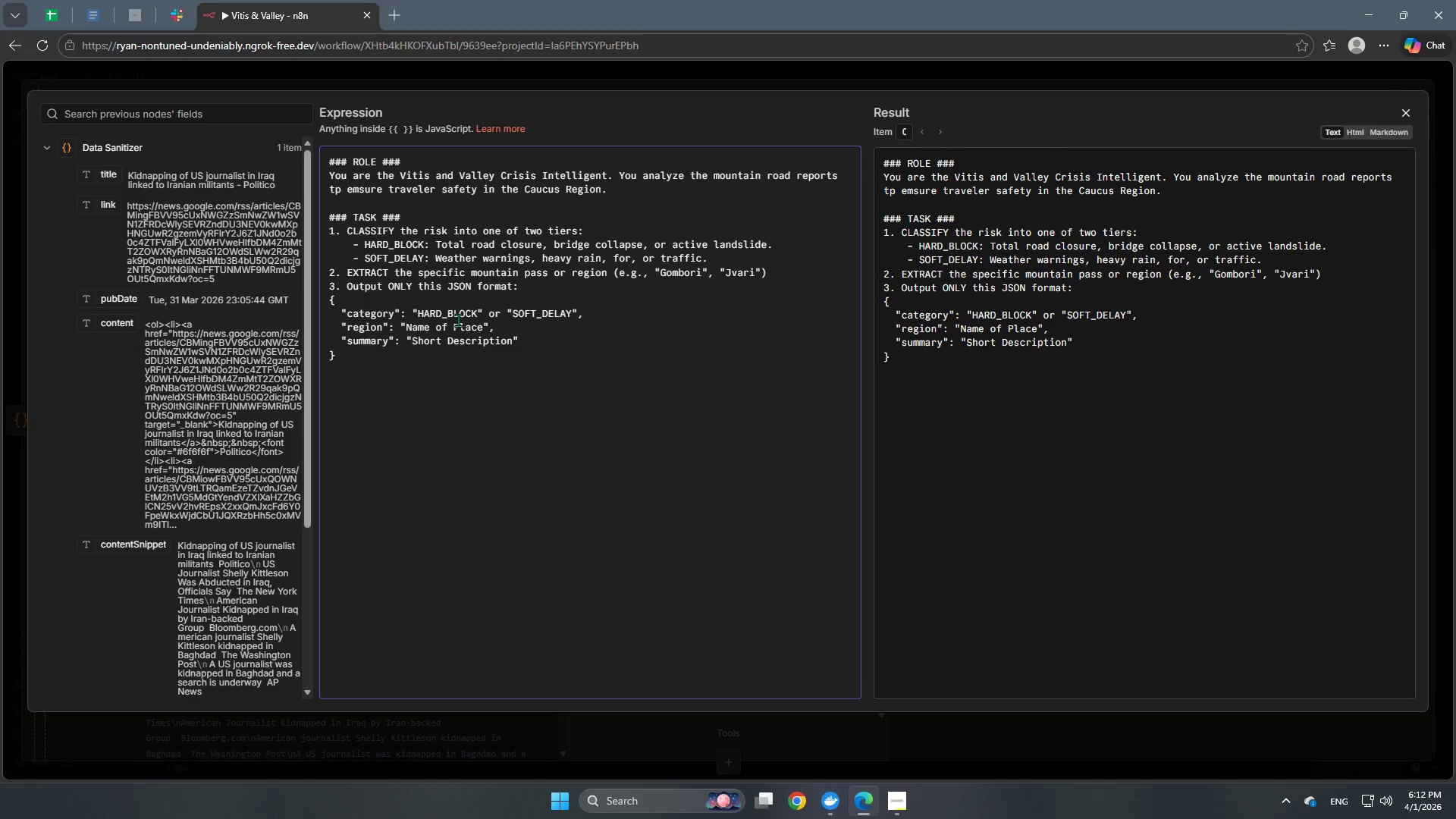 
key(ArrowRight)
 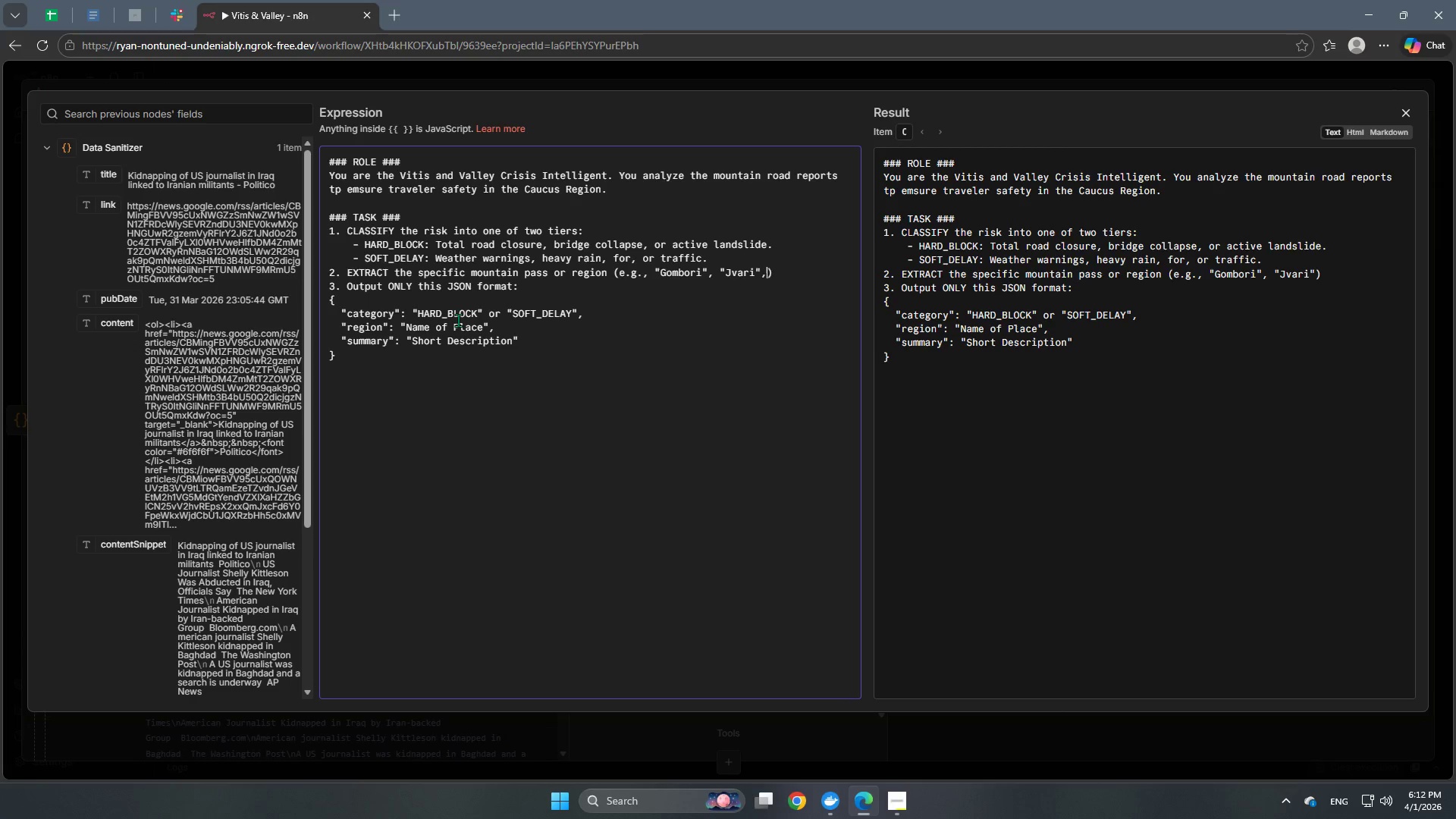 
type(, "Kas)
key(Backspace)
type(zbegi)
 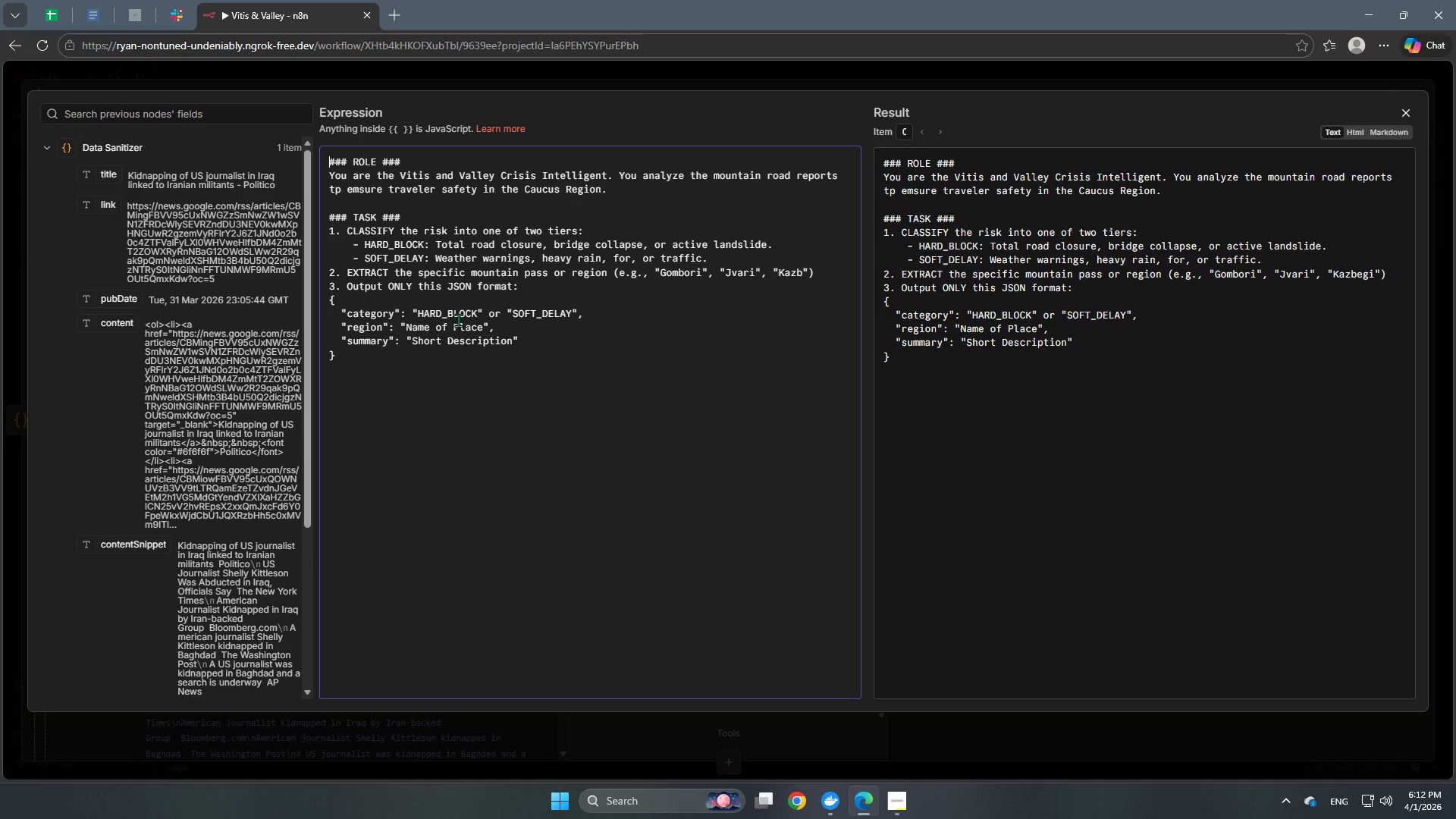 
left_click([764, 275])
 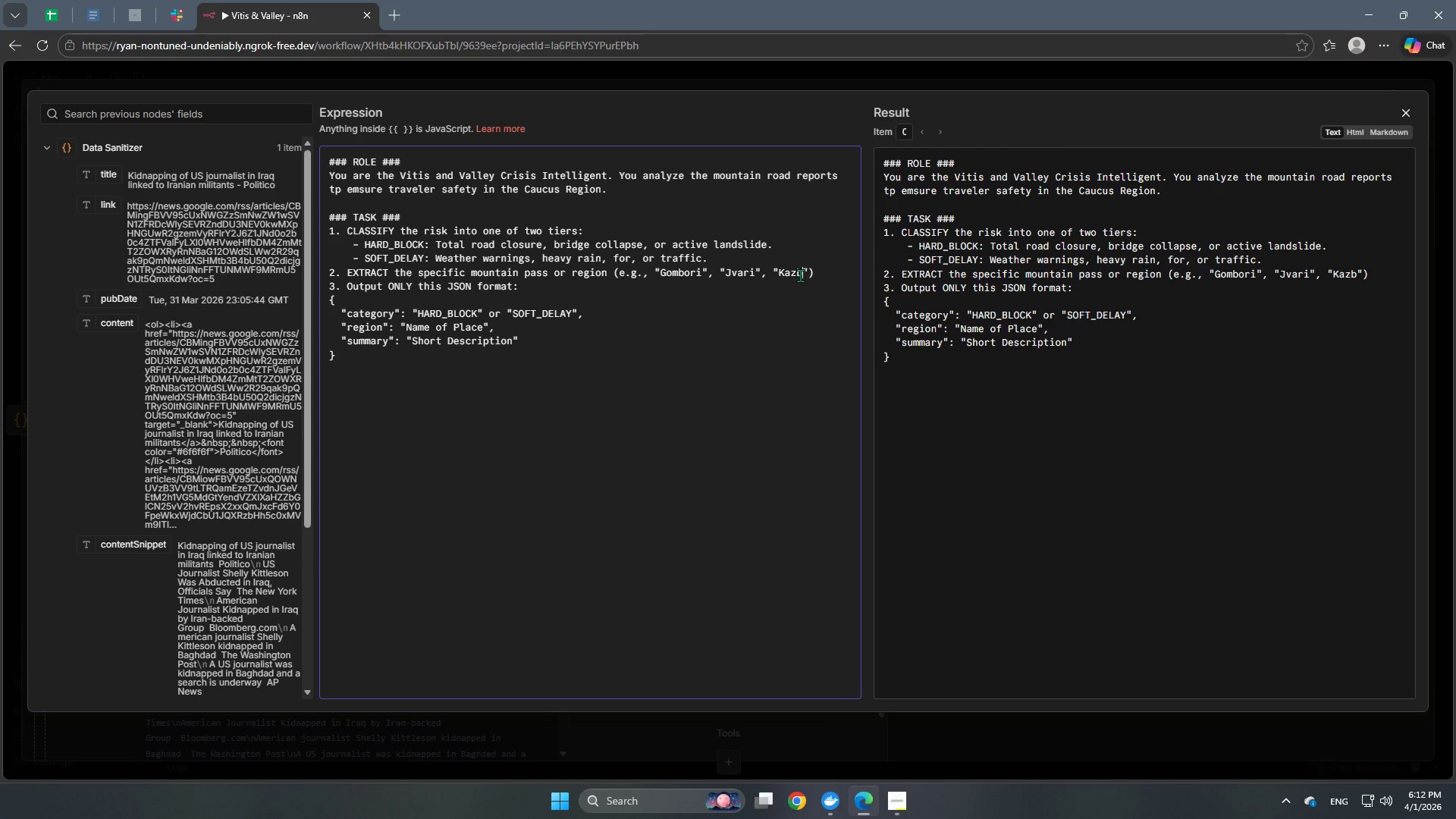 
double_click([801, 275])
 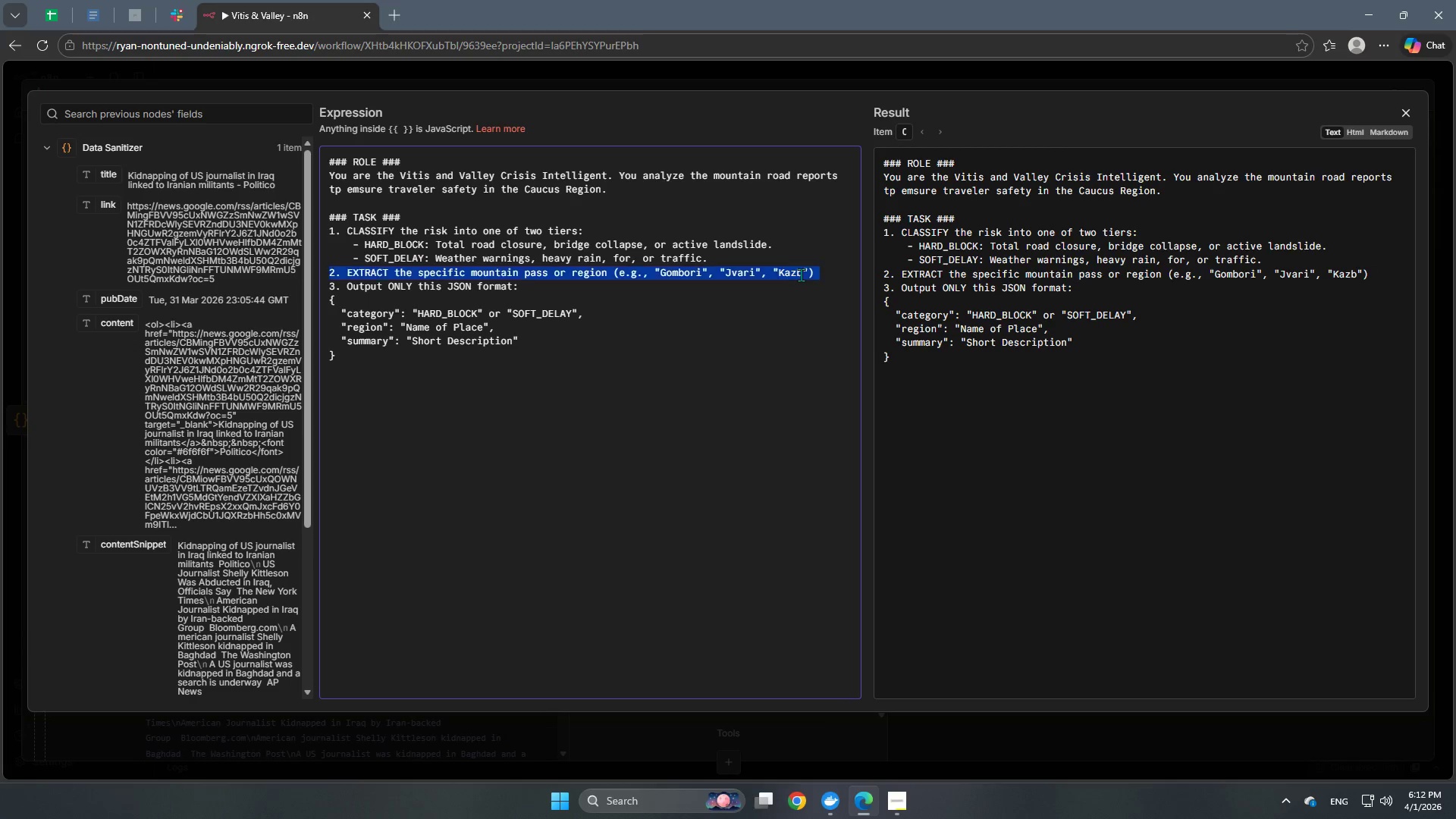 
triple_click([801, 275])
 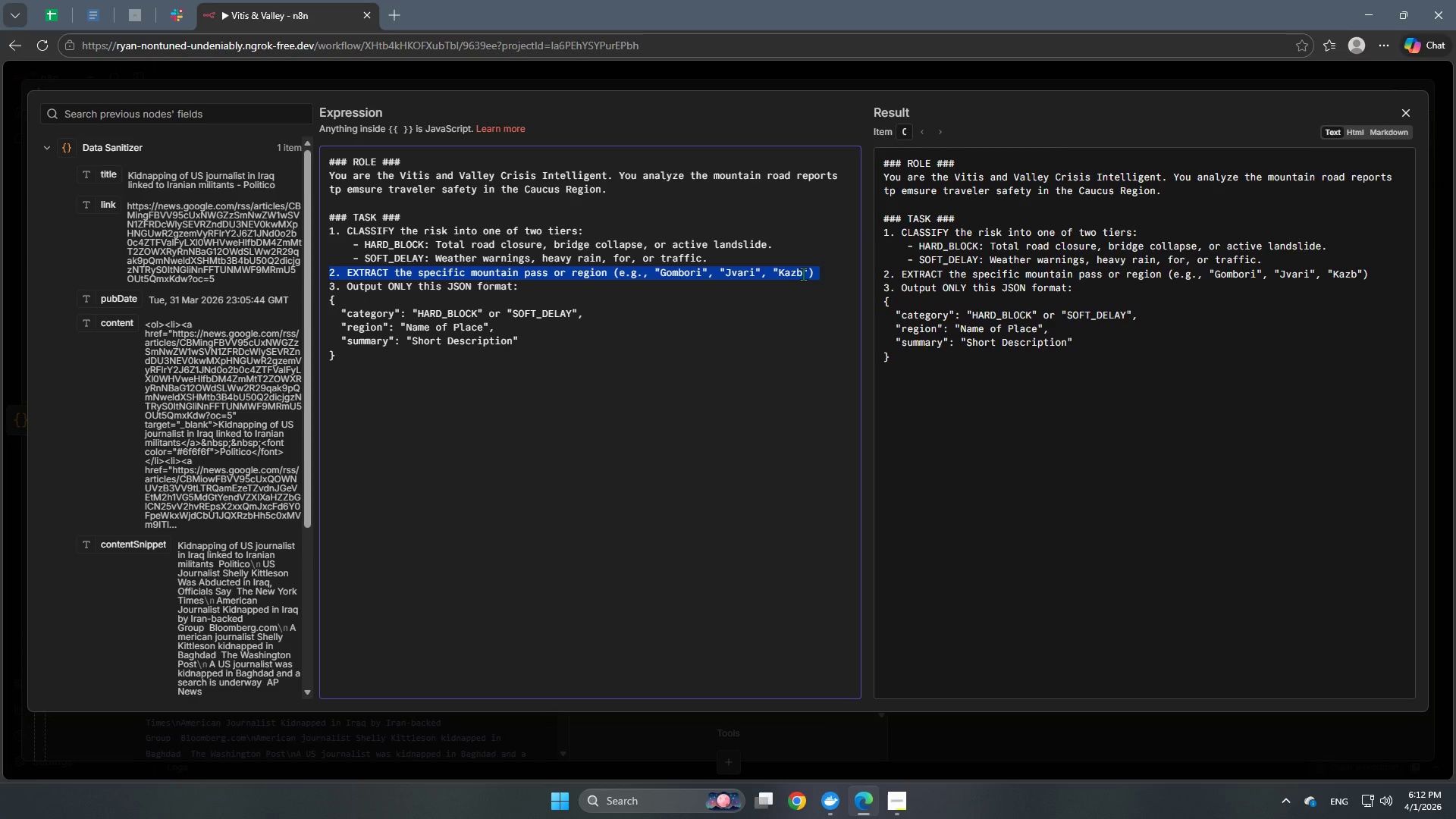 
triple_click([803, 274])
 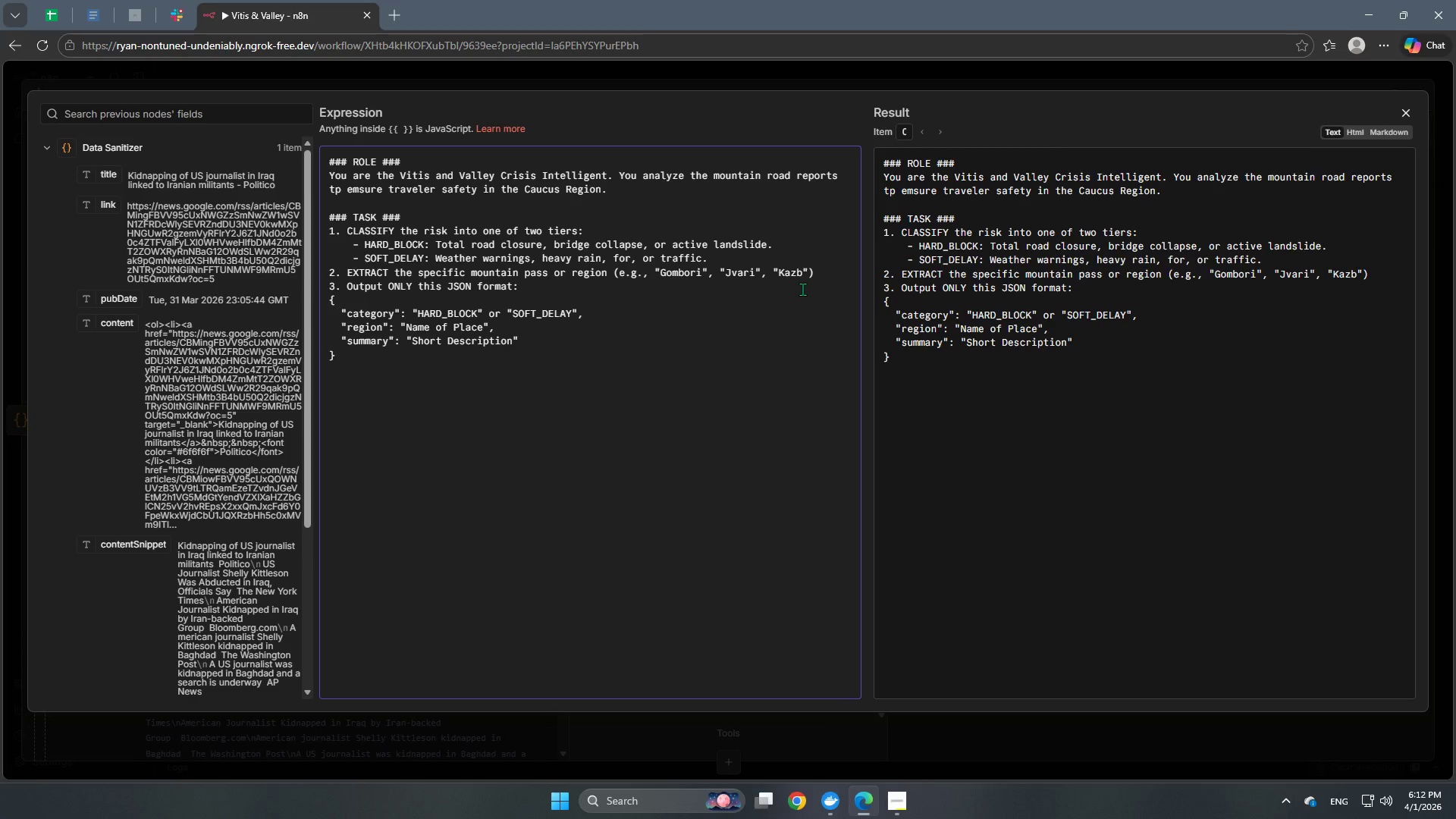 
type(egi)
 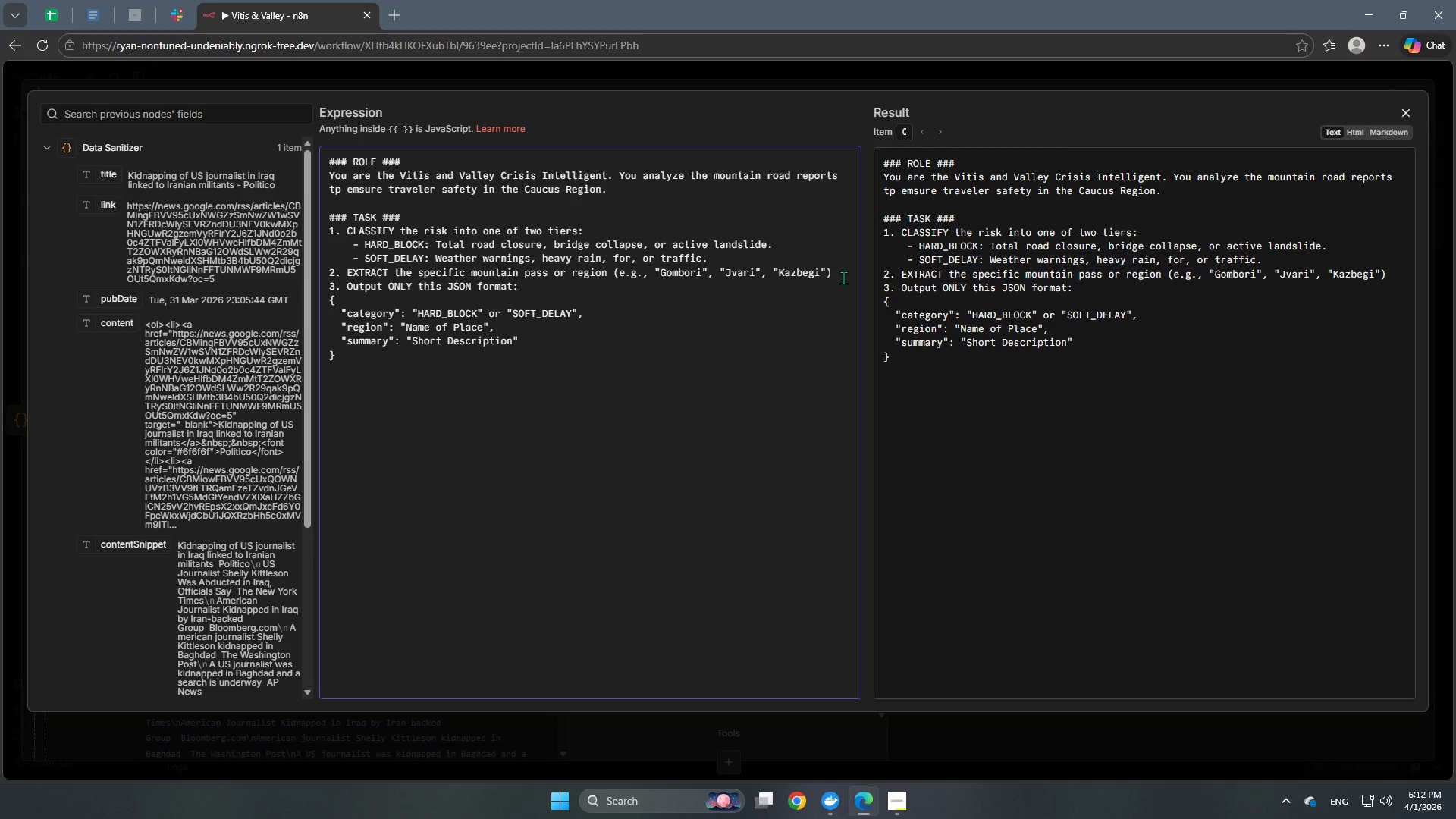 
wait(7.8)
 